 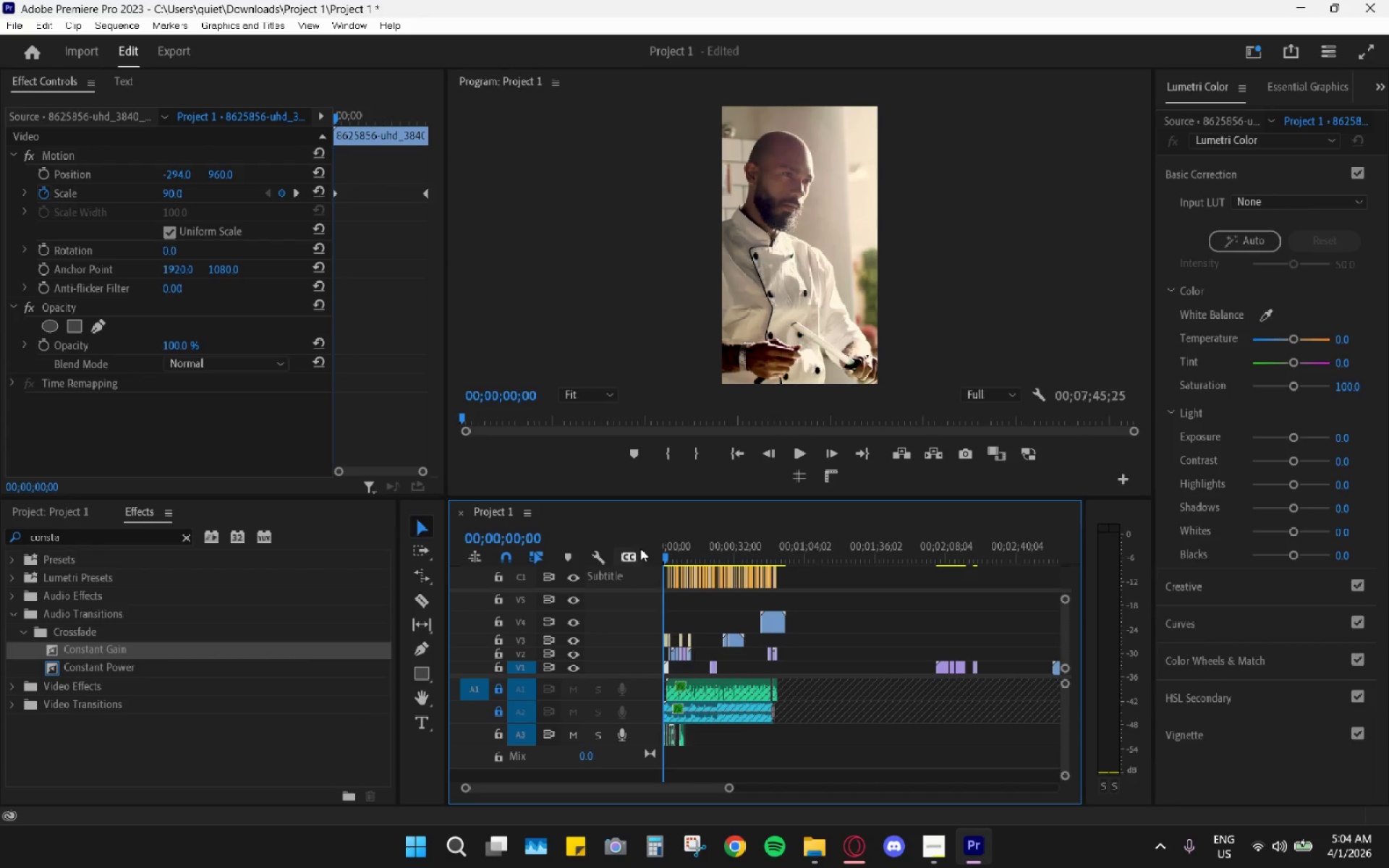 
key(Space)
 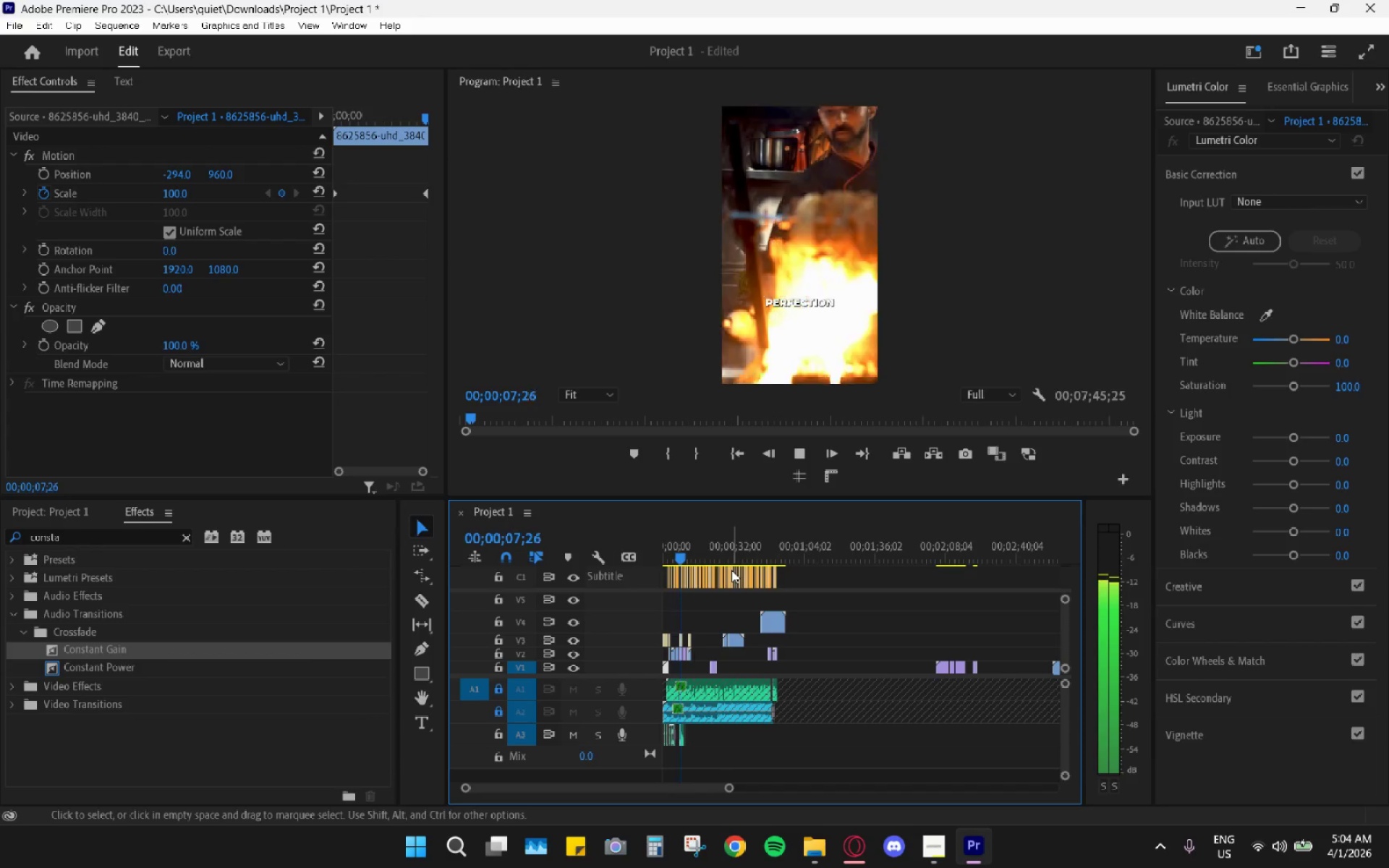 
wait(12.95)
 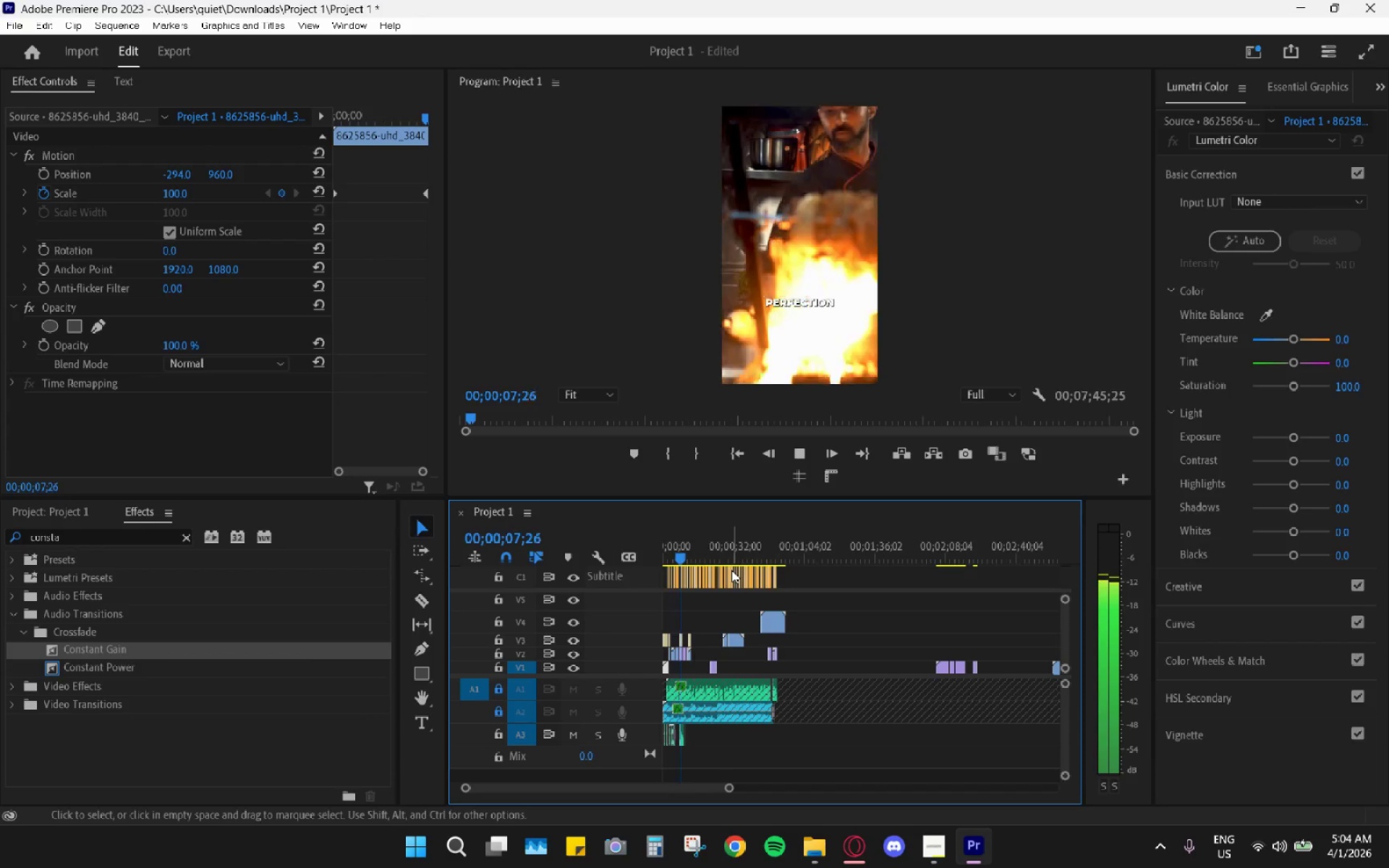 
key(Space)
 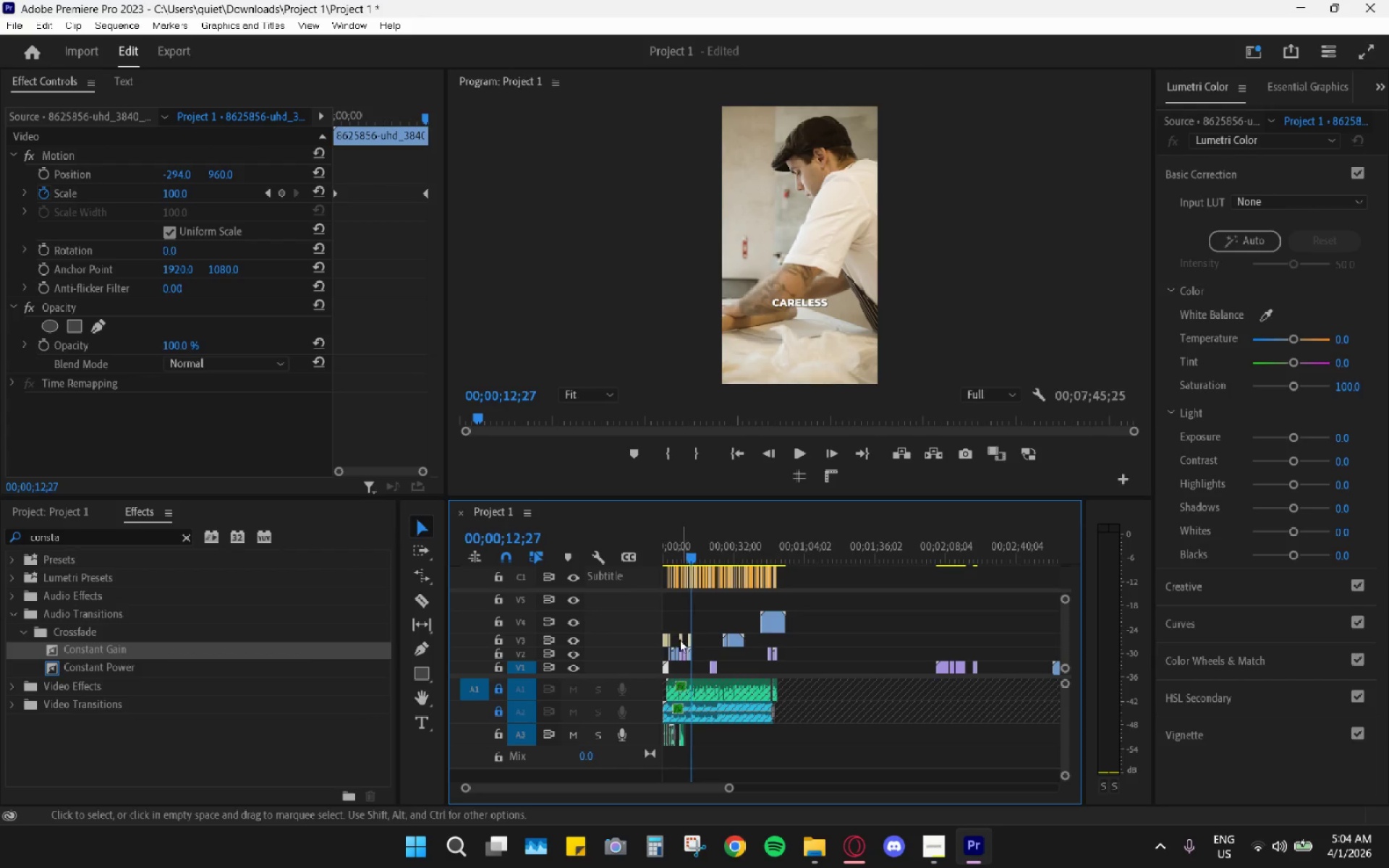 
hold_key(key=AltLeft, duration=1.0)
scroll: coordinate [677, 631], scroll_direction: up, amount: 16.0
 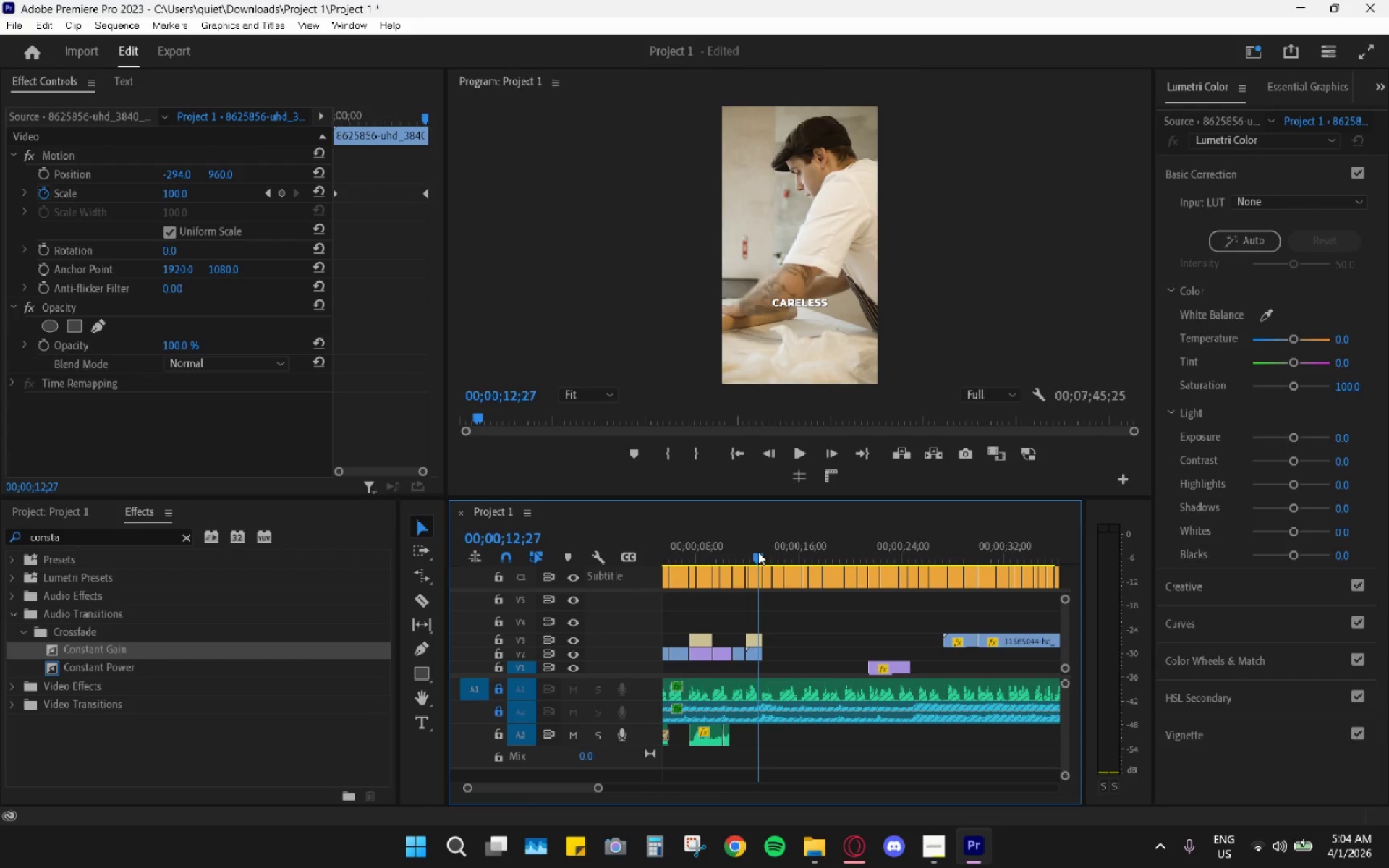 
left_click_drag(start_coordinate=[746, 536], to_coordinate=[736, 542])
 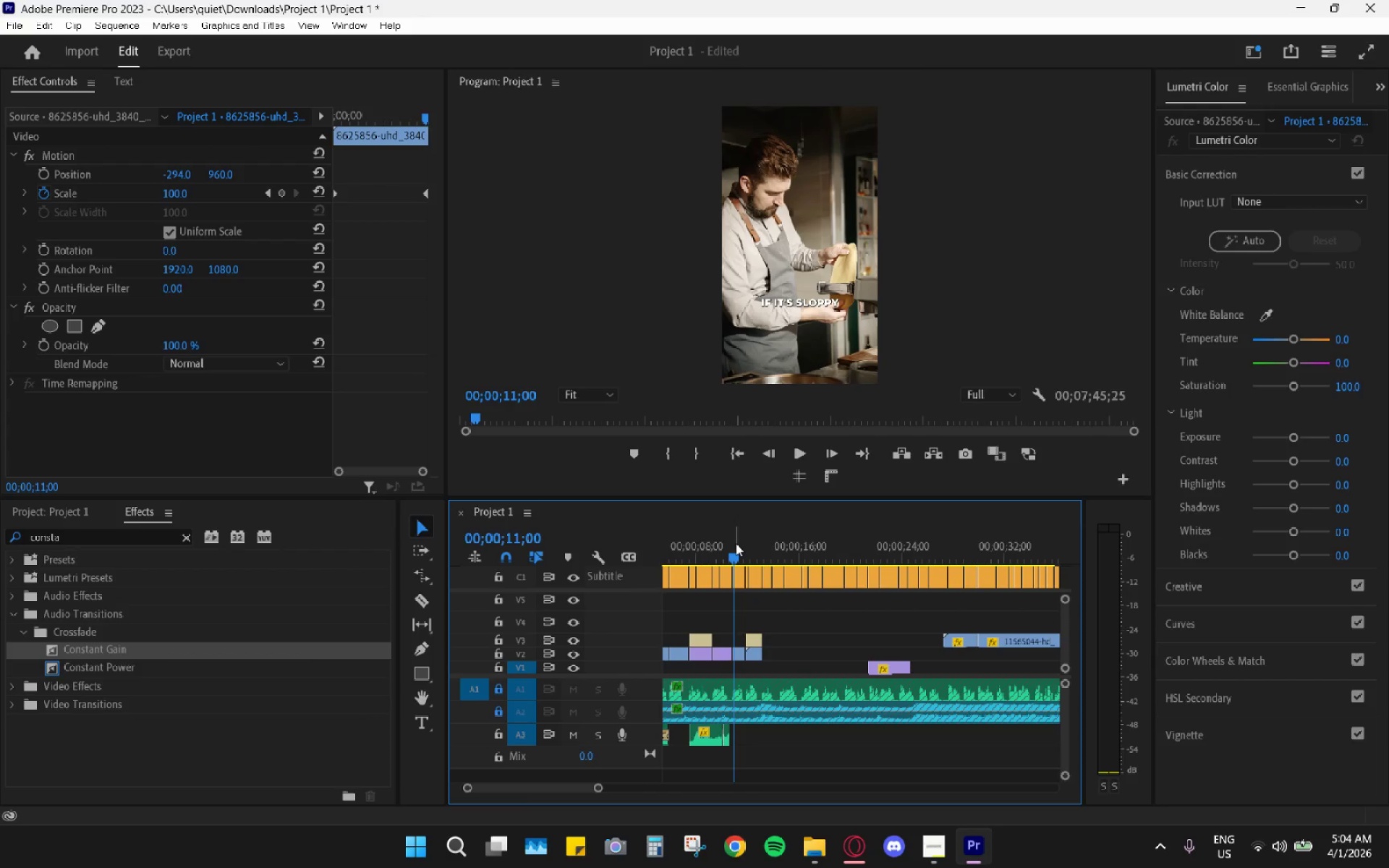 
key(Space)
 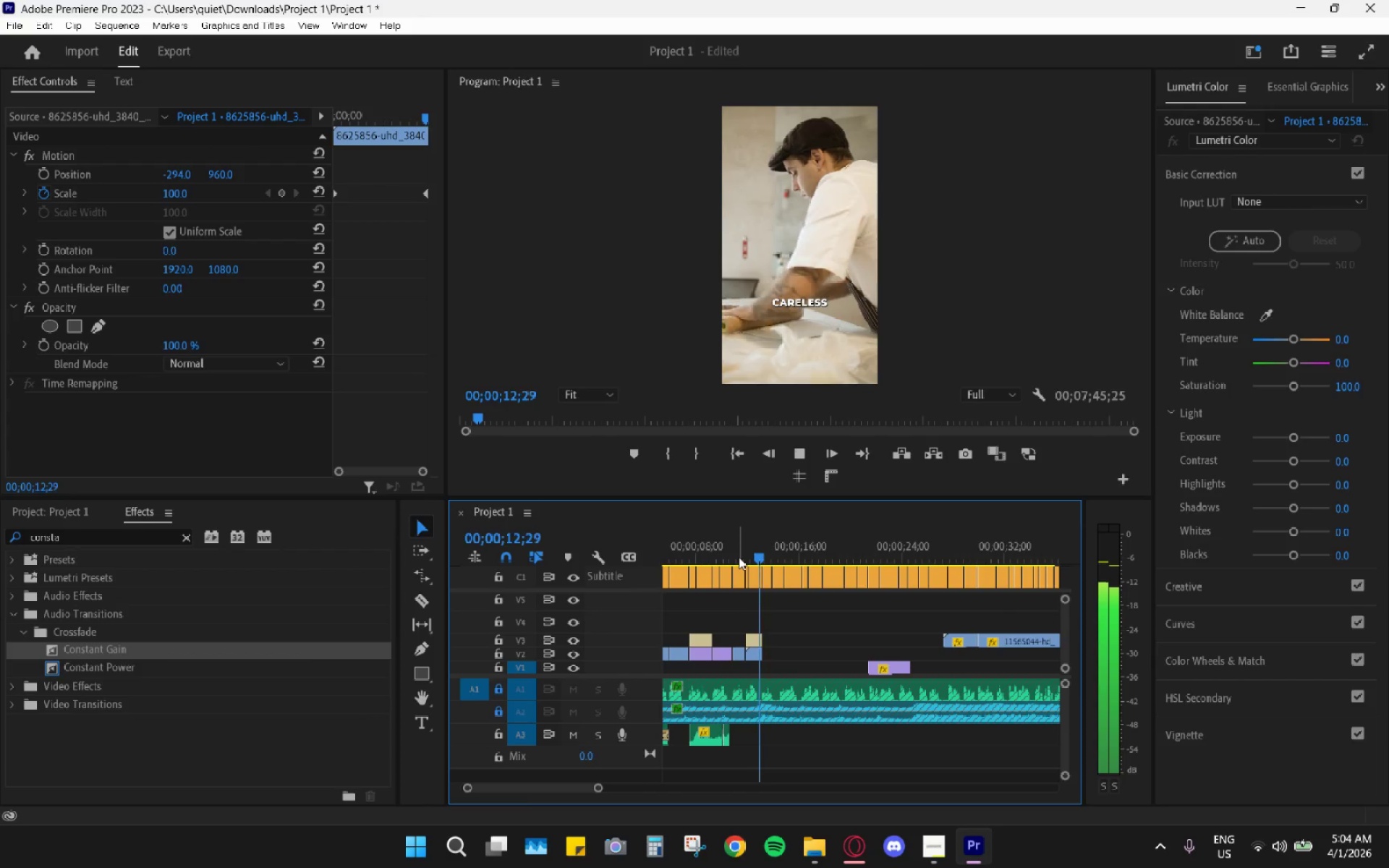 
key(Space)
 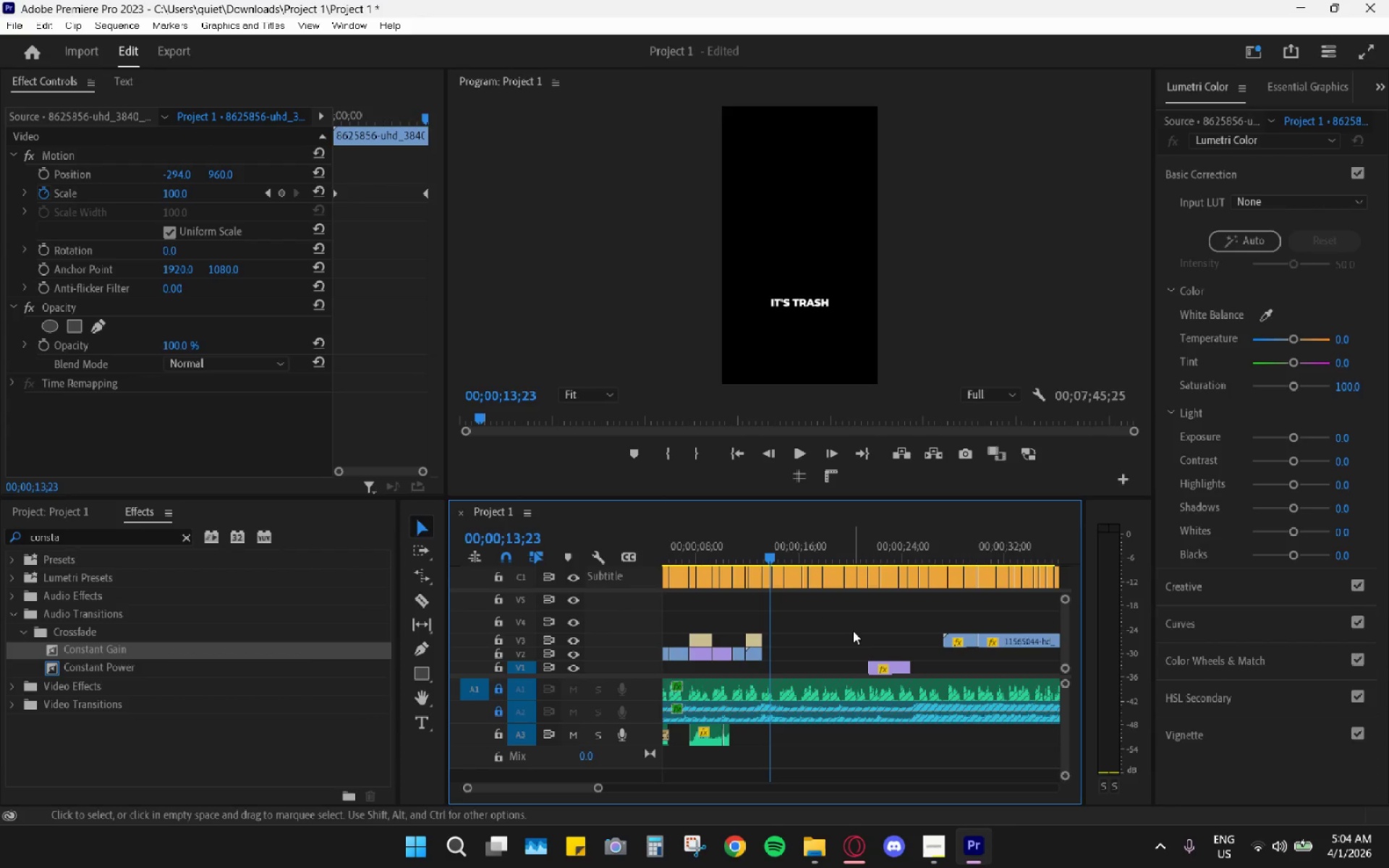 
hold_key(key=AltLeft, duration=0.53)
scroll: coordinate [912, 601], scroll_direction: down, amount: 29.0
 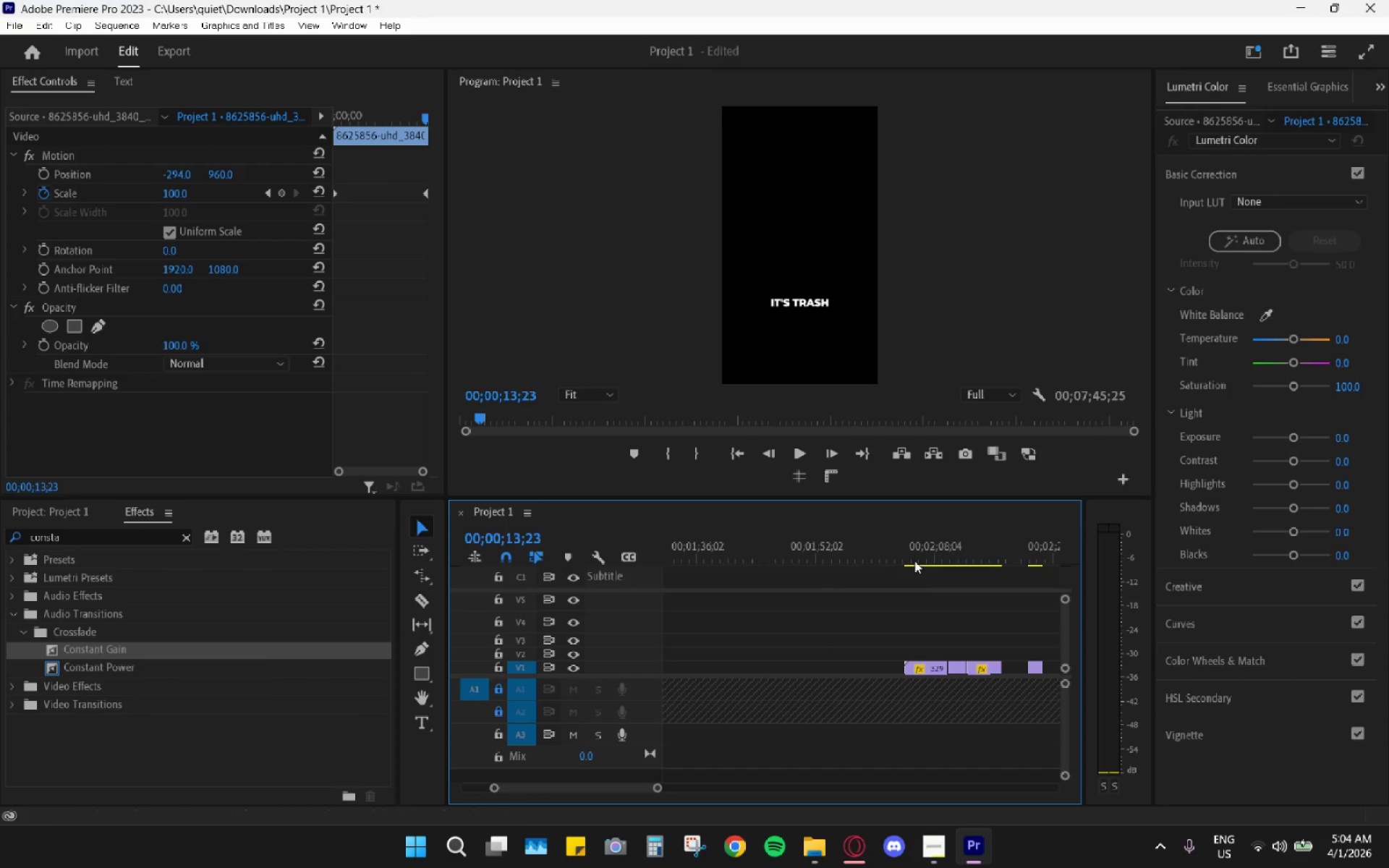 
left_click_drag(start_coordinate=[912, 536], to_coordinate=[961, 544])
 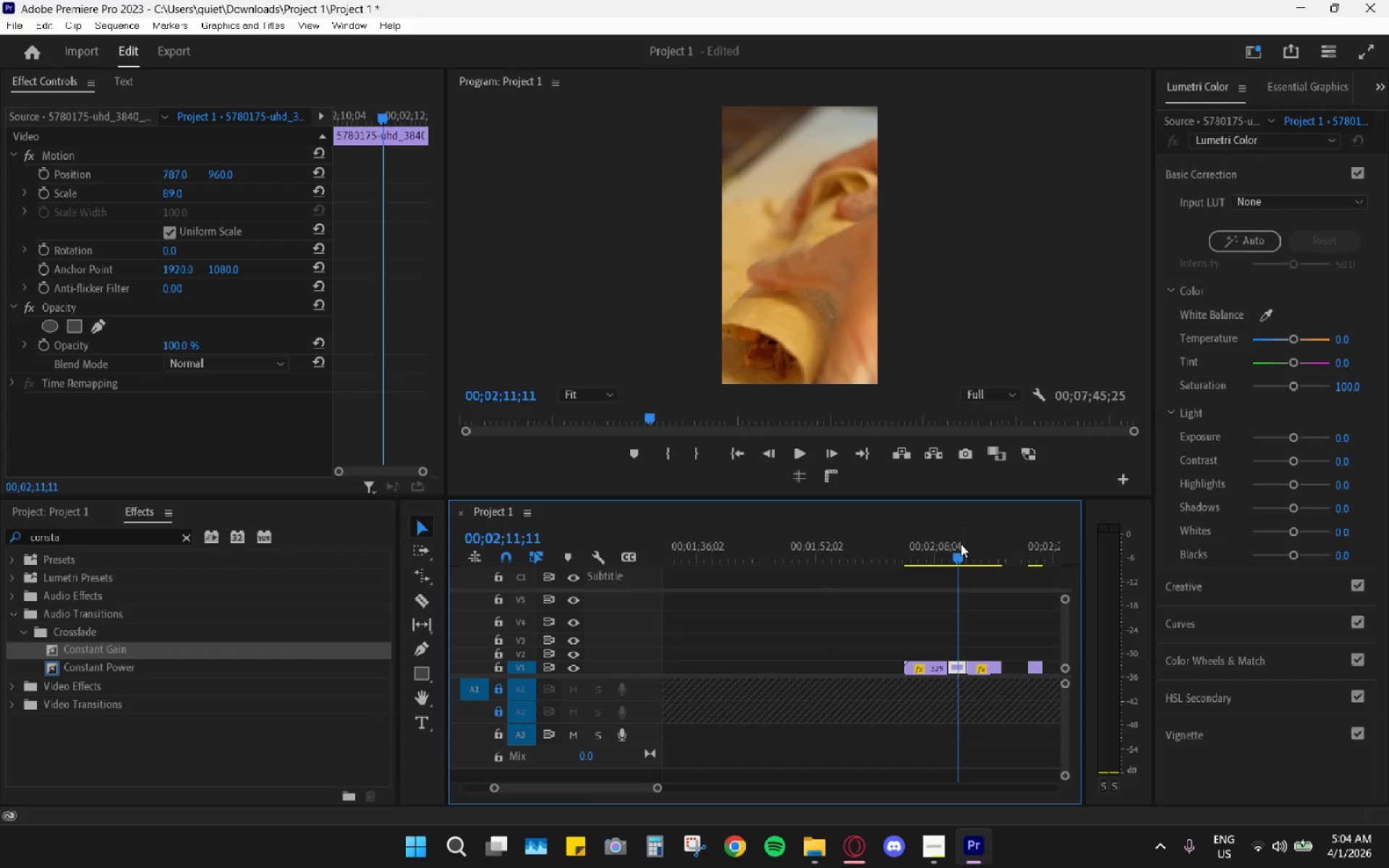 
key(Space)
 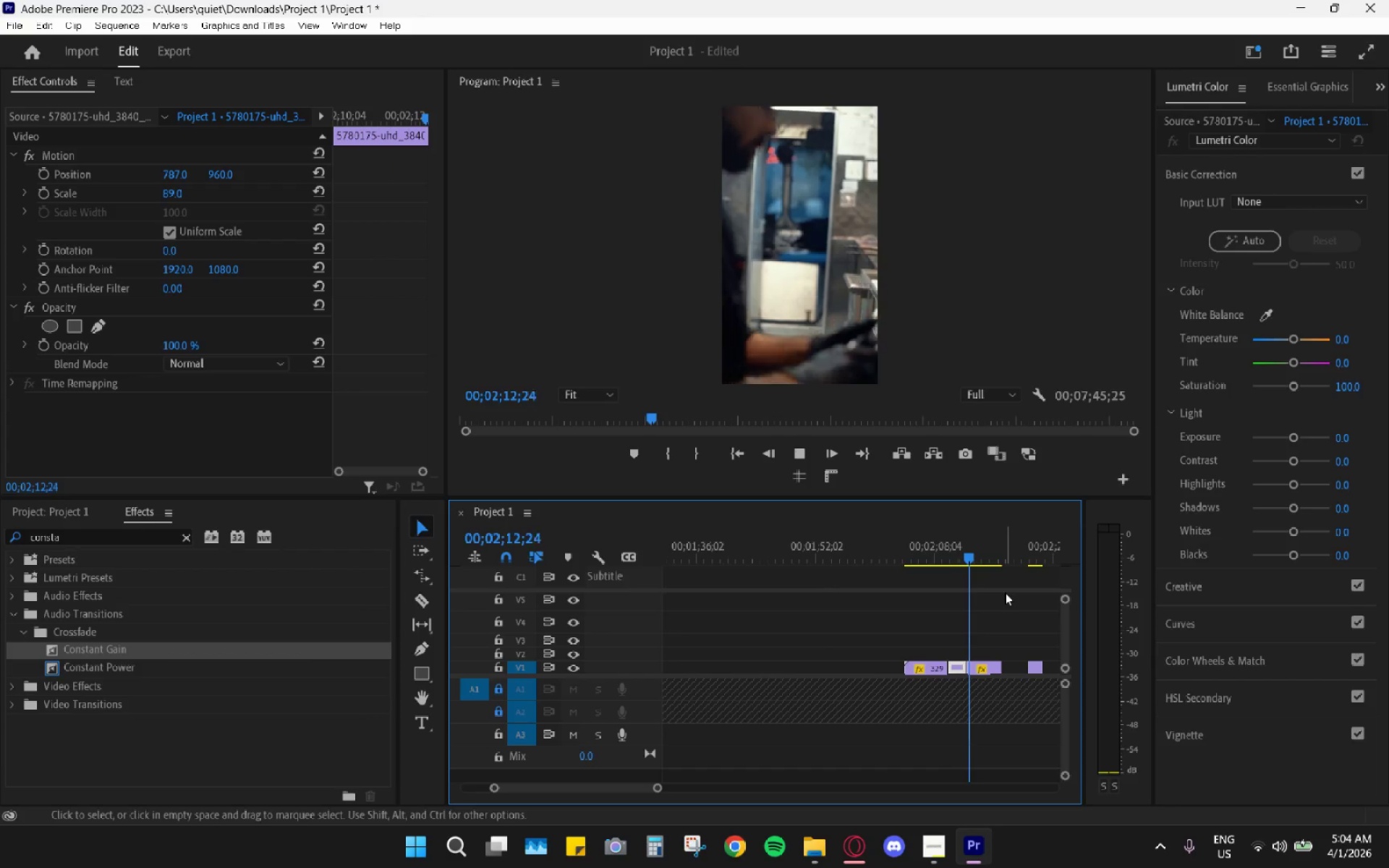 
key(Space)
 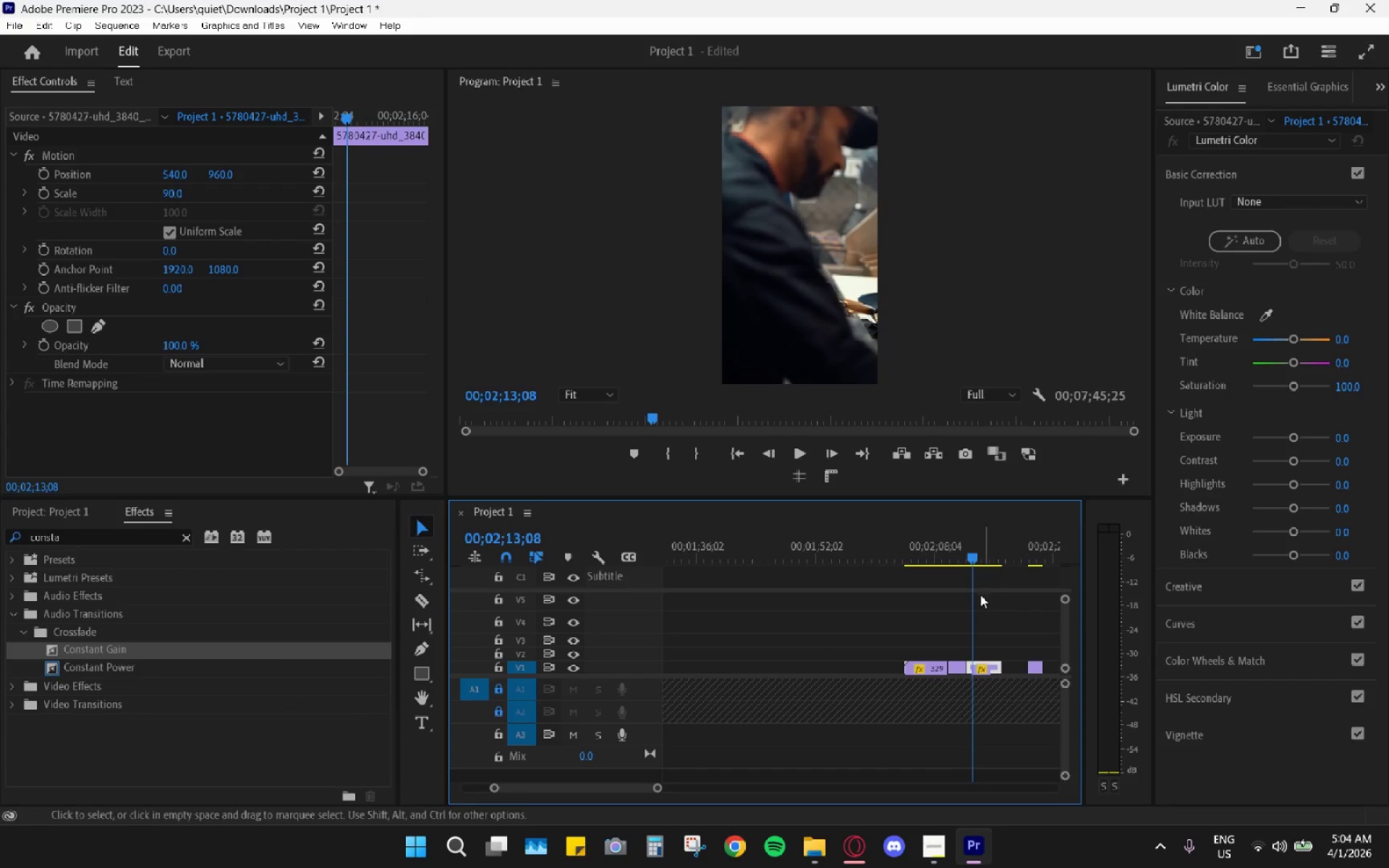 
scroll: coordinate [972, 599], scroll_direction: down, amount: 4.0
 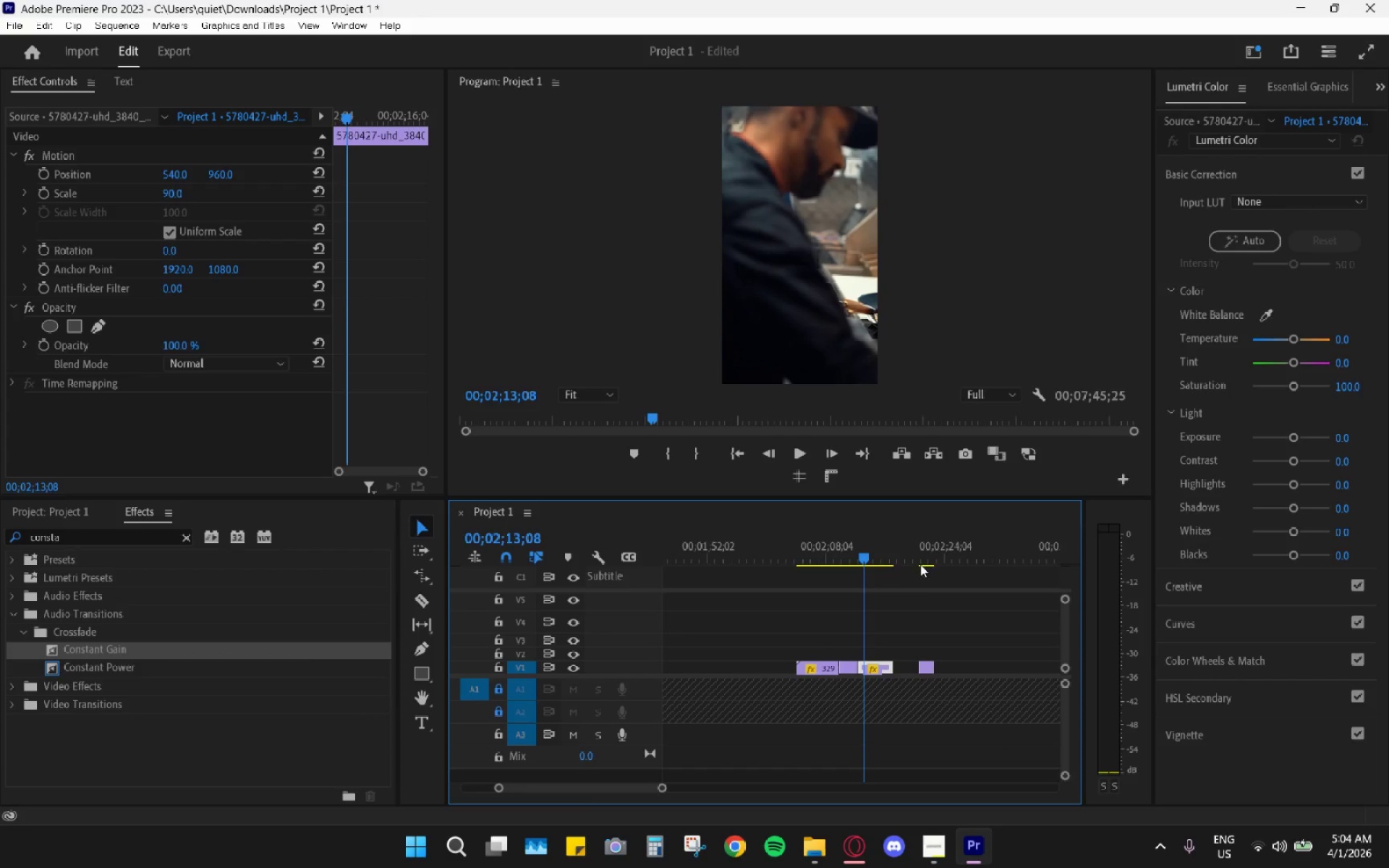 
left_click_drag(start_coordinate=[922, 558], to_coordinate=[928, 558])
 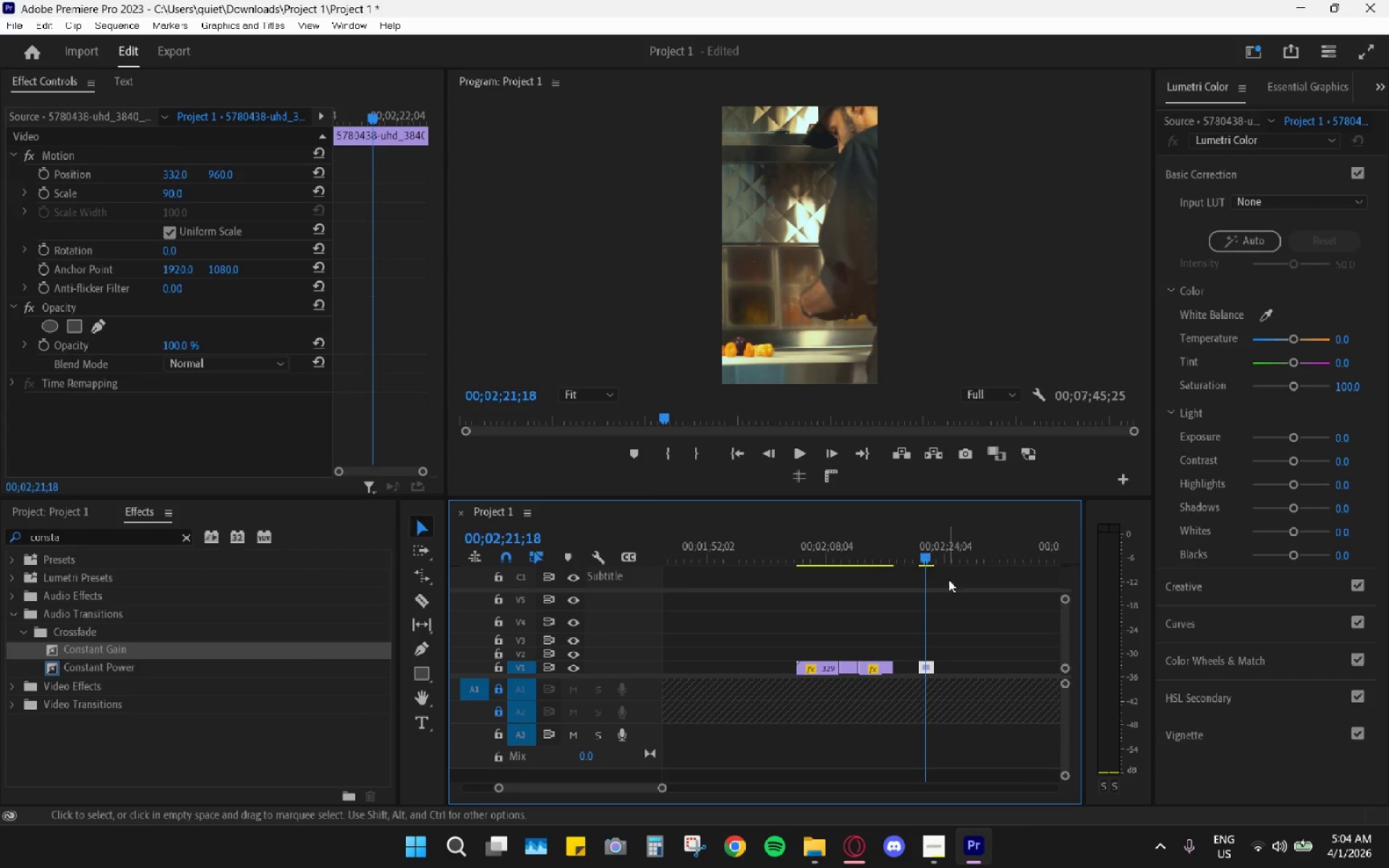 
scroll: coordinate [957, 594], scroll_direction: down, amount: 5.0
 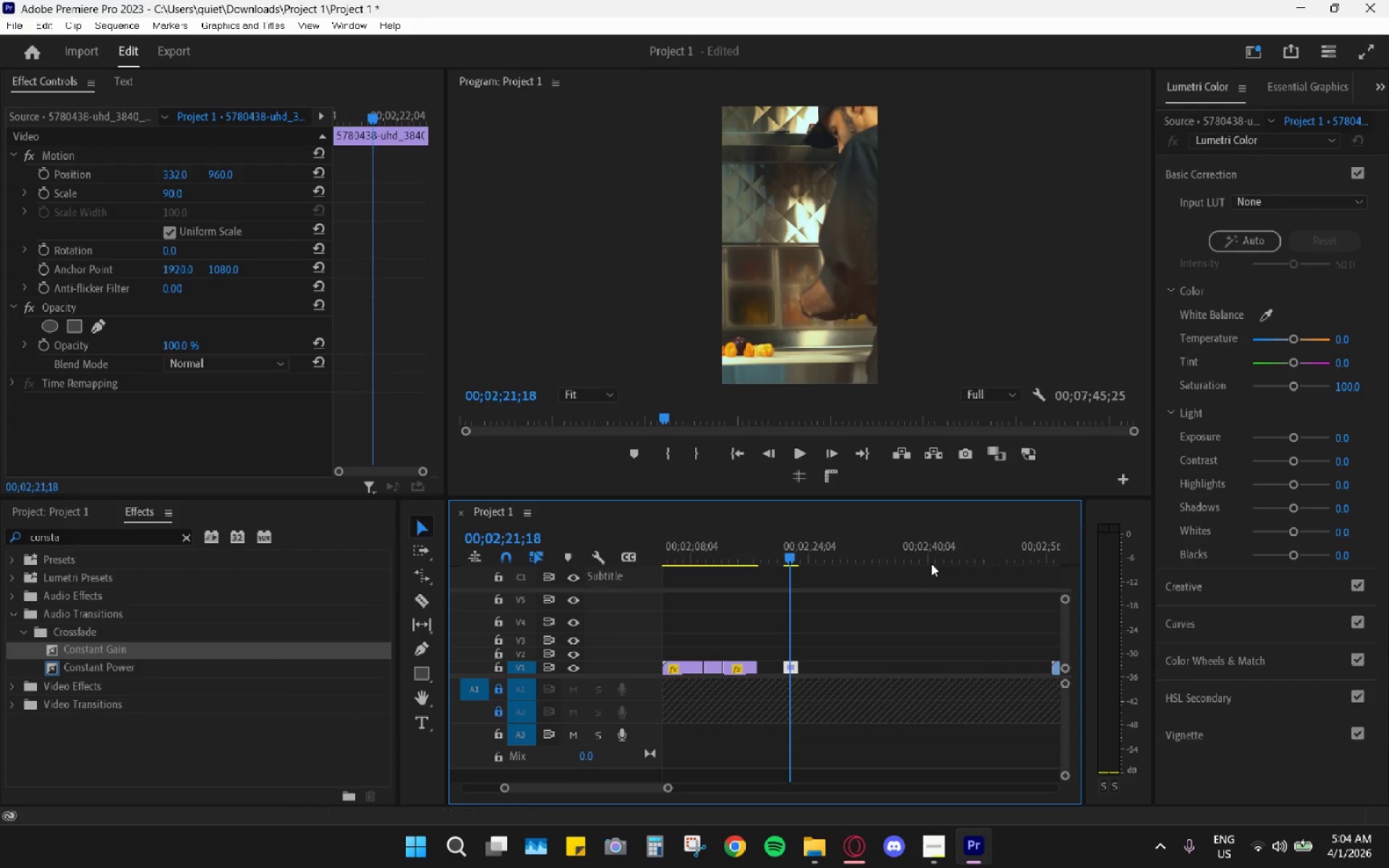 
hold_key(key=AltLeft, duration=0.5)
scroll: coordinate [940, 587], scroll_direction: down, amount: 5.0
 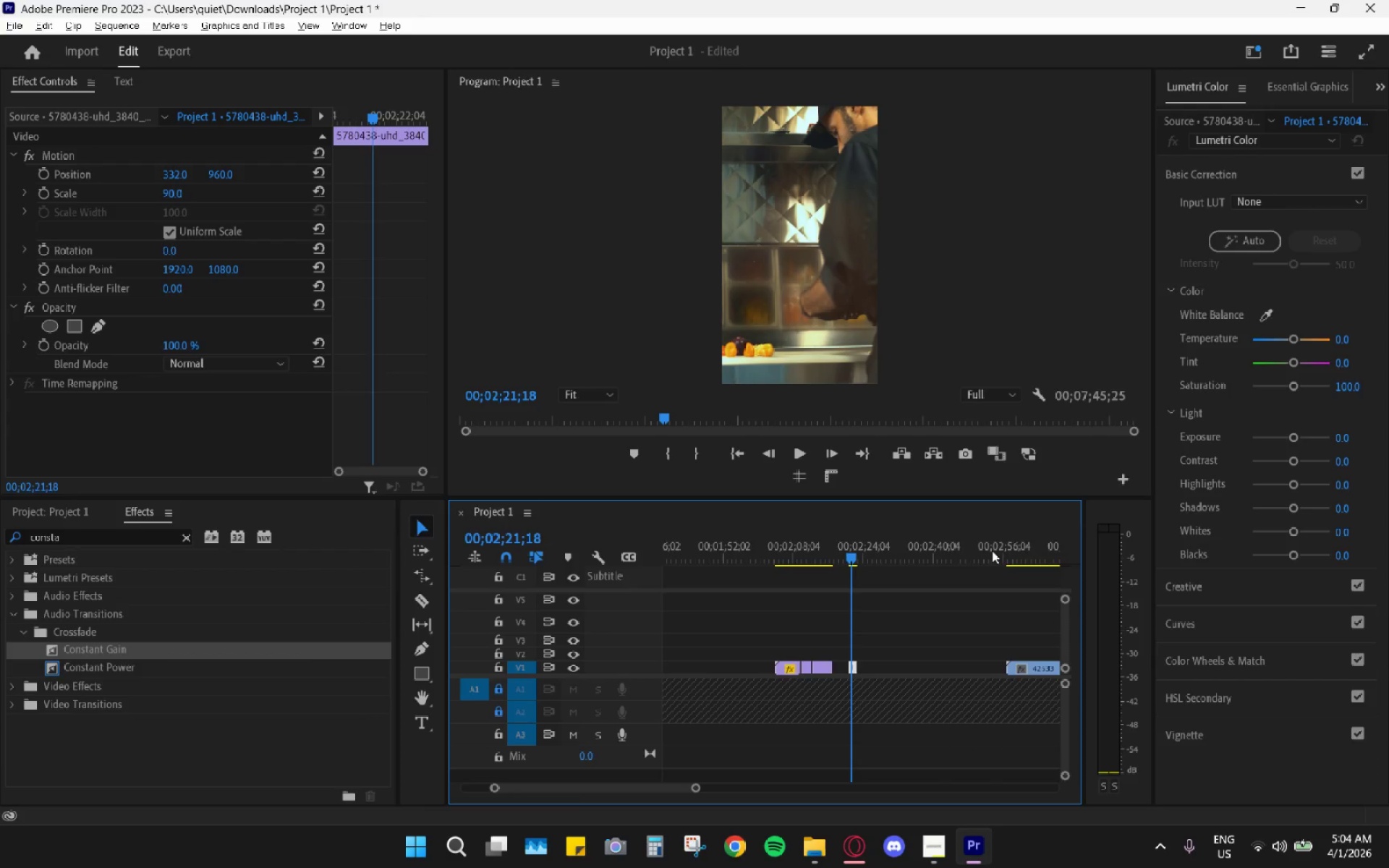 
left_click_drag(start_coordinate=[1008, 541], to_coordinate=[1029, 542])
 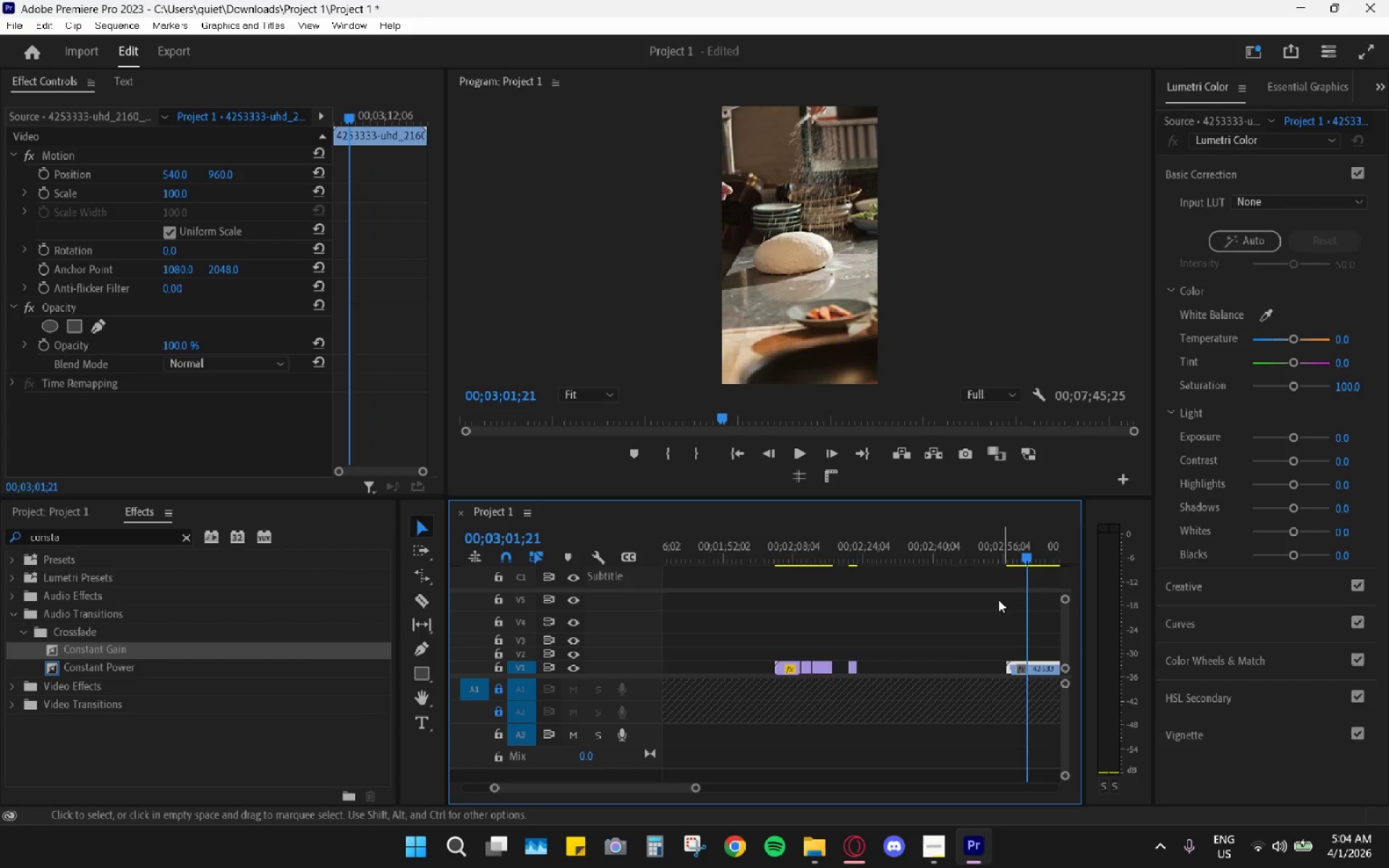 
key(Space)
 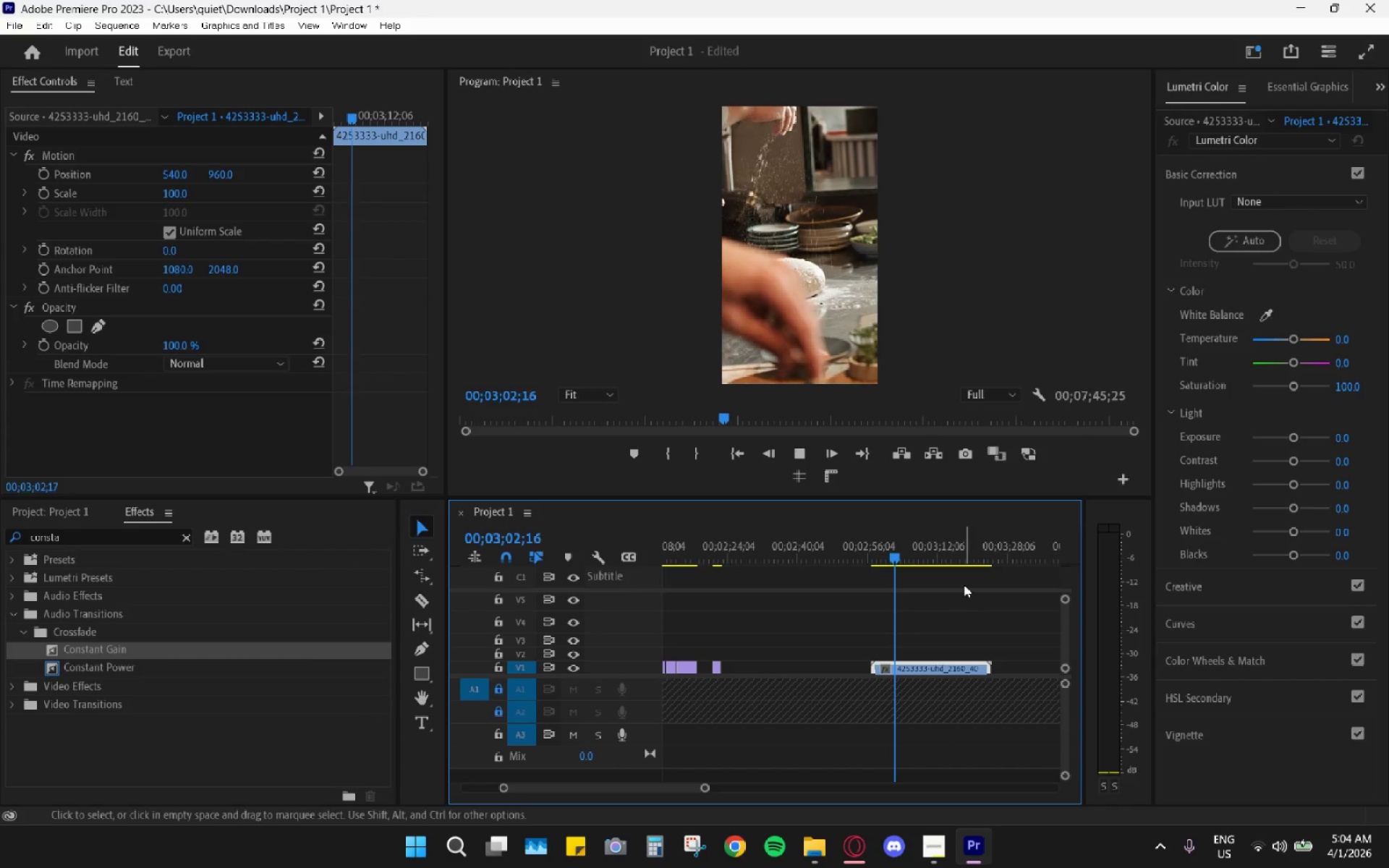 
scroll: coordinate [967, 573], scroll_direction: down, amount: 8.0
 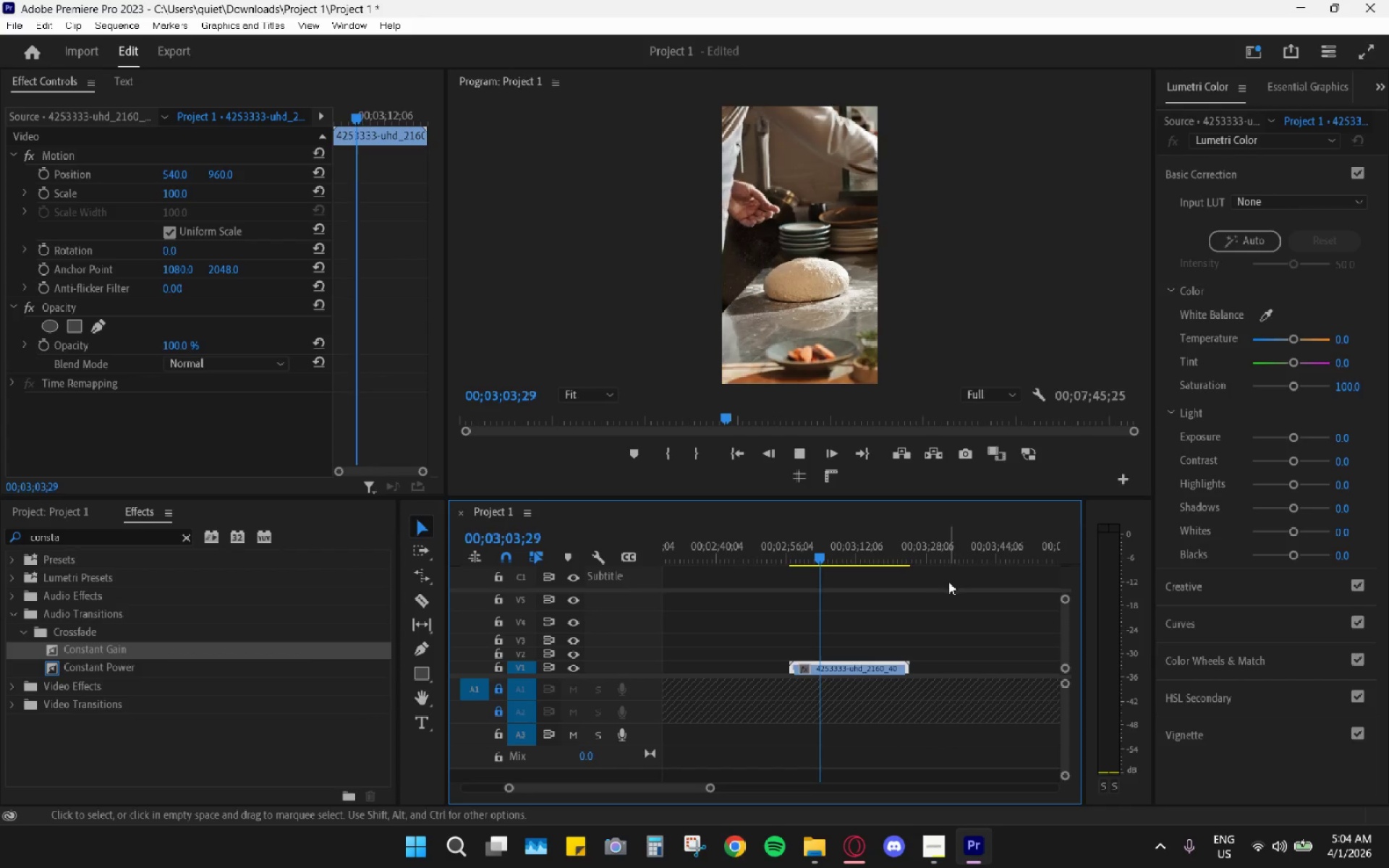 
key(Space)
 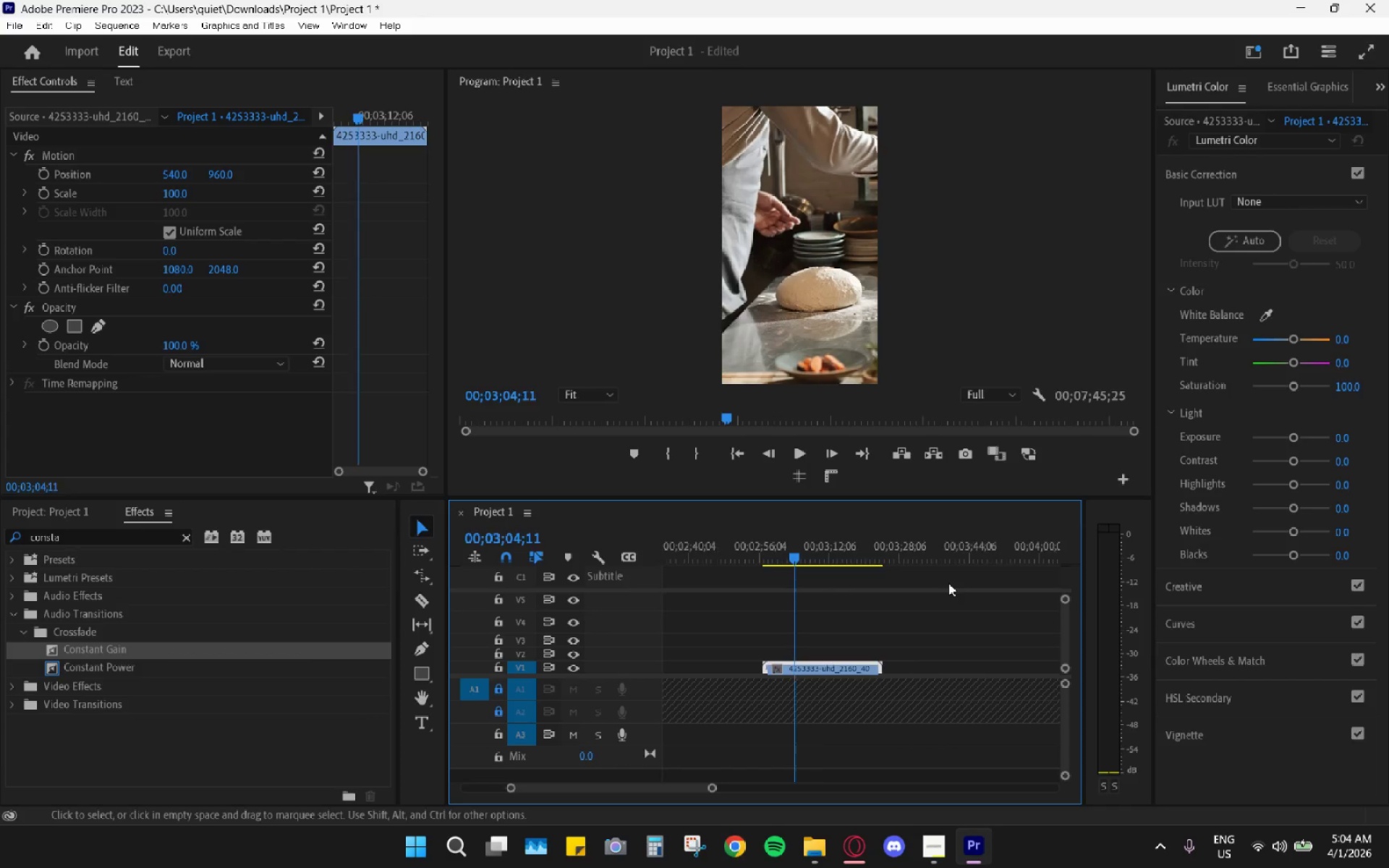 
hold_key(key=AltLeft, duration=0.56)
scroll: coordinate [943, 587], scroll_direction: down, amount: 6.0
 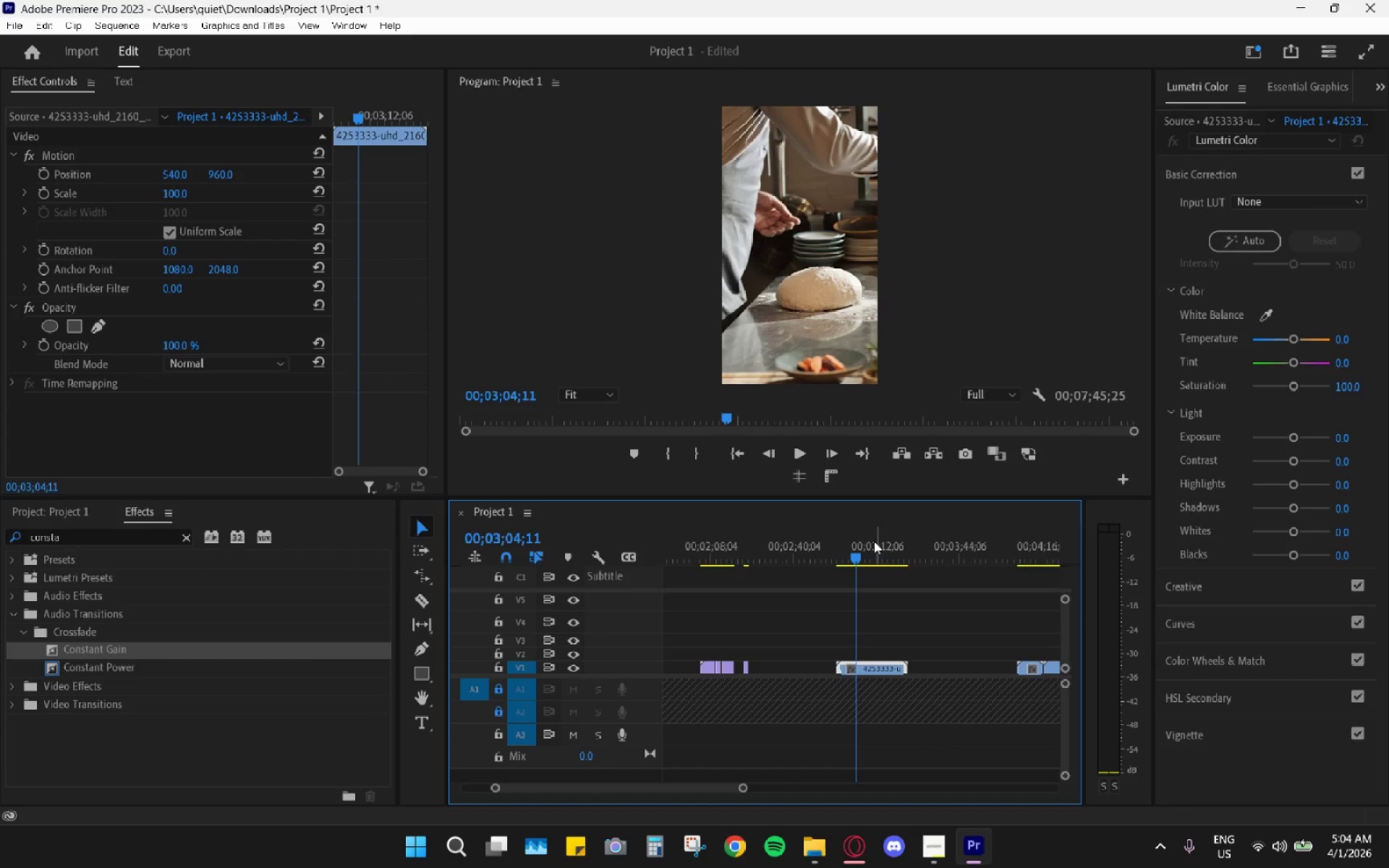 
left_click_drag(start_coordinate=[857, 553], to_coordinate=[868, 555])
 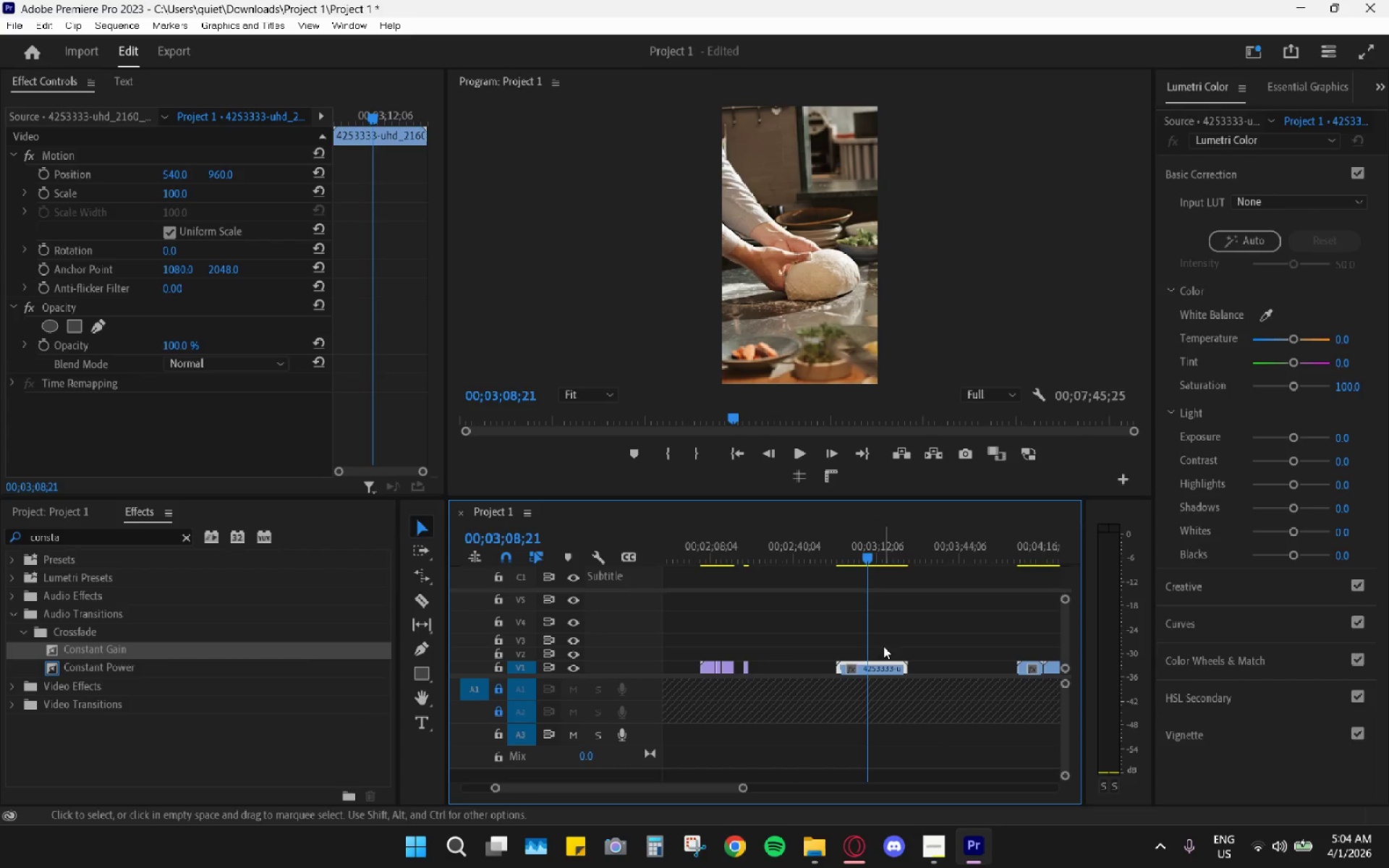 
key(C)
 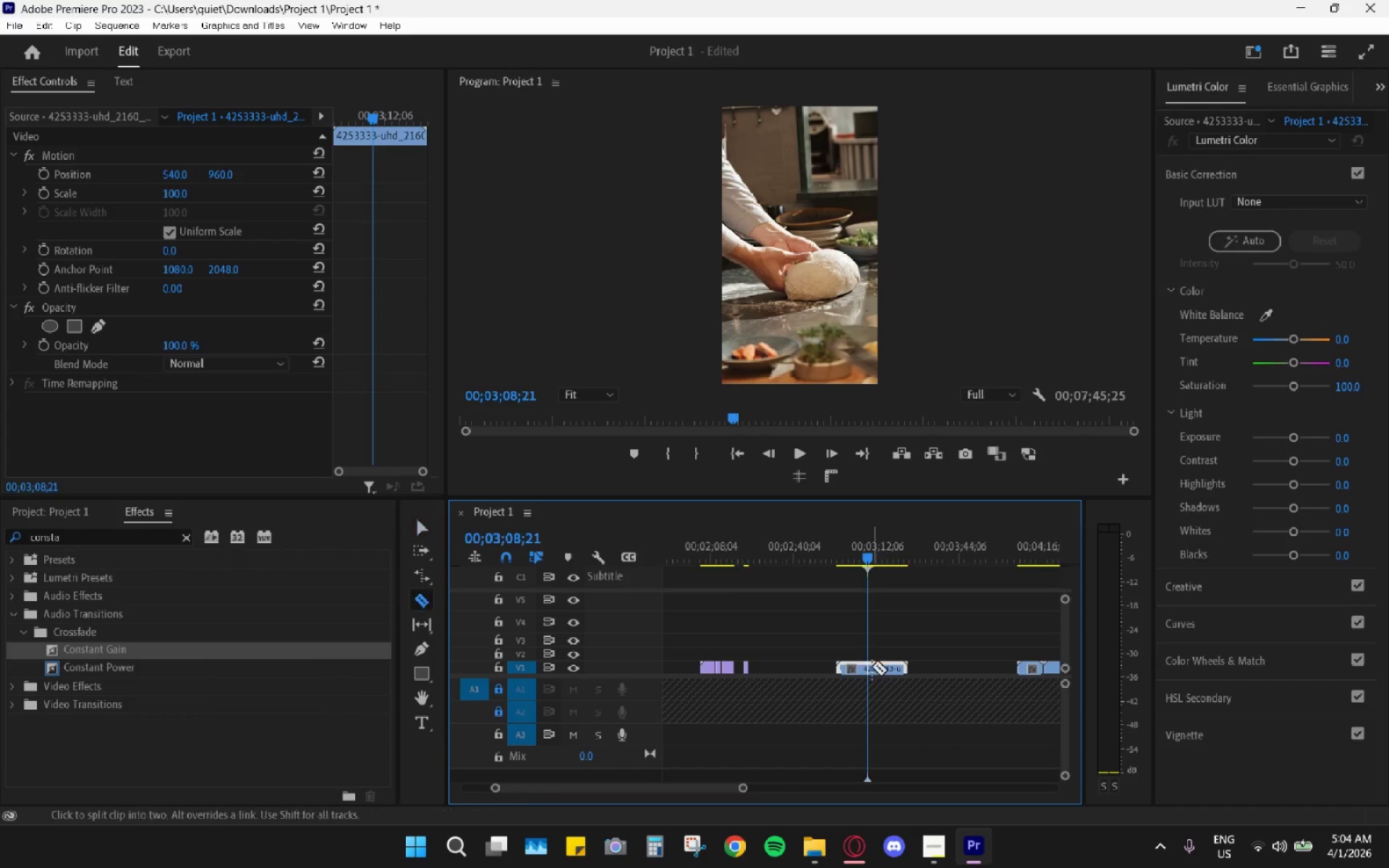 
left_click([871, 666])
 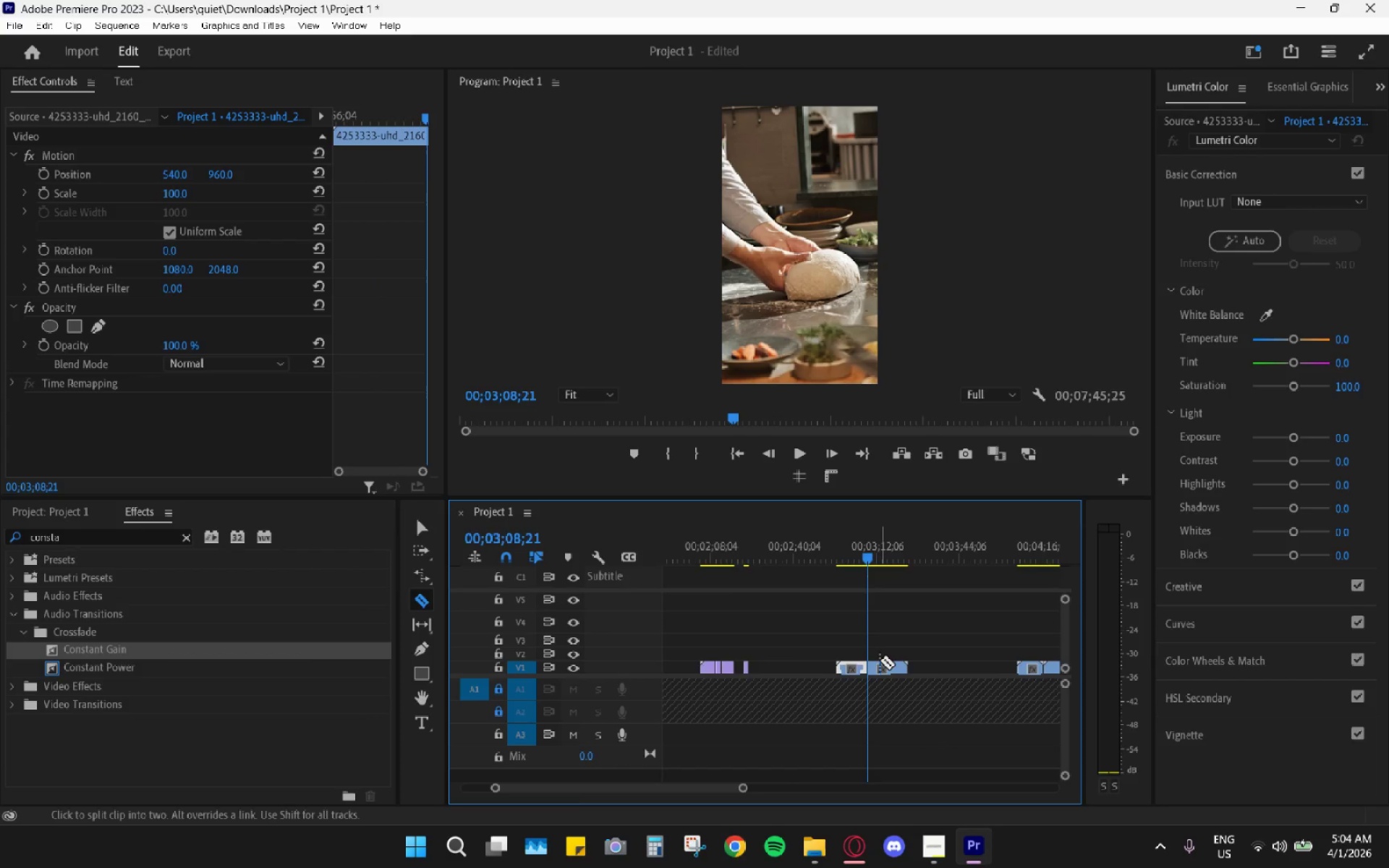 
key(H)
 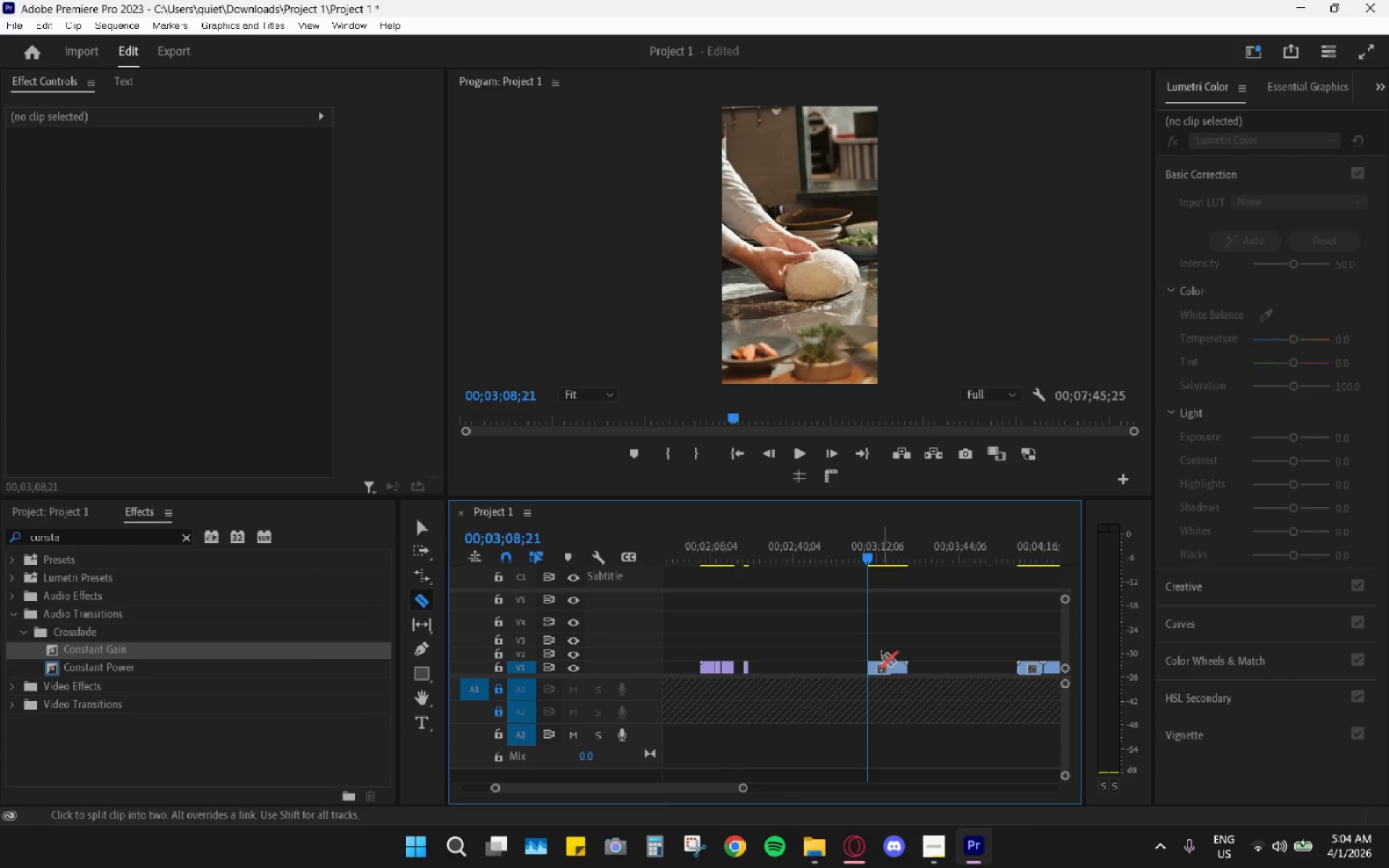 
key(Space)
 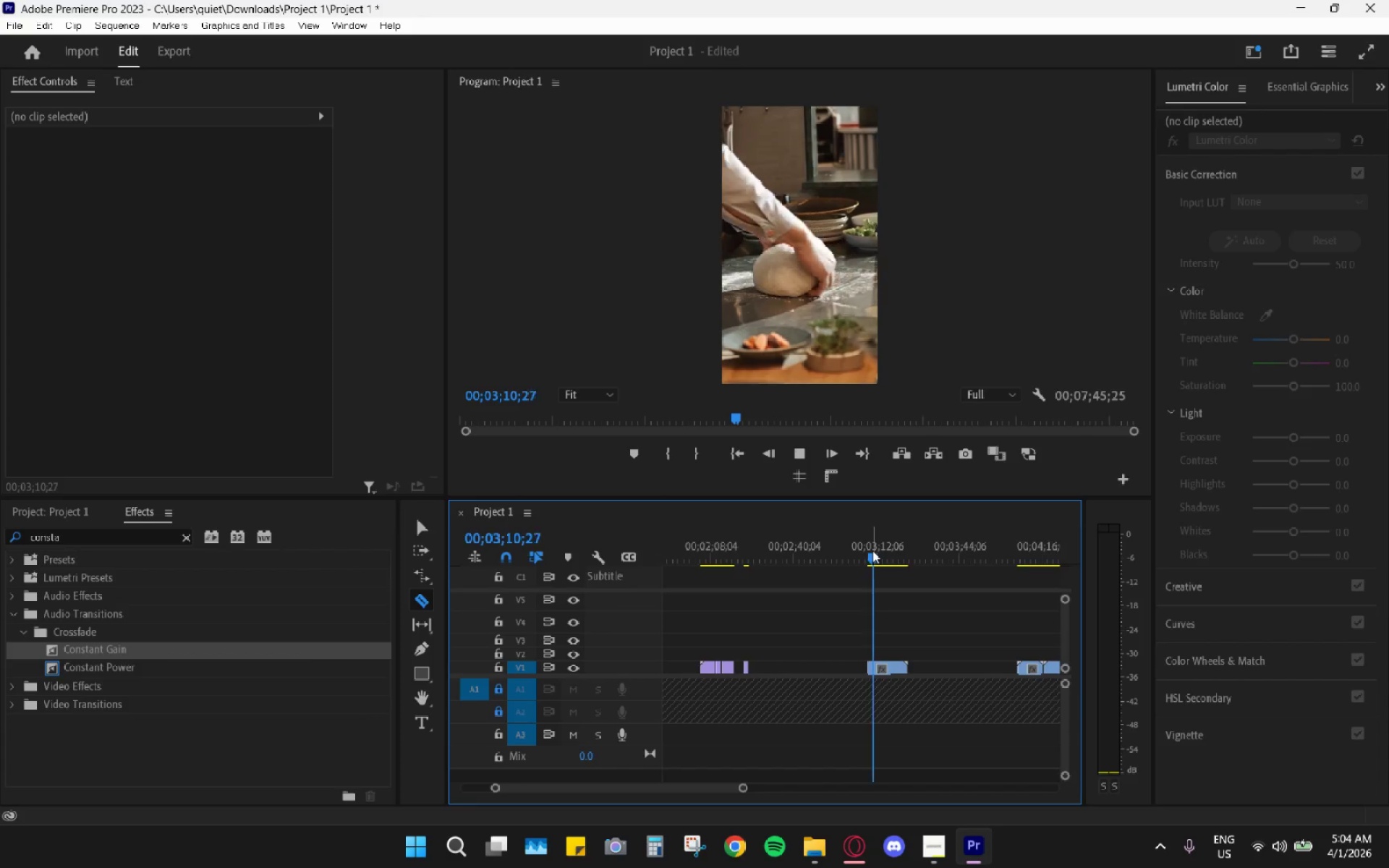 
key(Space)
 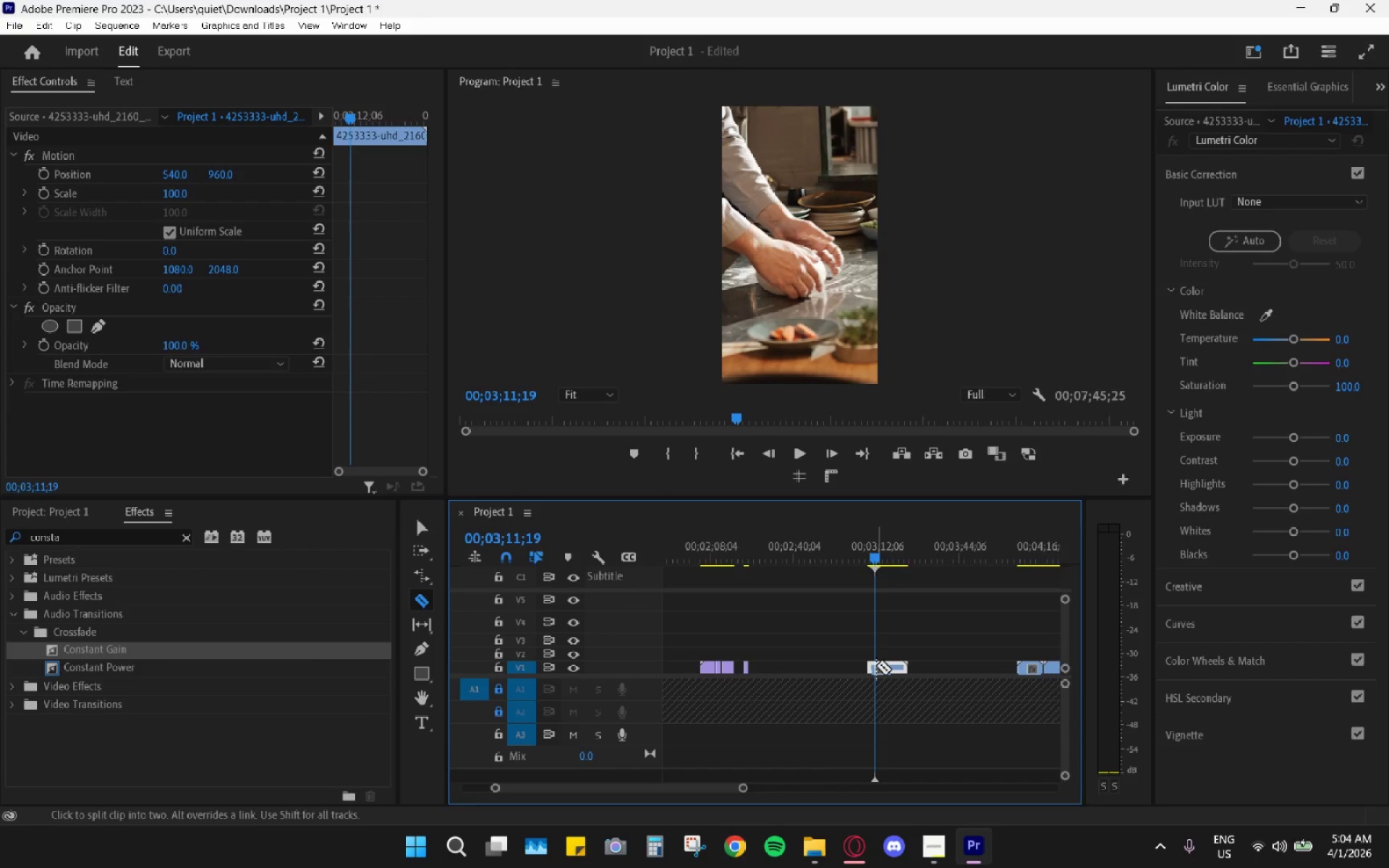 
left_click([877, 666])
 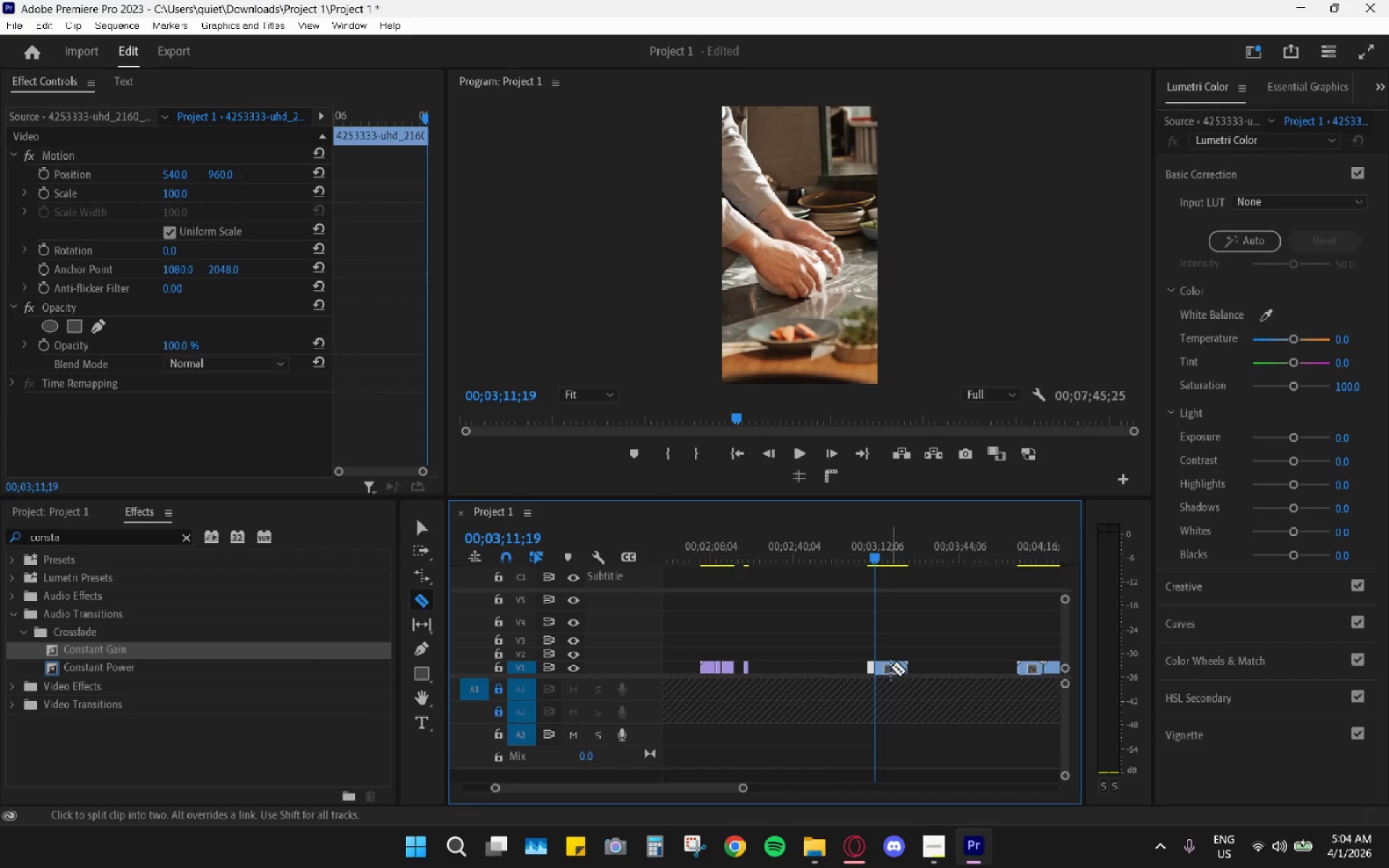 
key(V)
 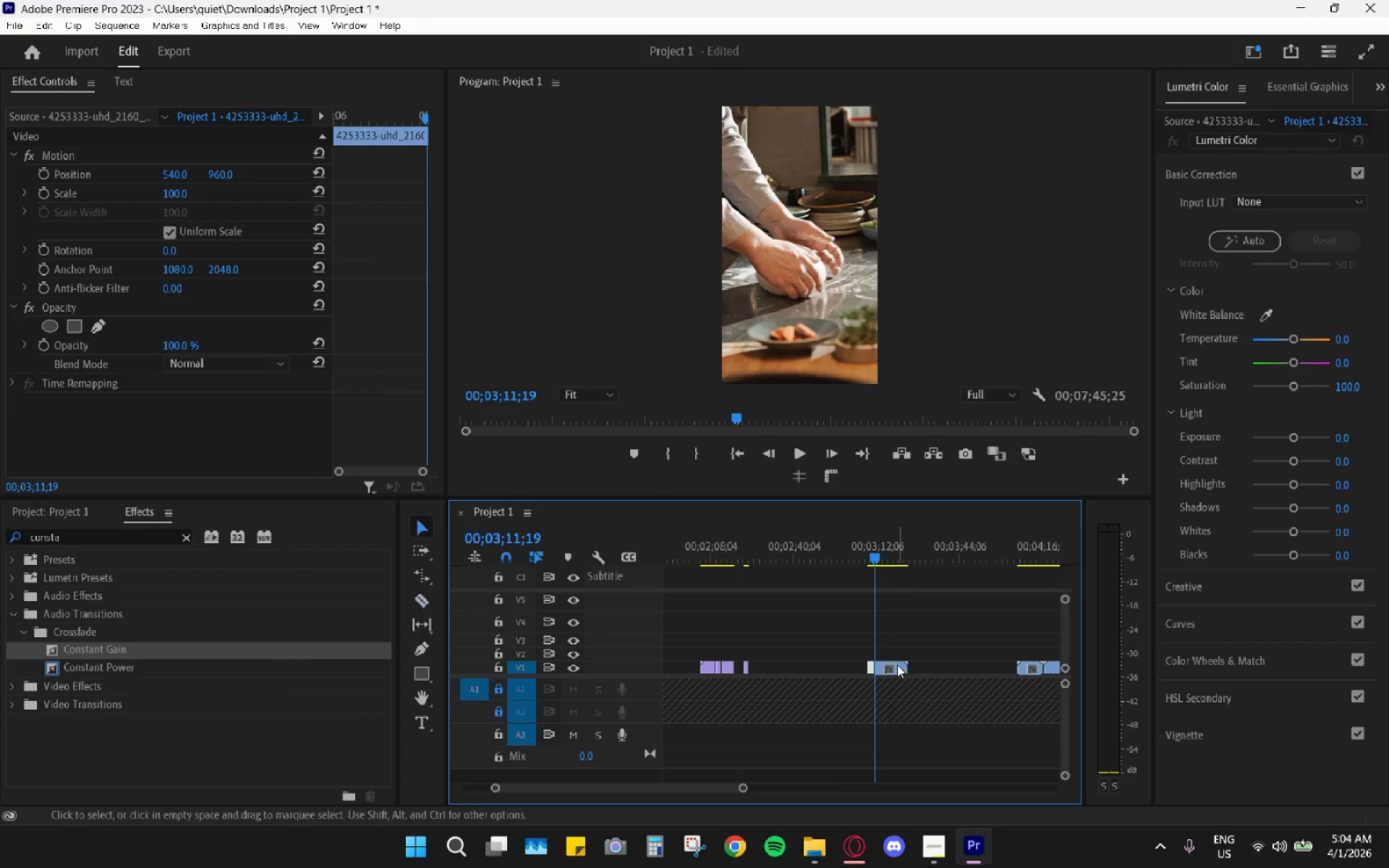 
left_click([897, 665])
 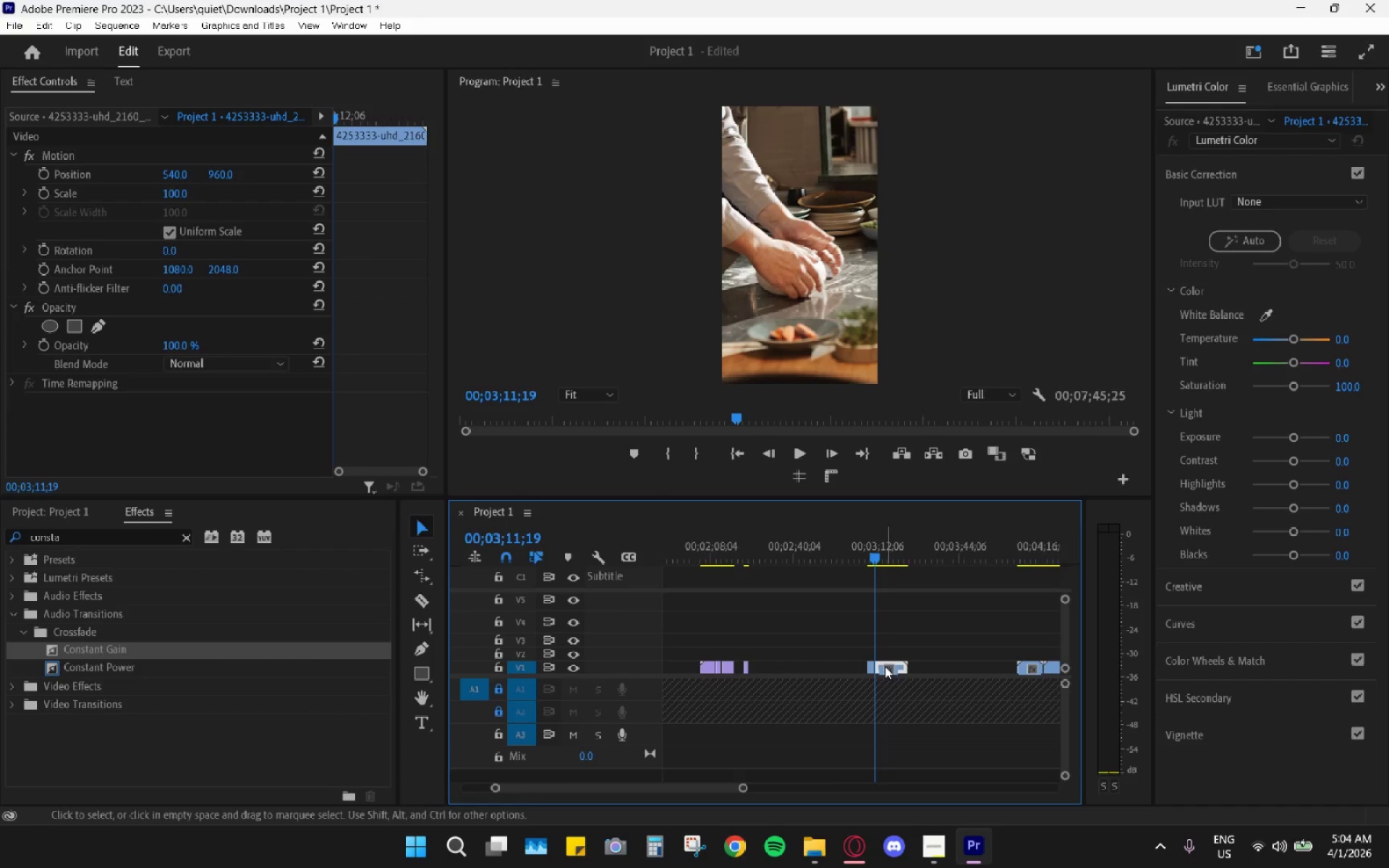 
key(H)
 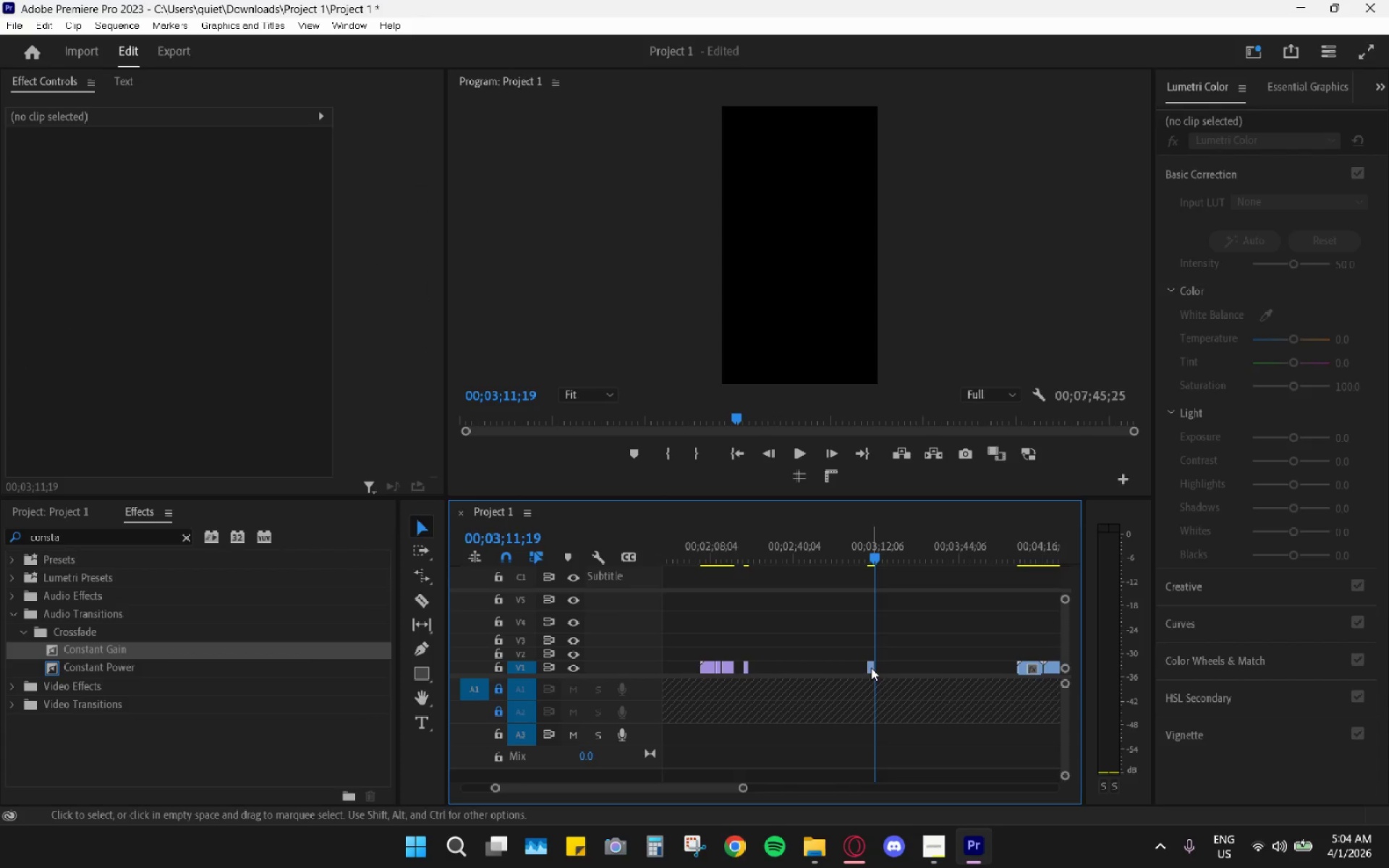 
left_click_drag(start_coordinate=[870, 668], to_coordinate=[704, 653])
 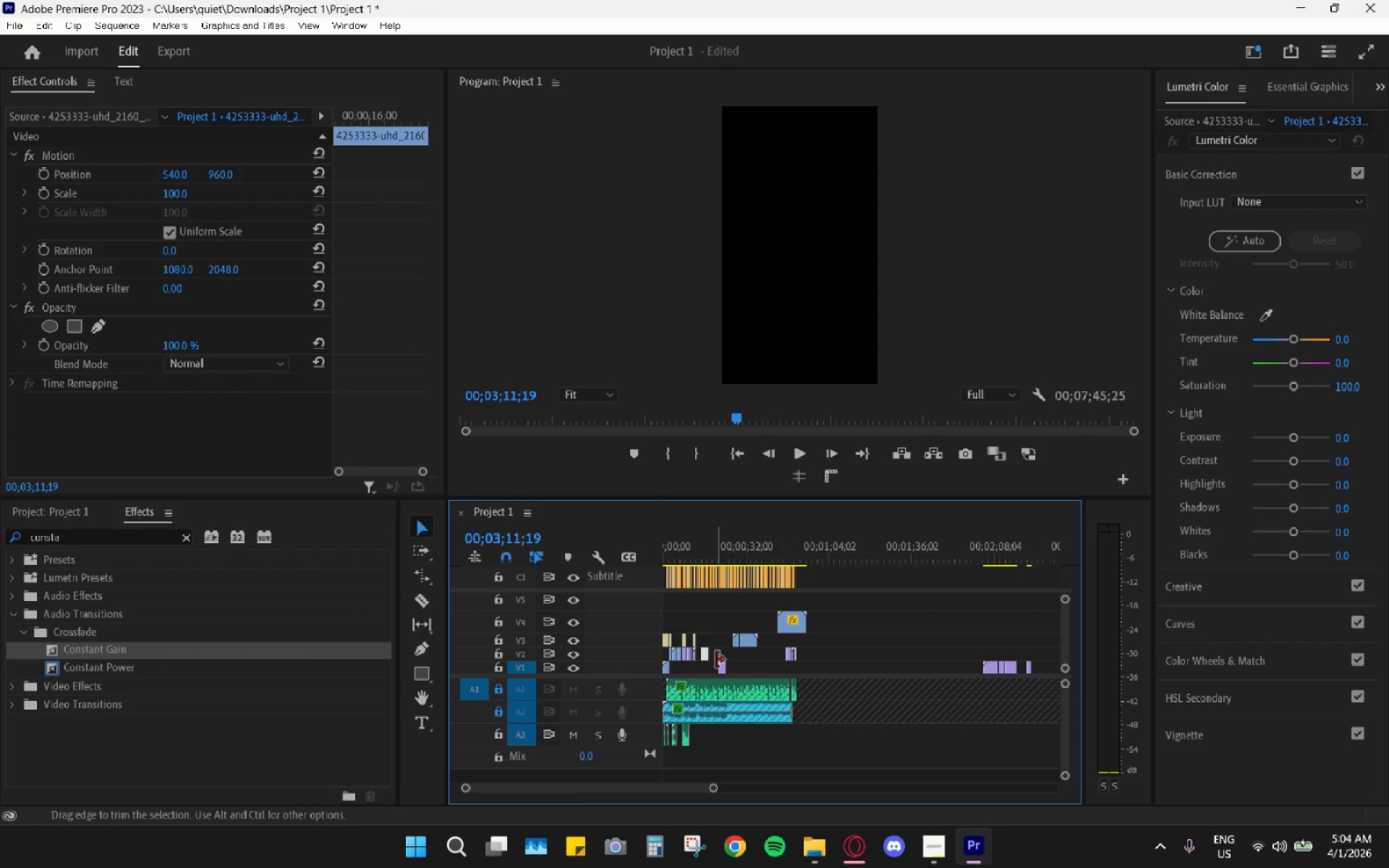 
hold_key(key=AltLeft, duration=0.77)
scroll: coordinate [727, 676], scroll_direction: up, amount: 29.0
 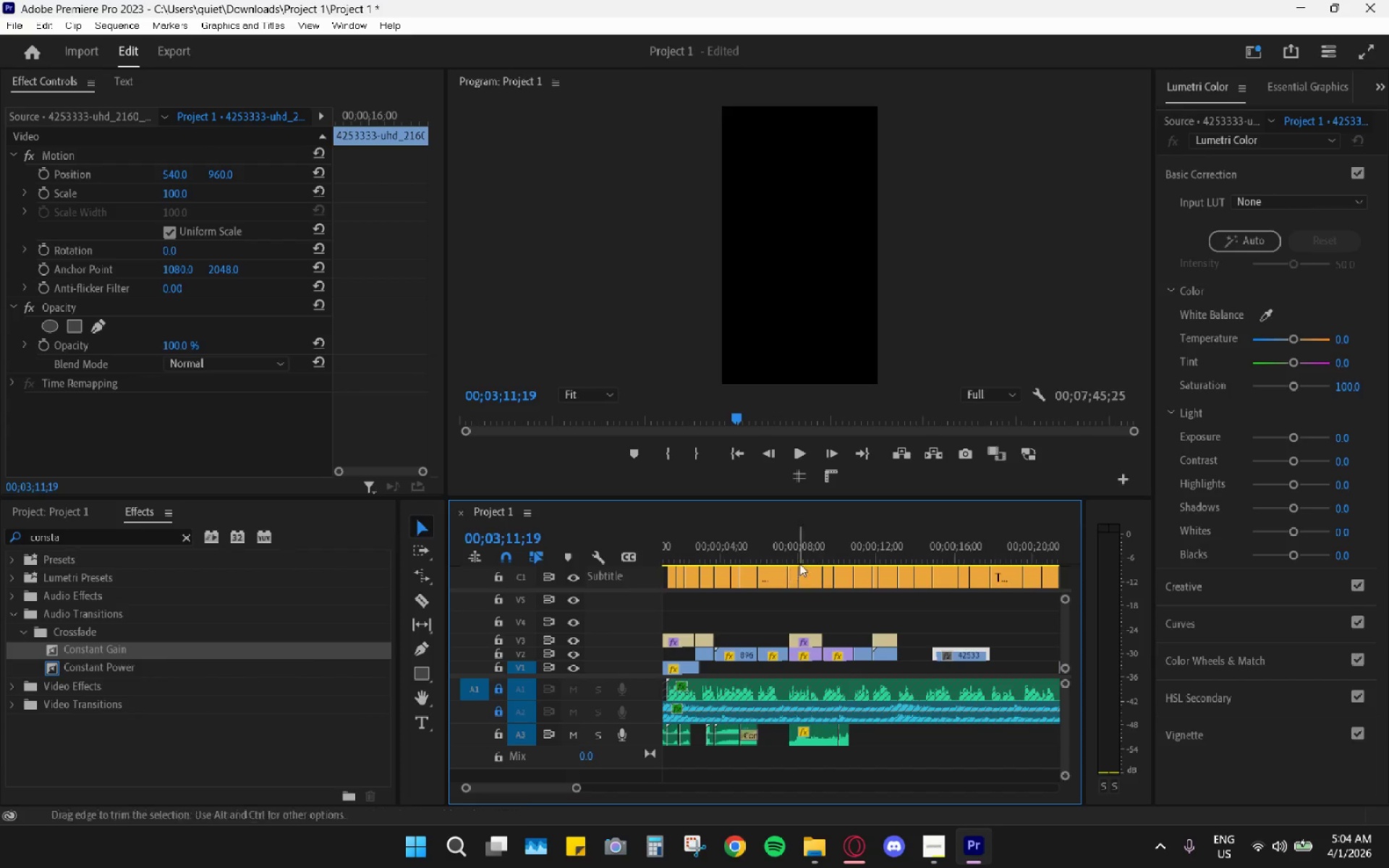 
left_click_drag(start_coordinate=[831, 543], to_coordinate=[846, 544])
 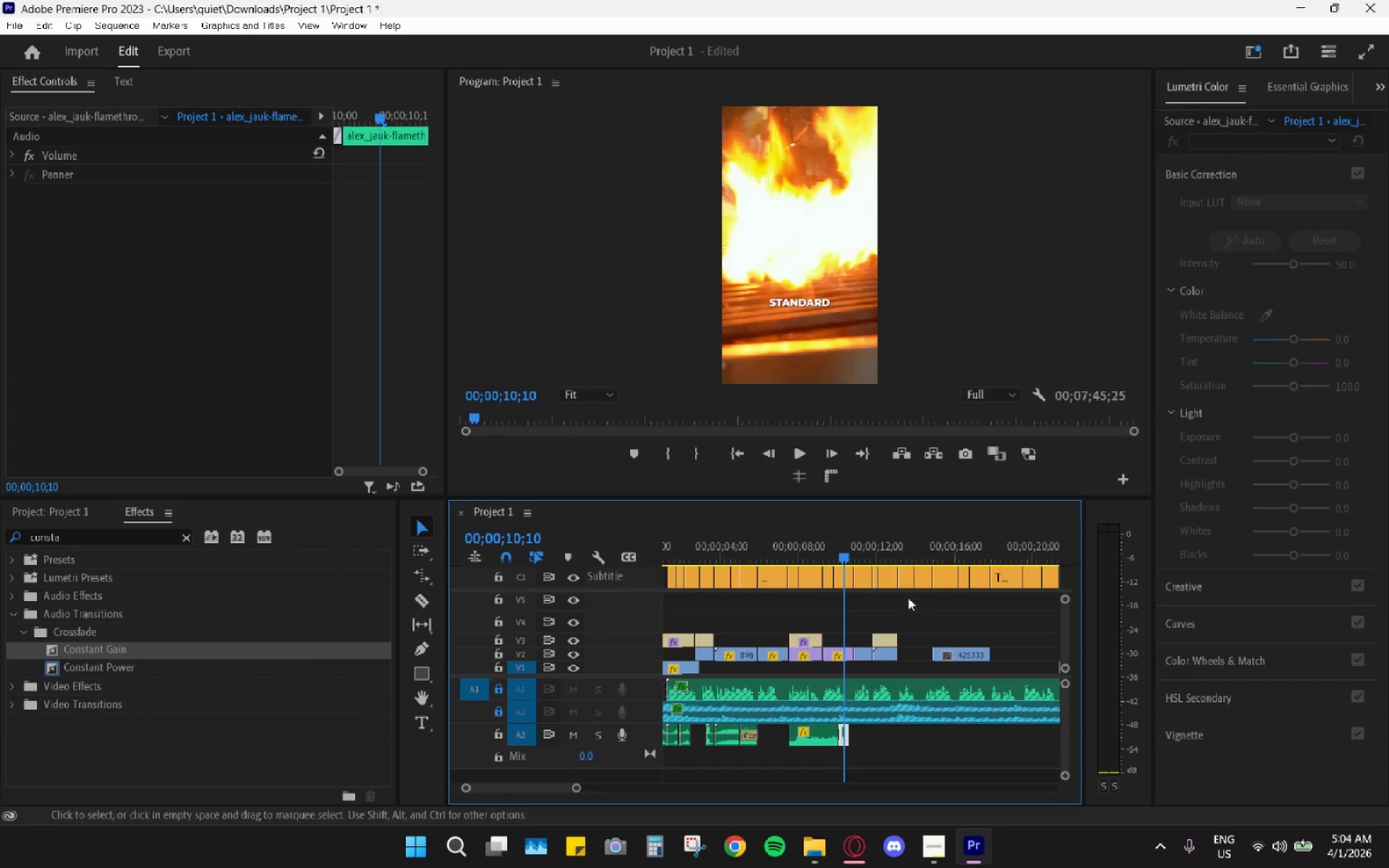 
key(Space)
 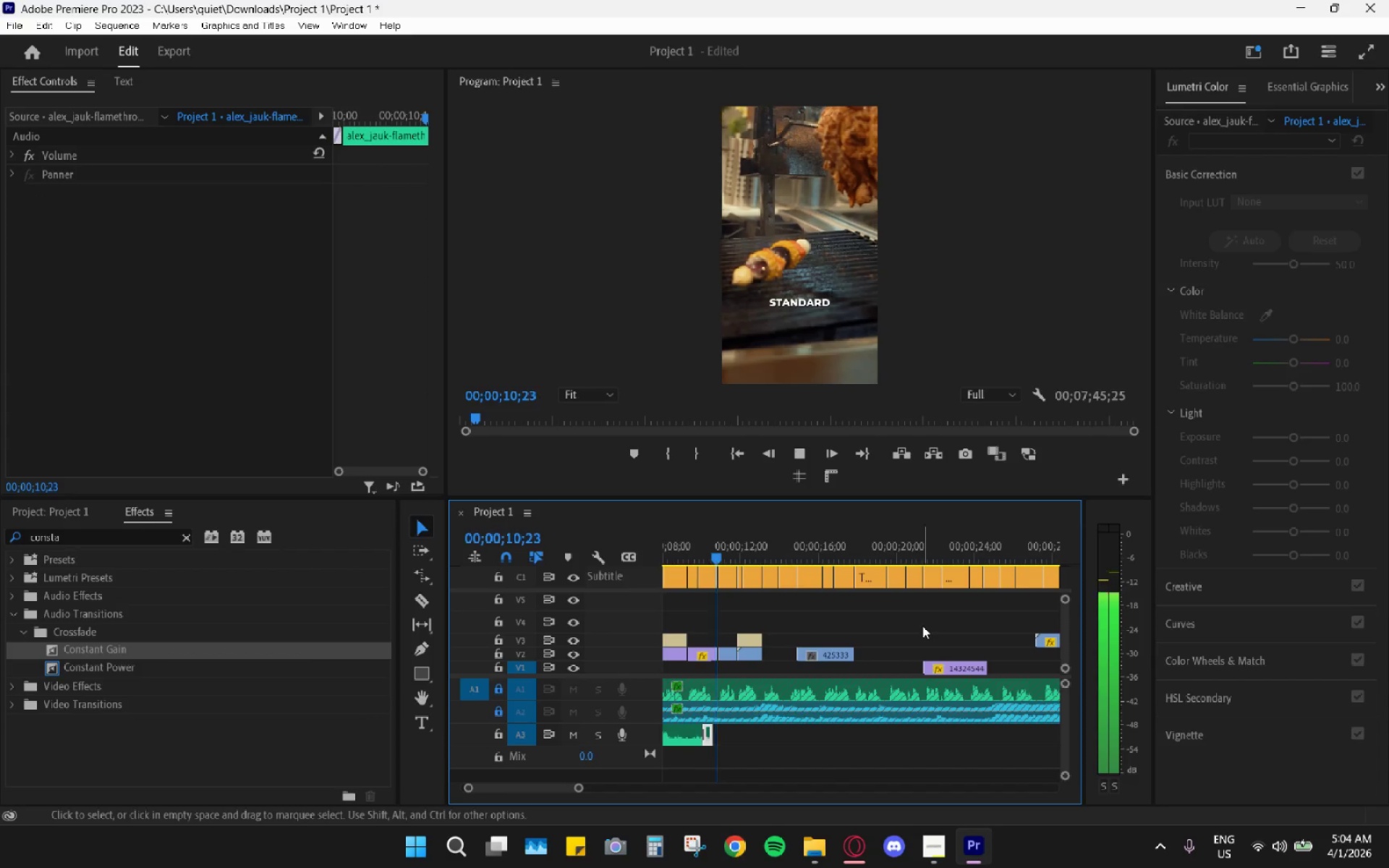 
scroll: coordinate [916, 626], scroll_direction: down, amount: 9.0
 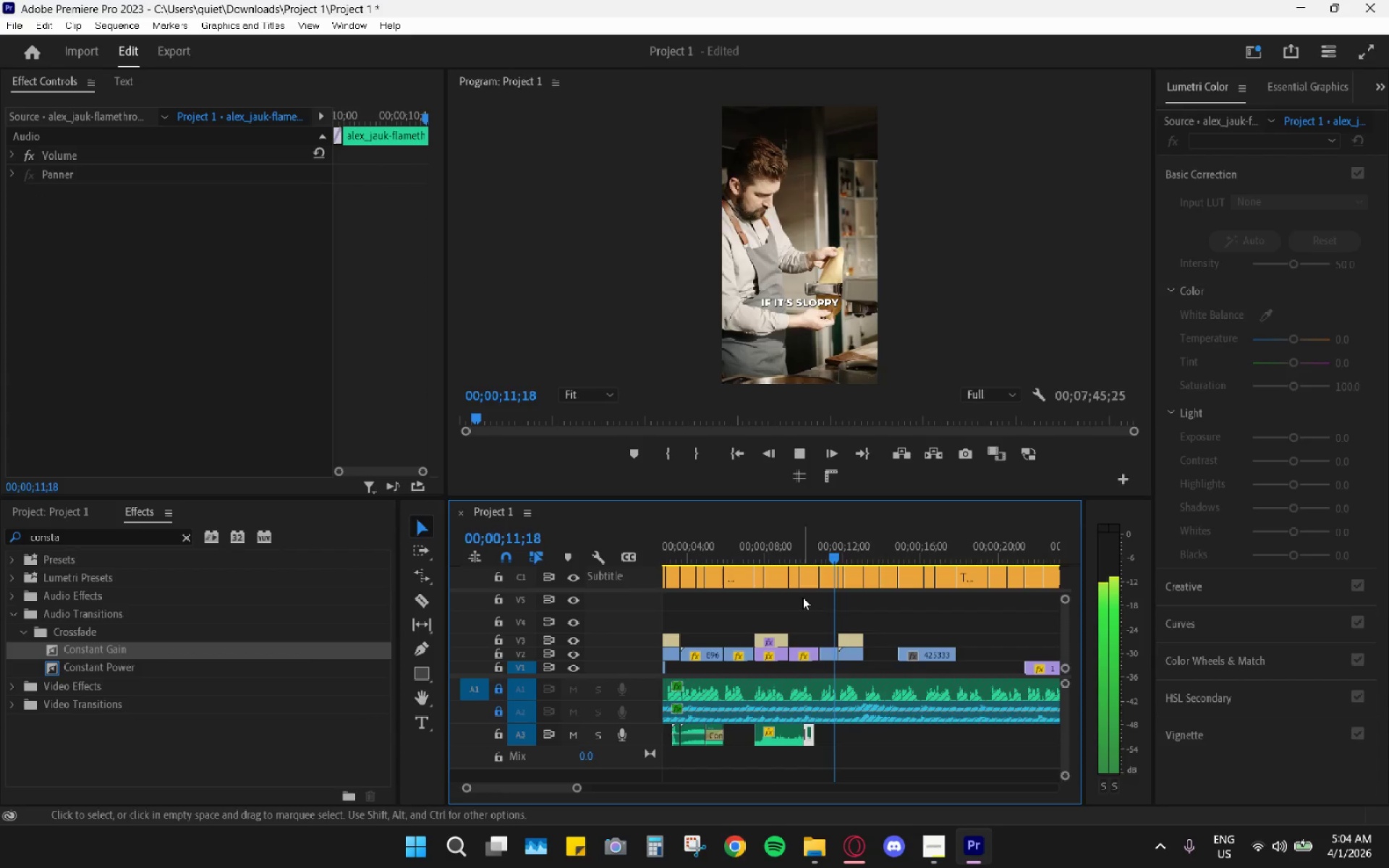 
key(Space)
 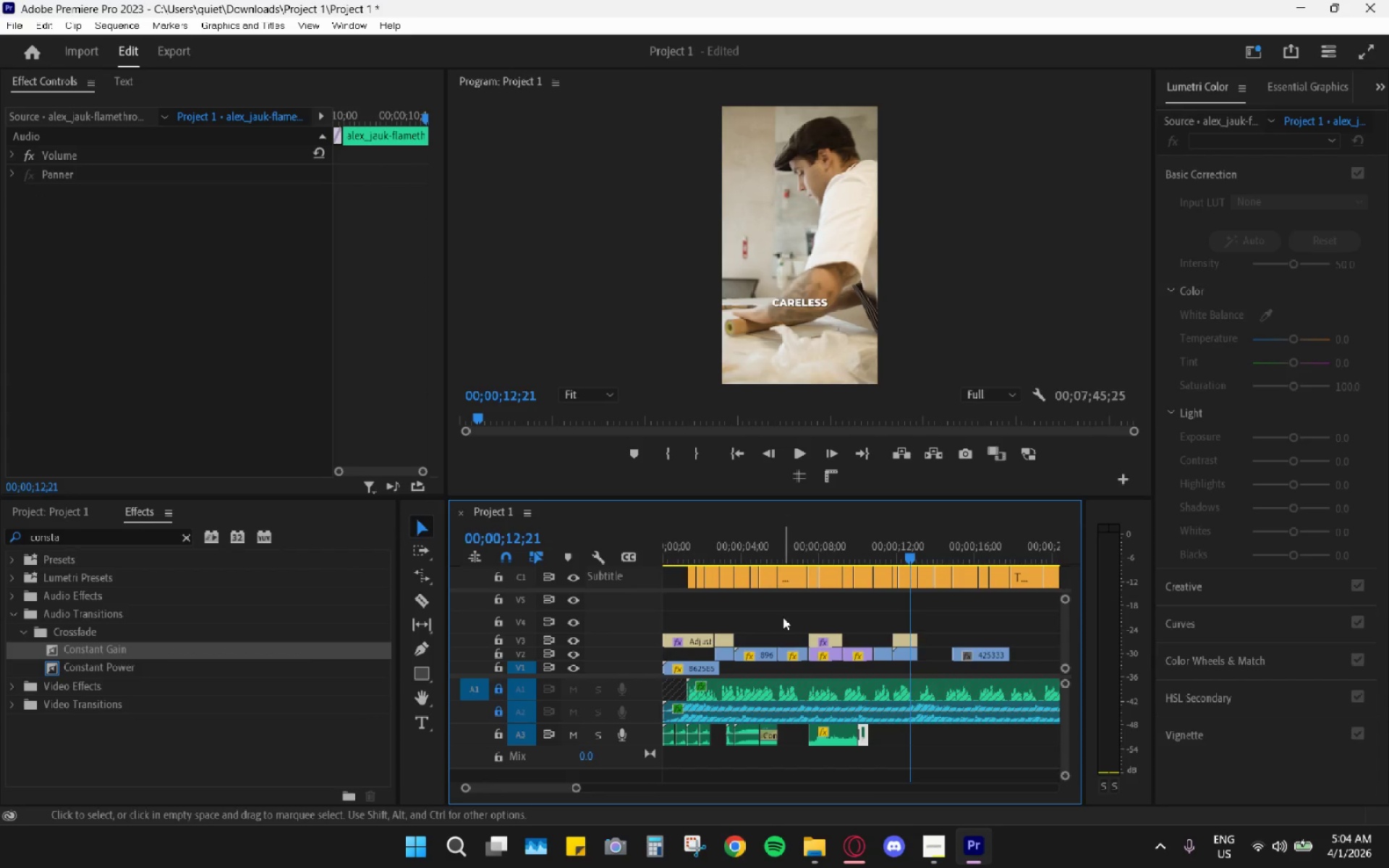 
scroll: coordinate [875, 605], scroll_direction: down, amount: 11.0
 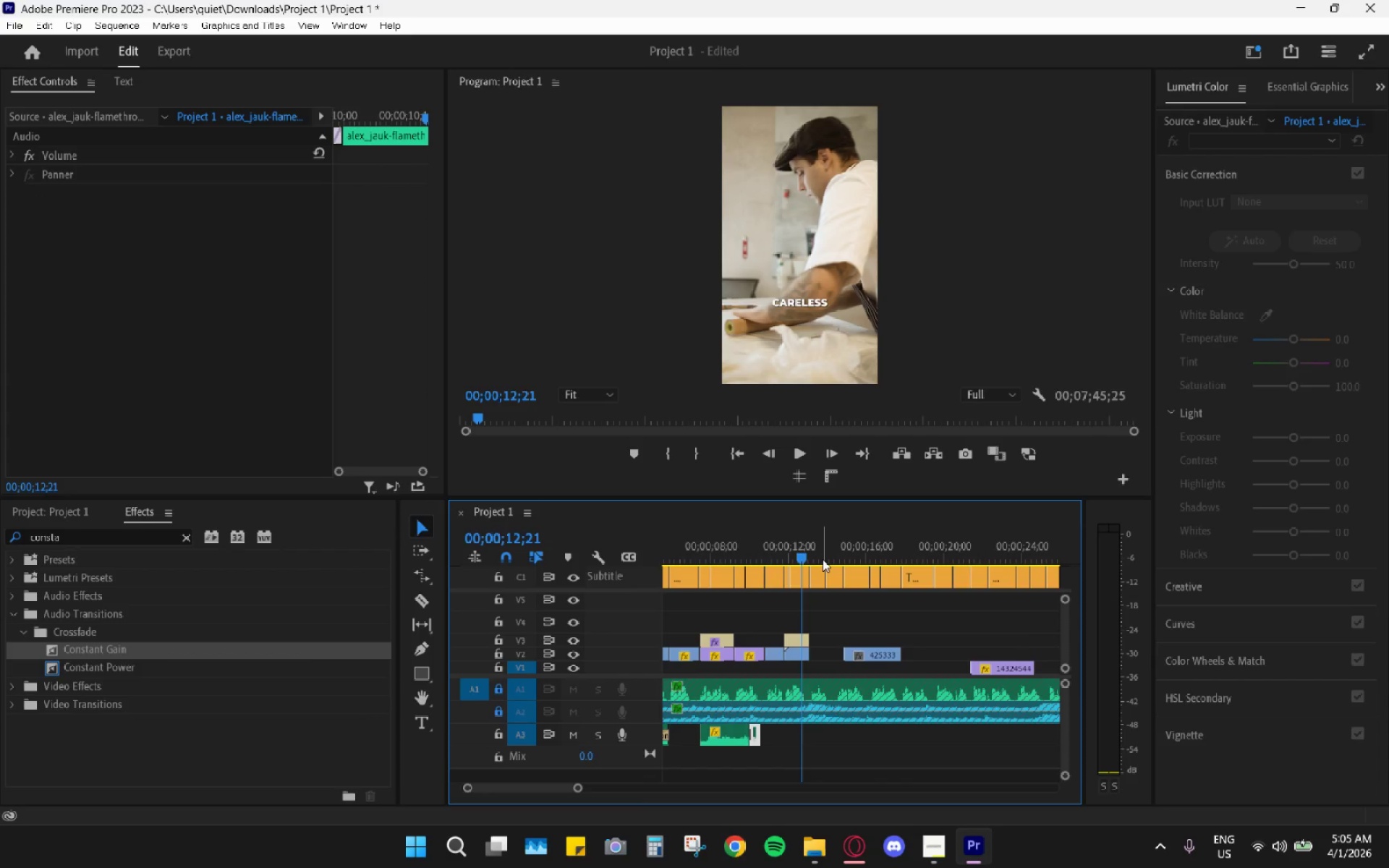 
key(Space)
 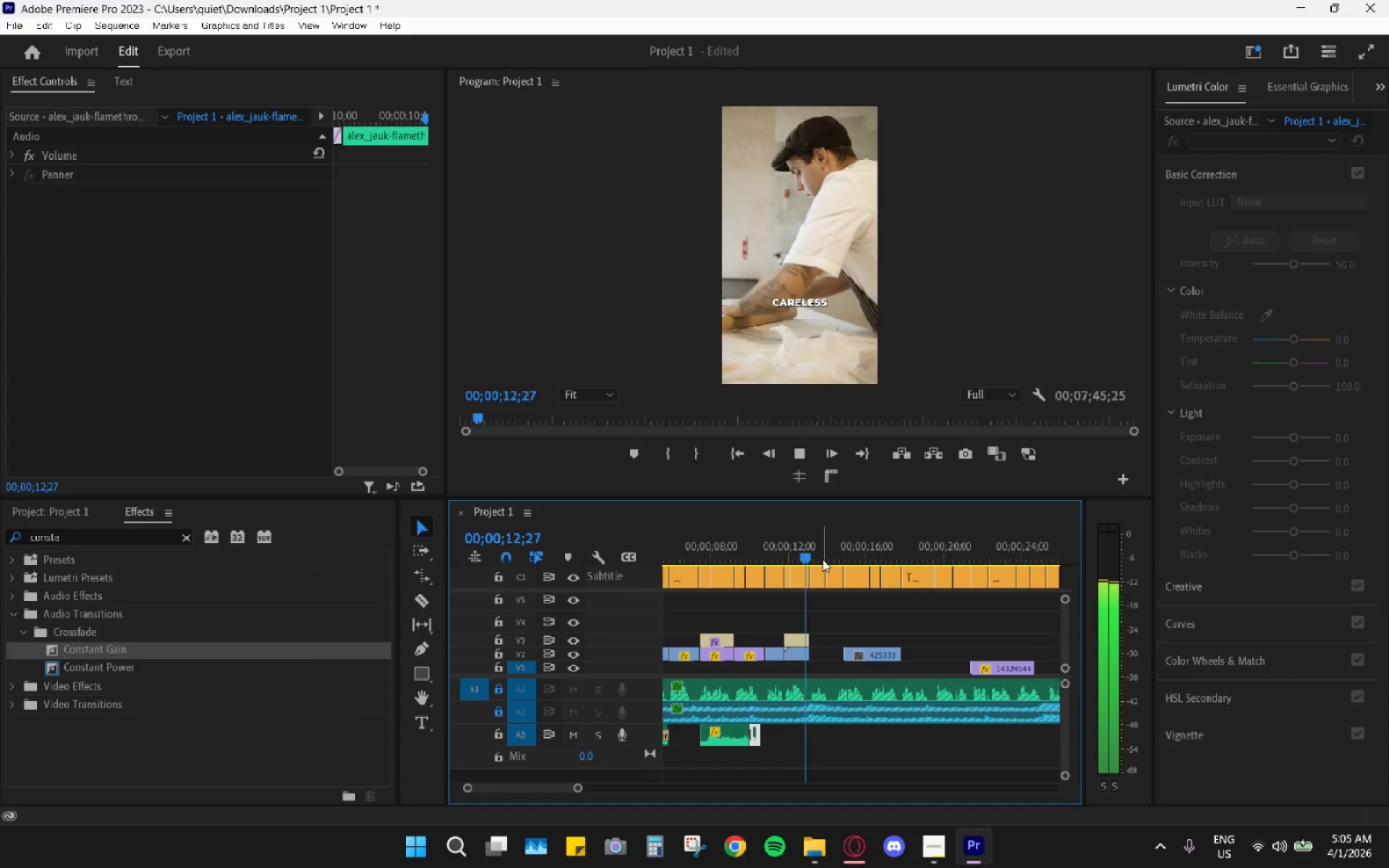 
key(Space)
 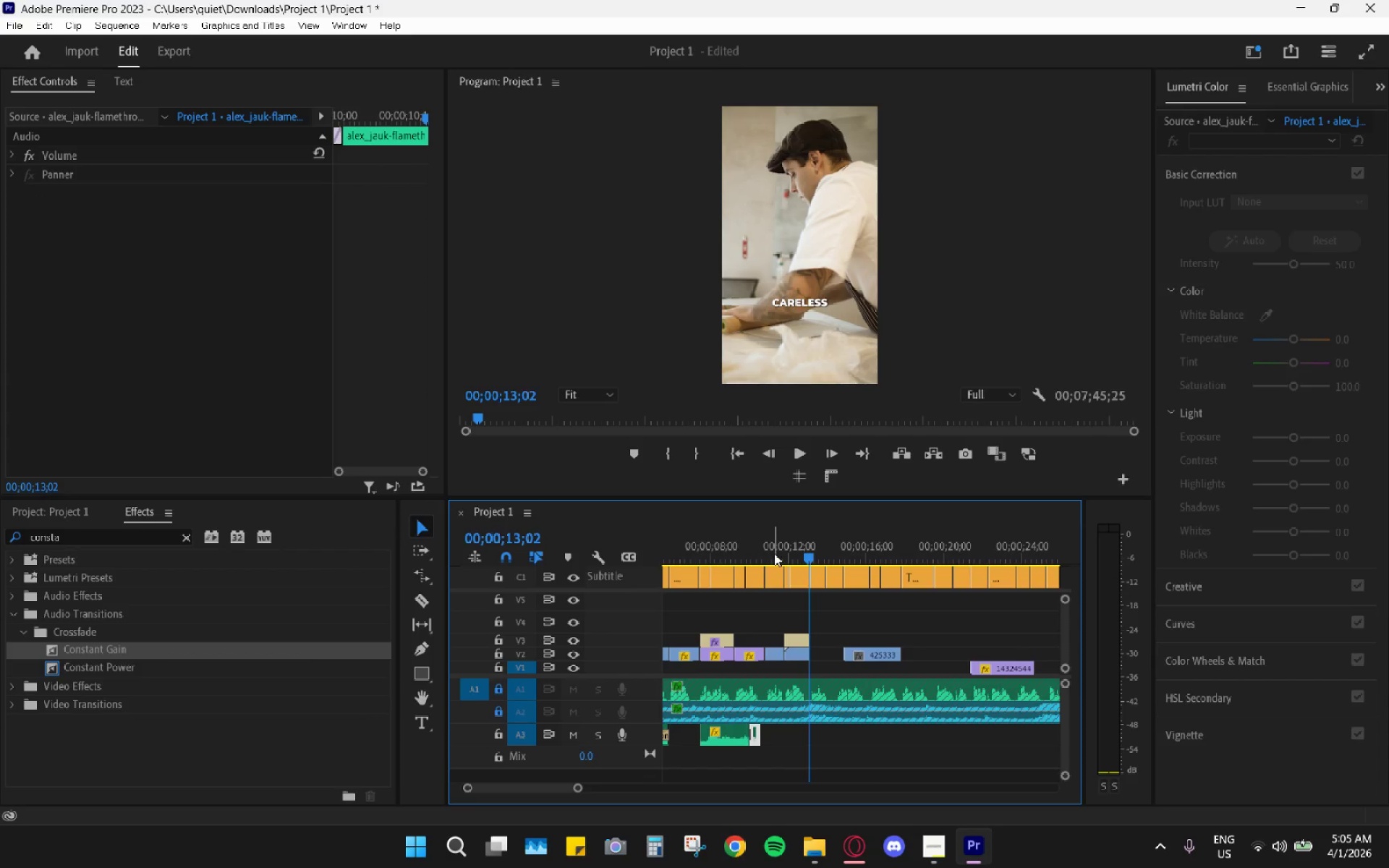 
left_click_drag(start_coordinate=[791, 551], to_coordinate=[875, 587])
 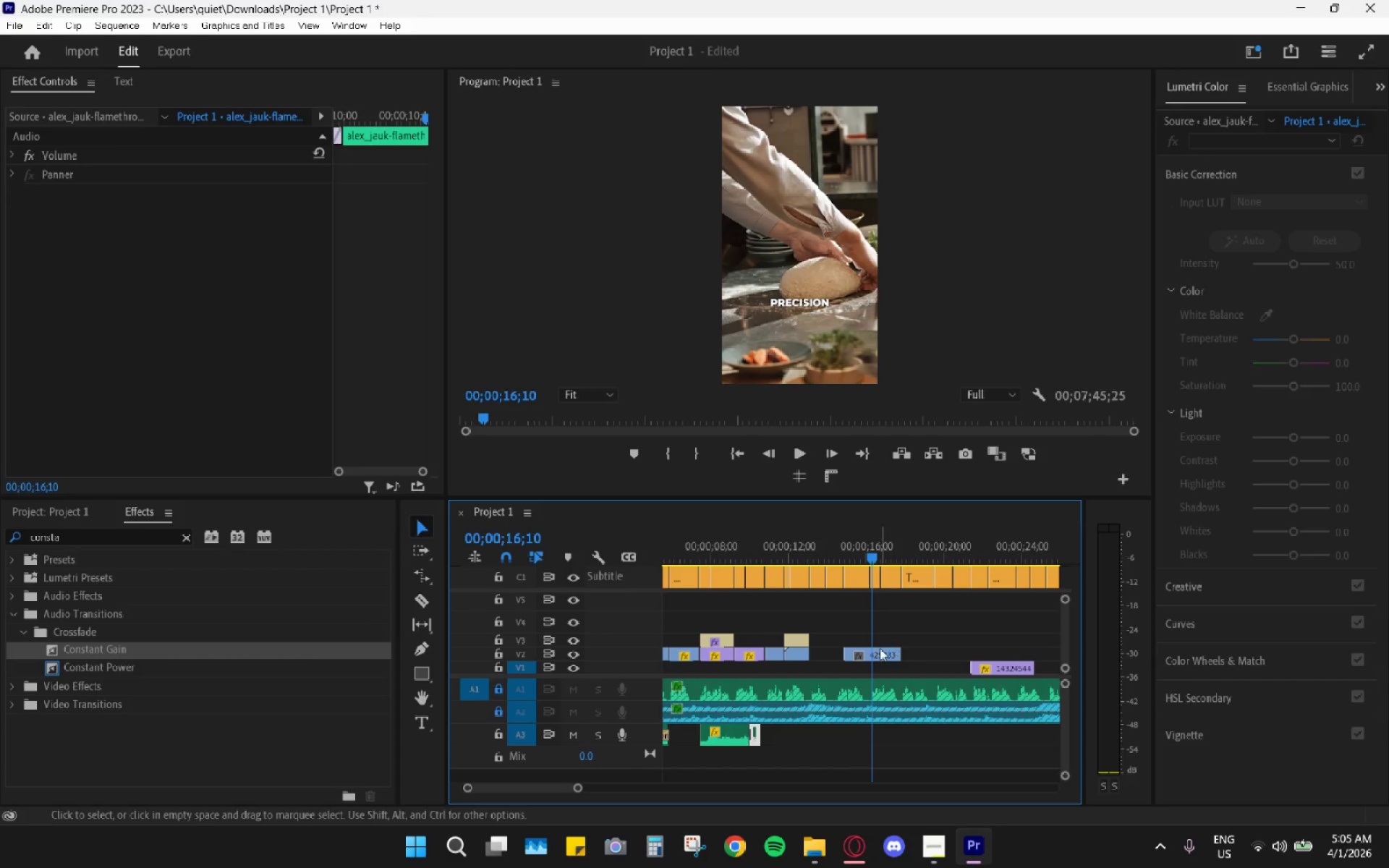 
left_click_drag(start_coordinate=[880, 649], to_coordinate=[800, 620])
 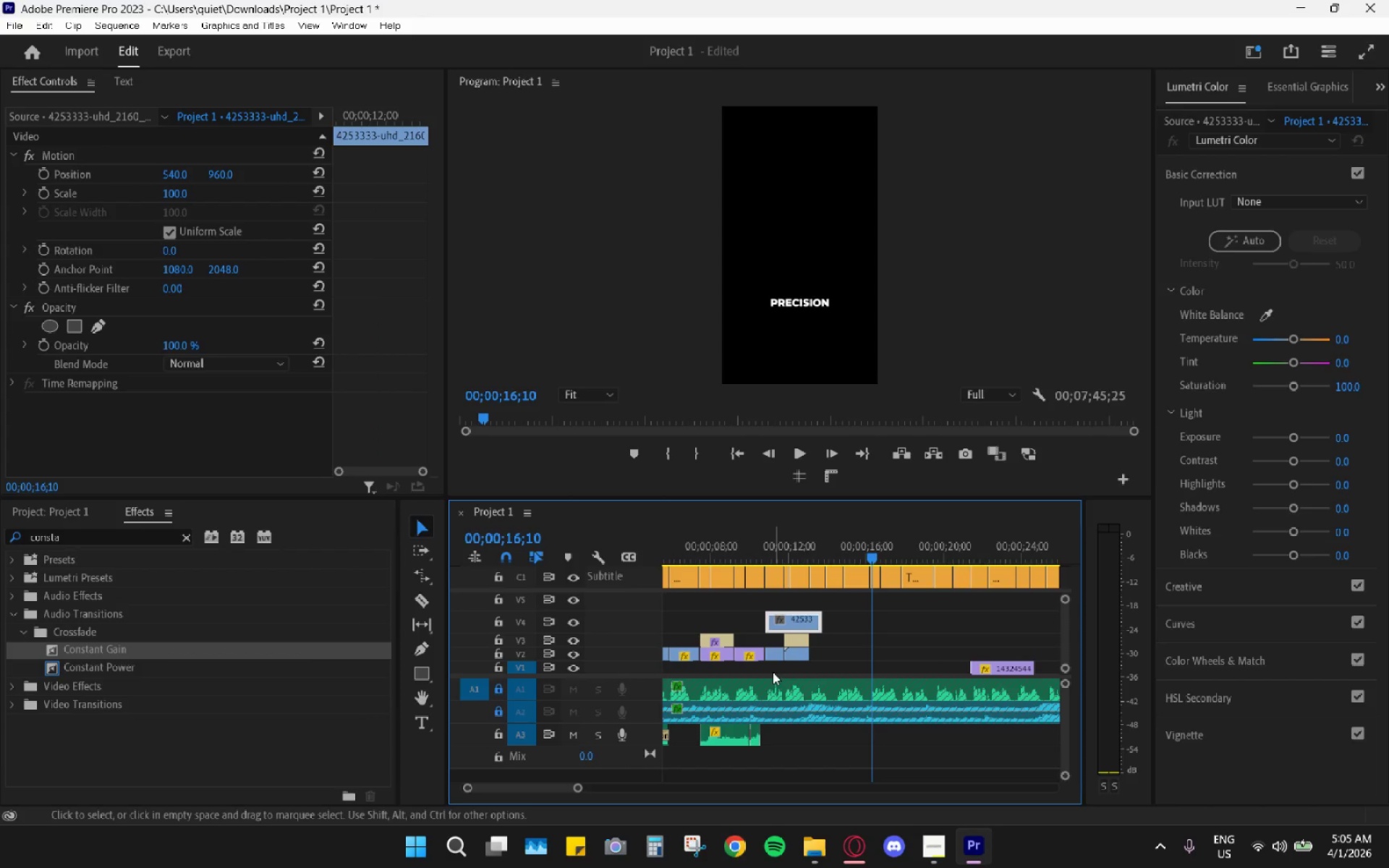 
left_click_drag(start_coordinate=[773, 673], to_coordinate=[811, 643])
 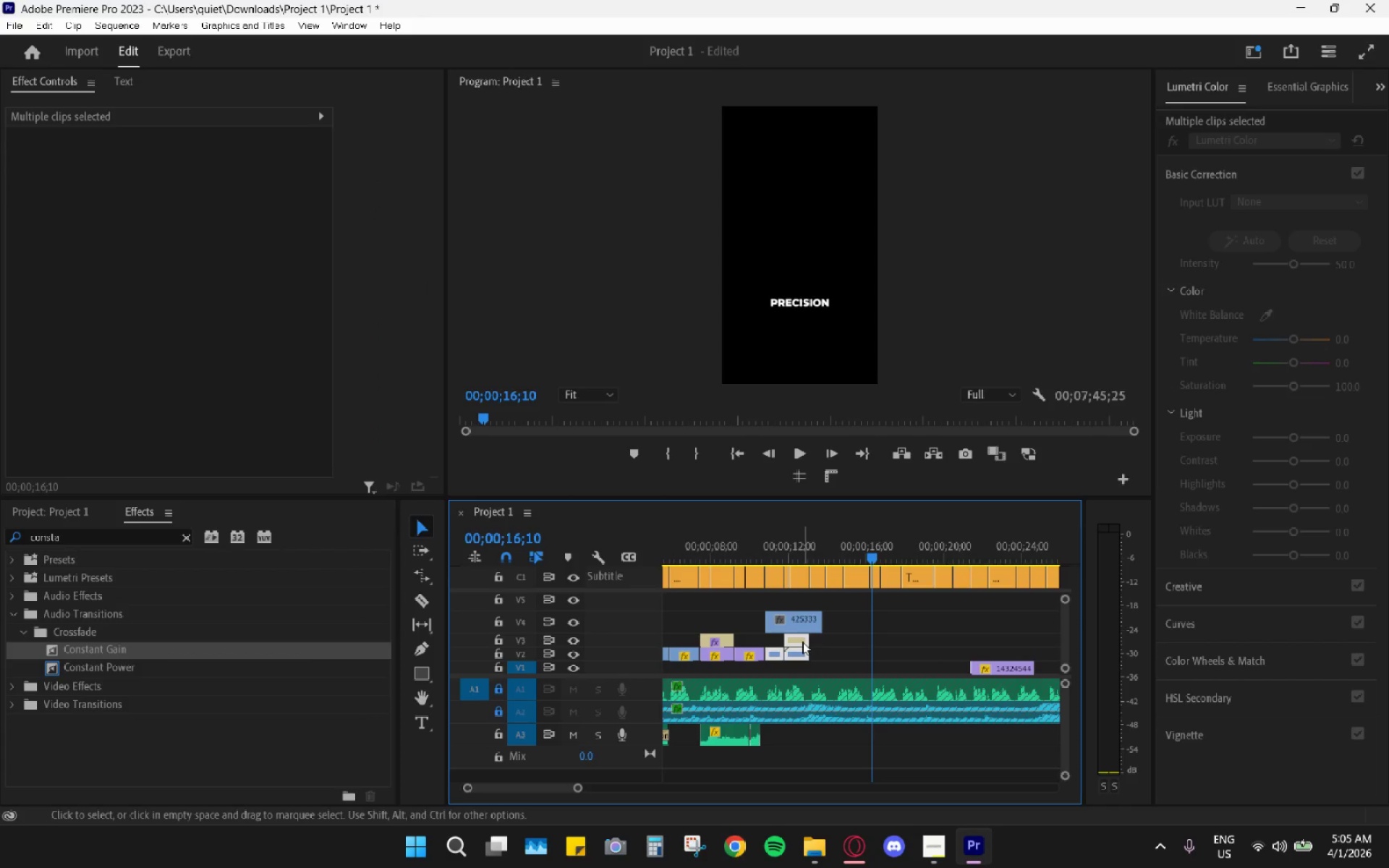 
left_click_drag(start_coordinate=[801, 642], to_coordinate=[881, 640])
 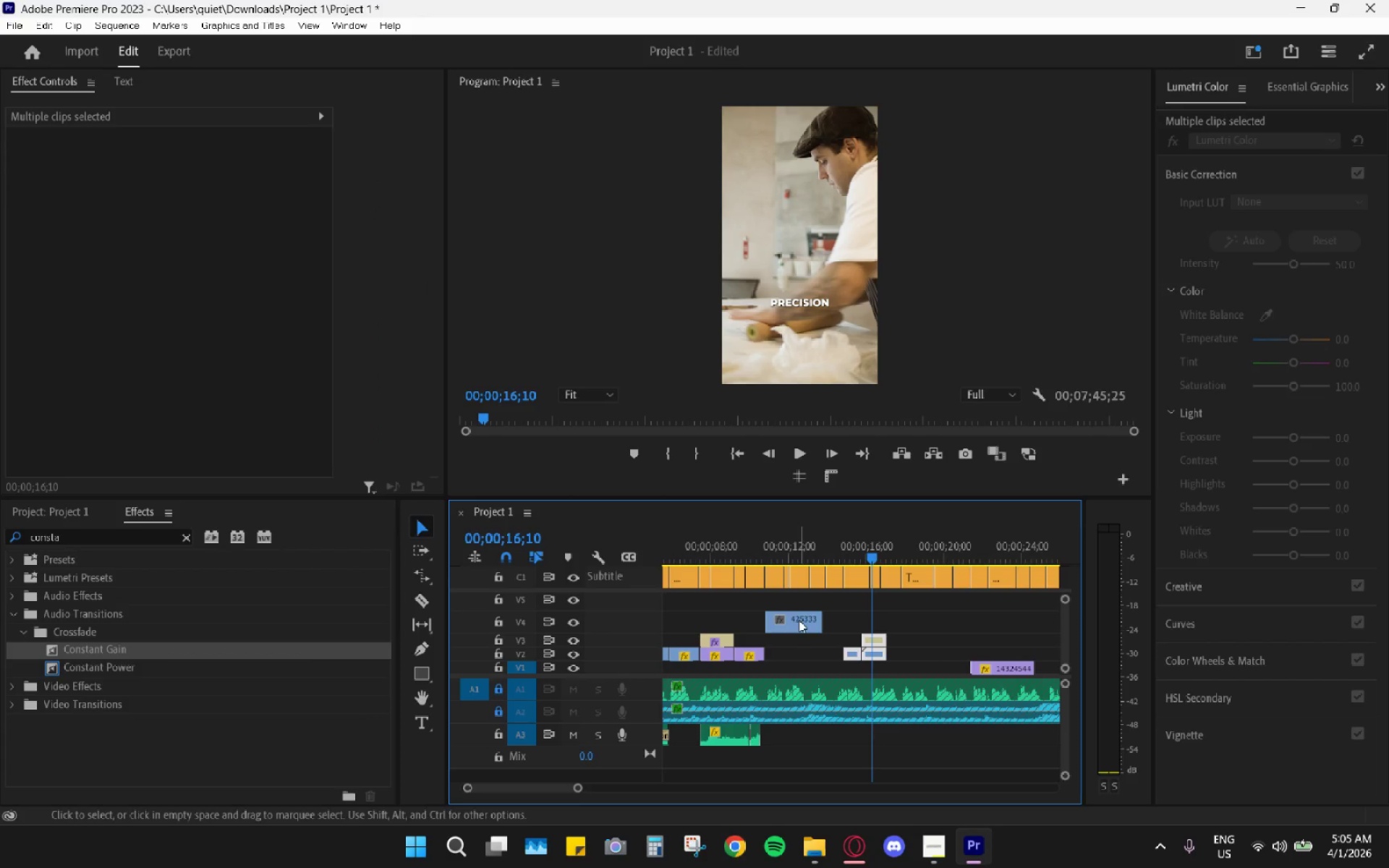 
left_click_drag(start_coordinate=[797, 620], to_coordinate=[793, 652])
 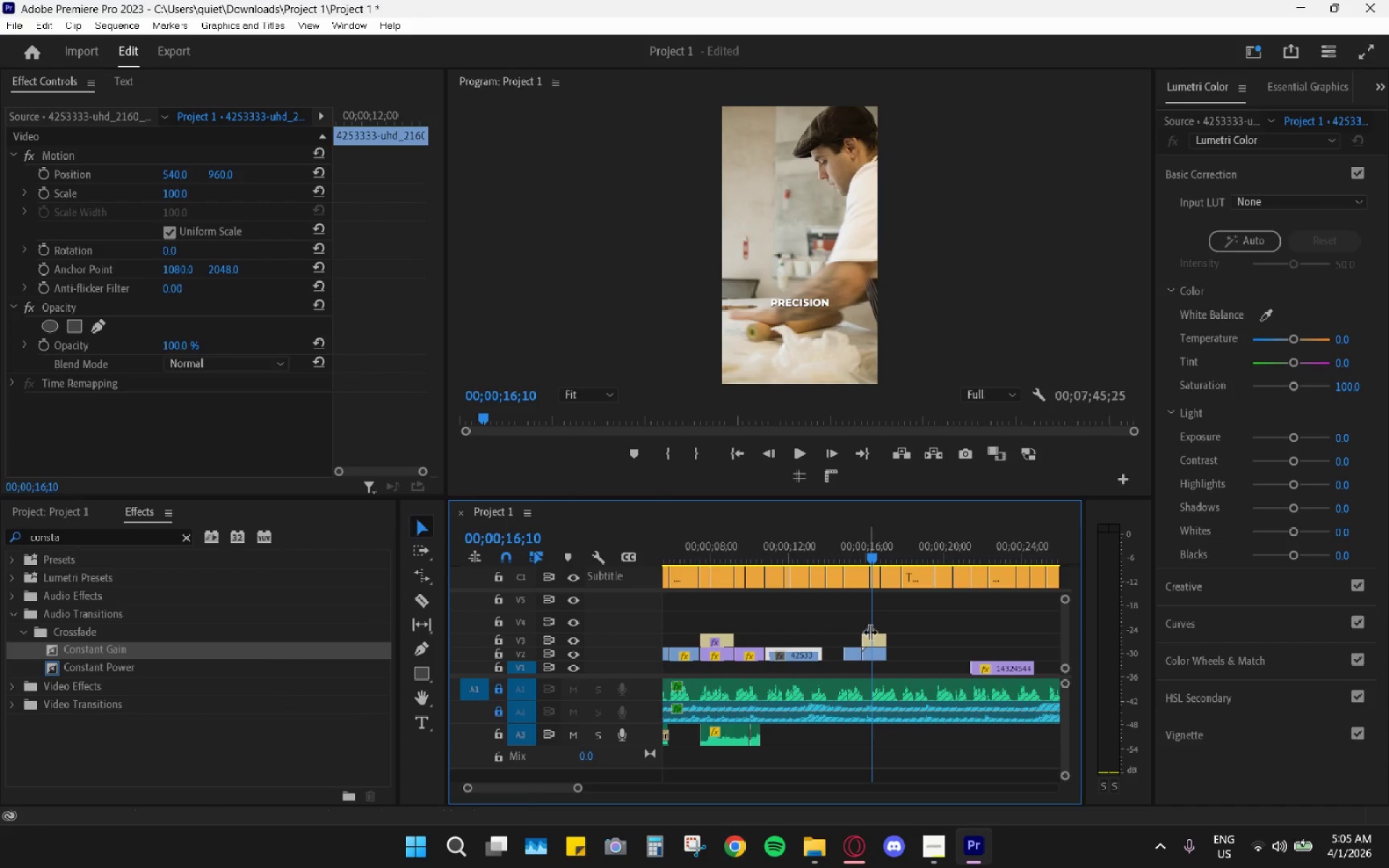 
left_click_drag(start_coordinate=[843, 622], to_coordinate=[873, 653])
 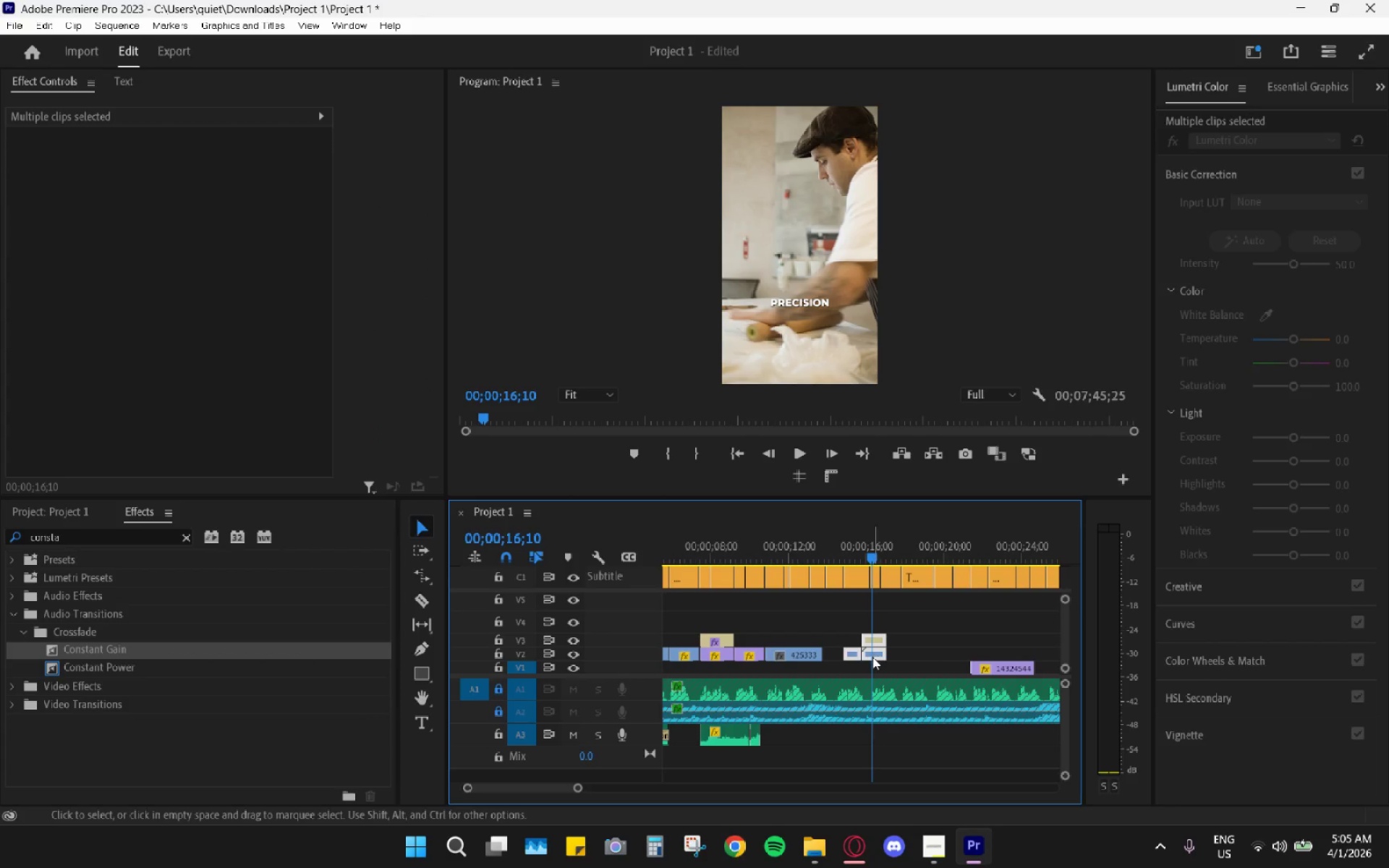 
left_click_drag(start_coordinate=[872, 657], to_coordinate=[815, 639])
 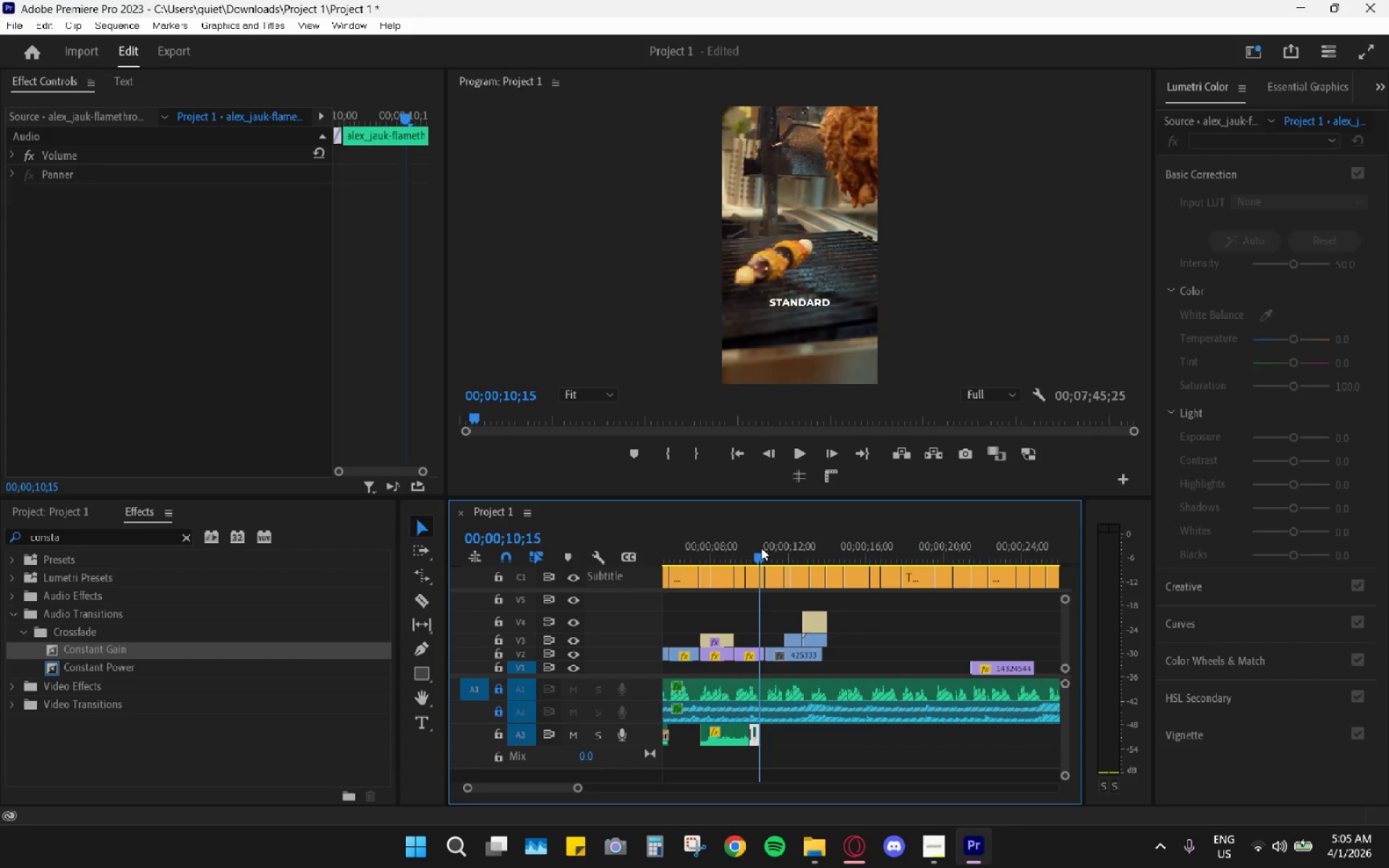 
key(Space)
 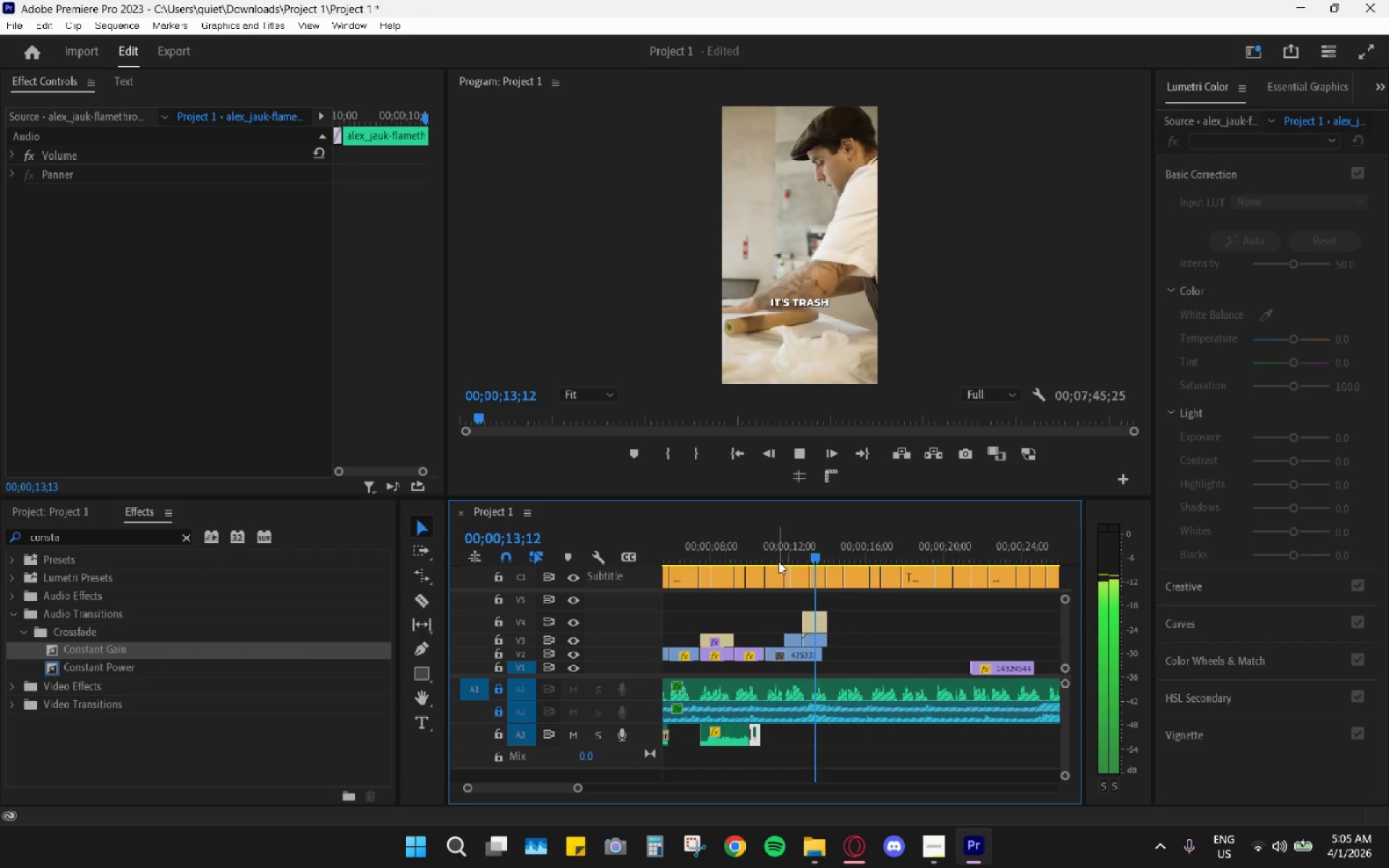 
key(Space)
 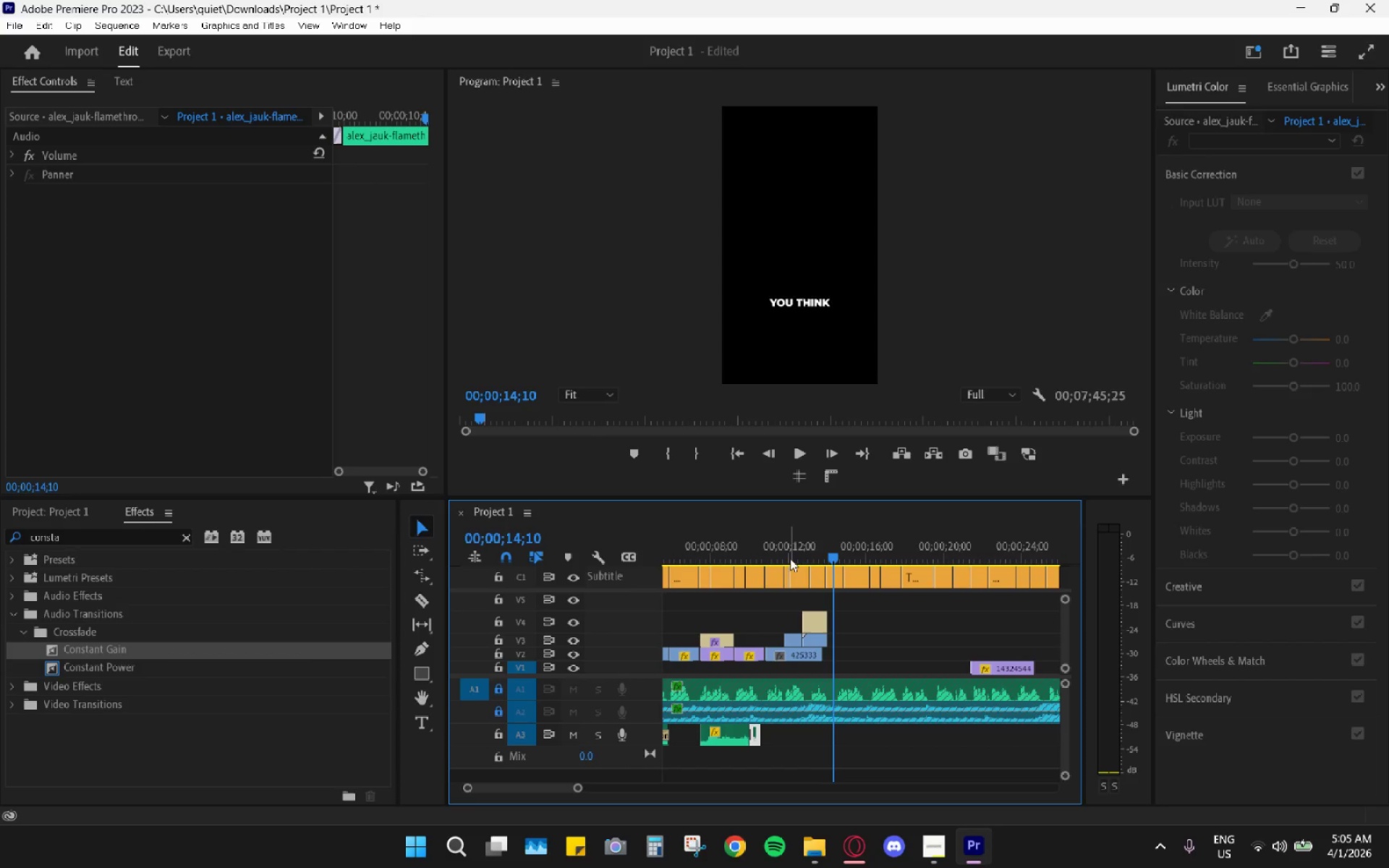 
left_click_drag(start_coordinate=[786, 549], to_coordinate=[777, 549])
 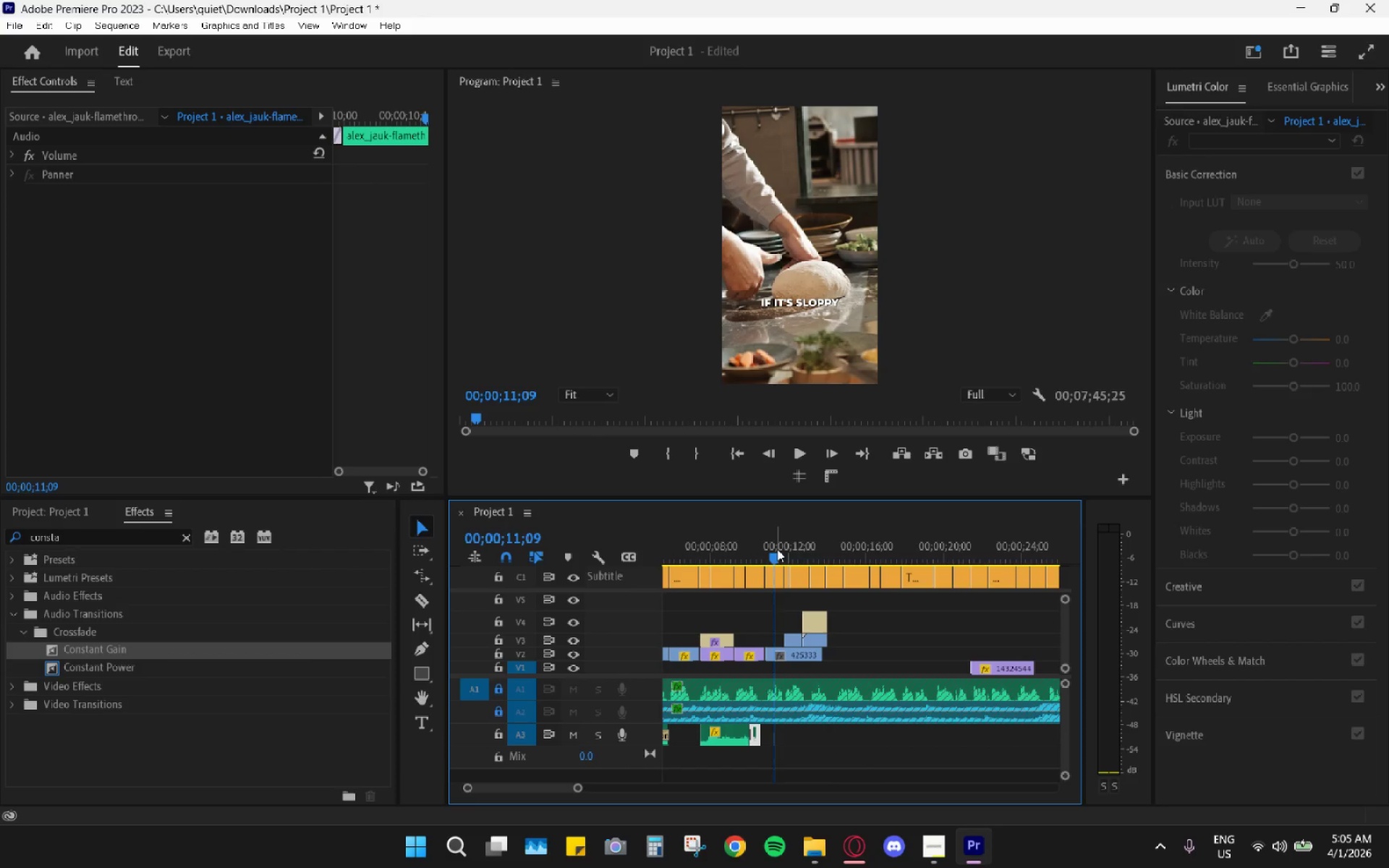 
key(Space)
 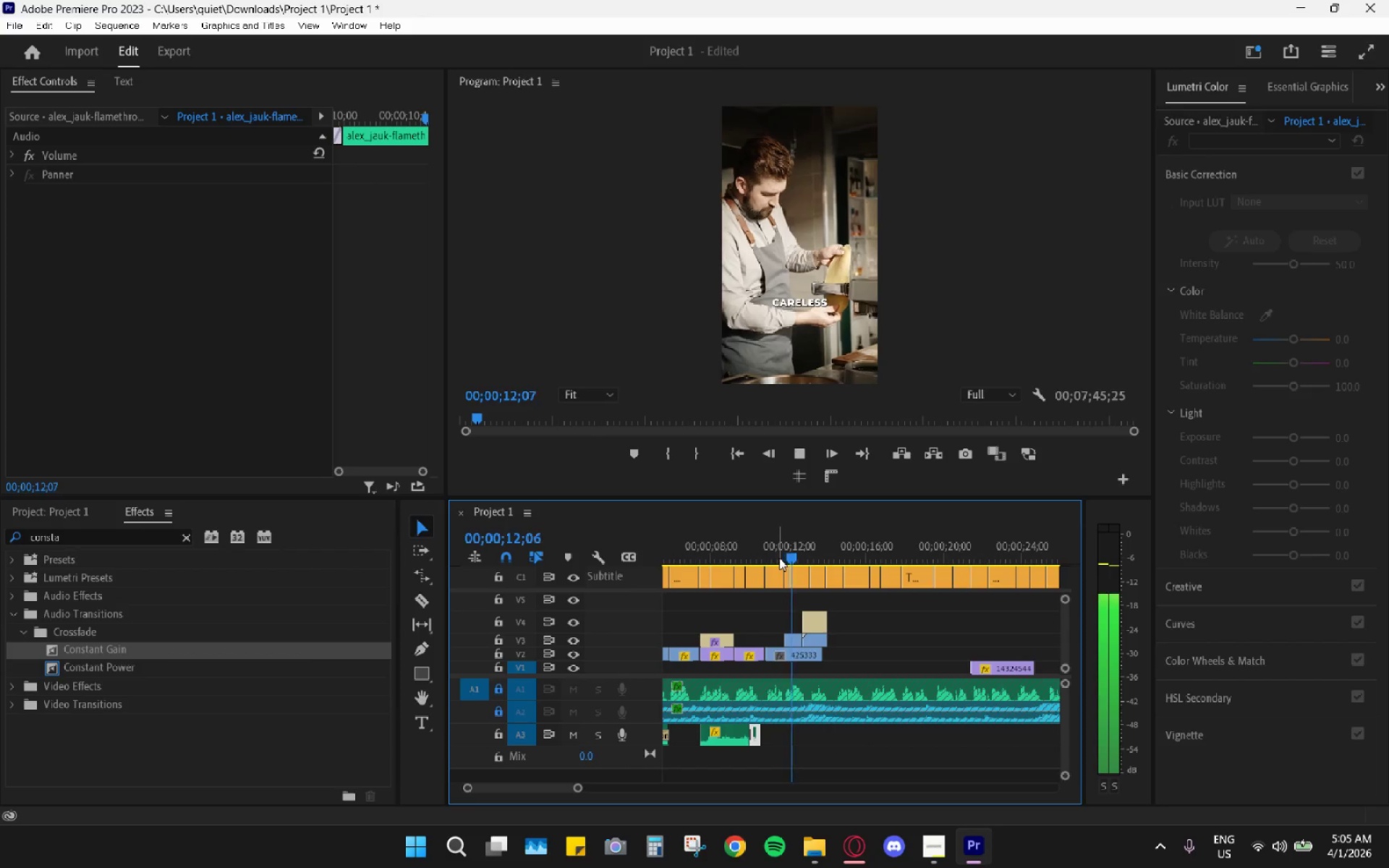 
key(Space)
 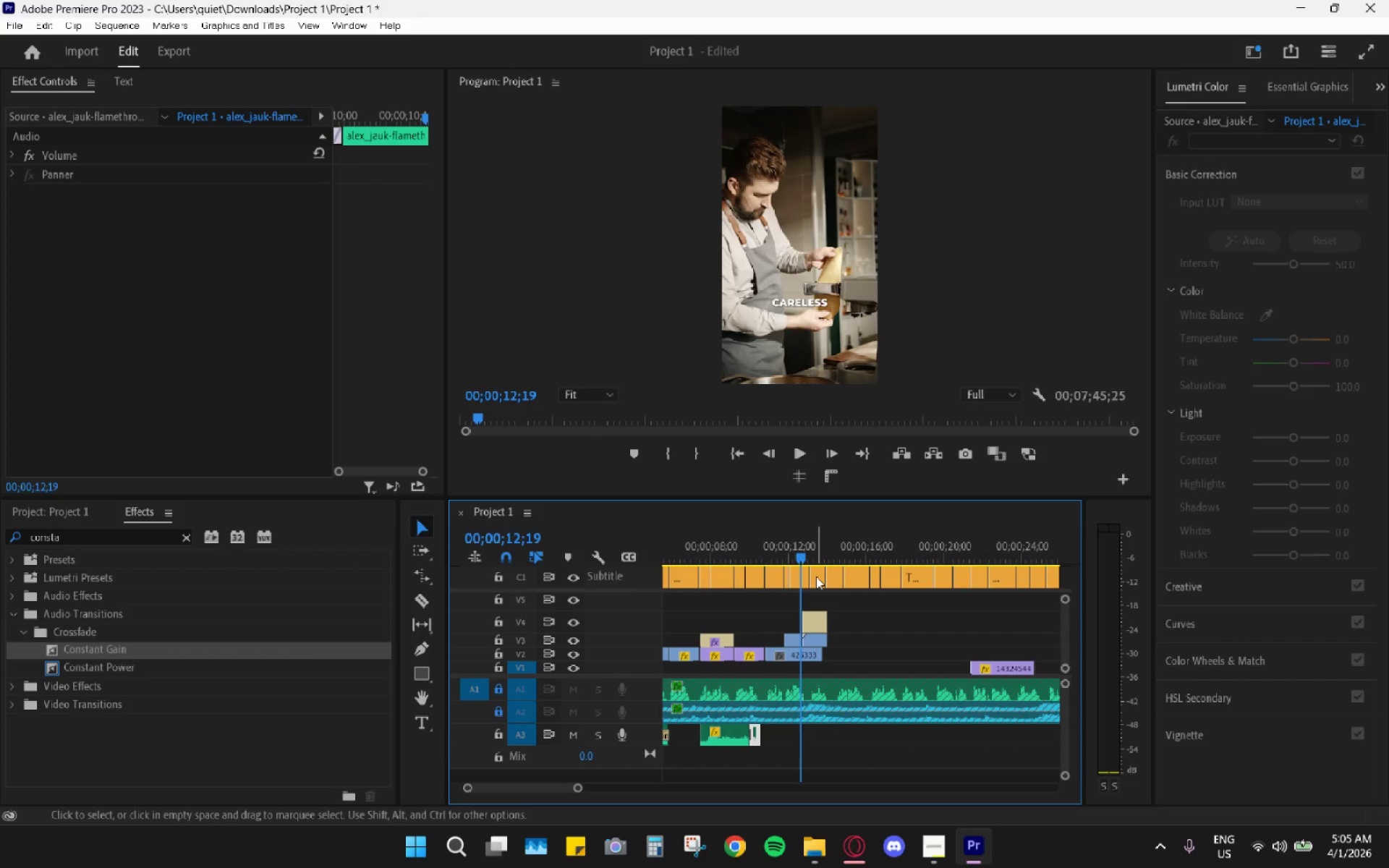 
key(Space)
 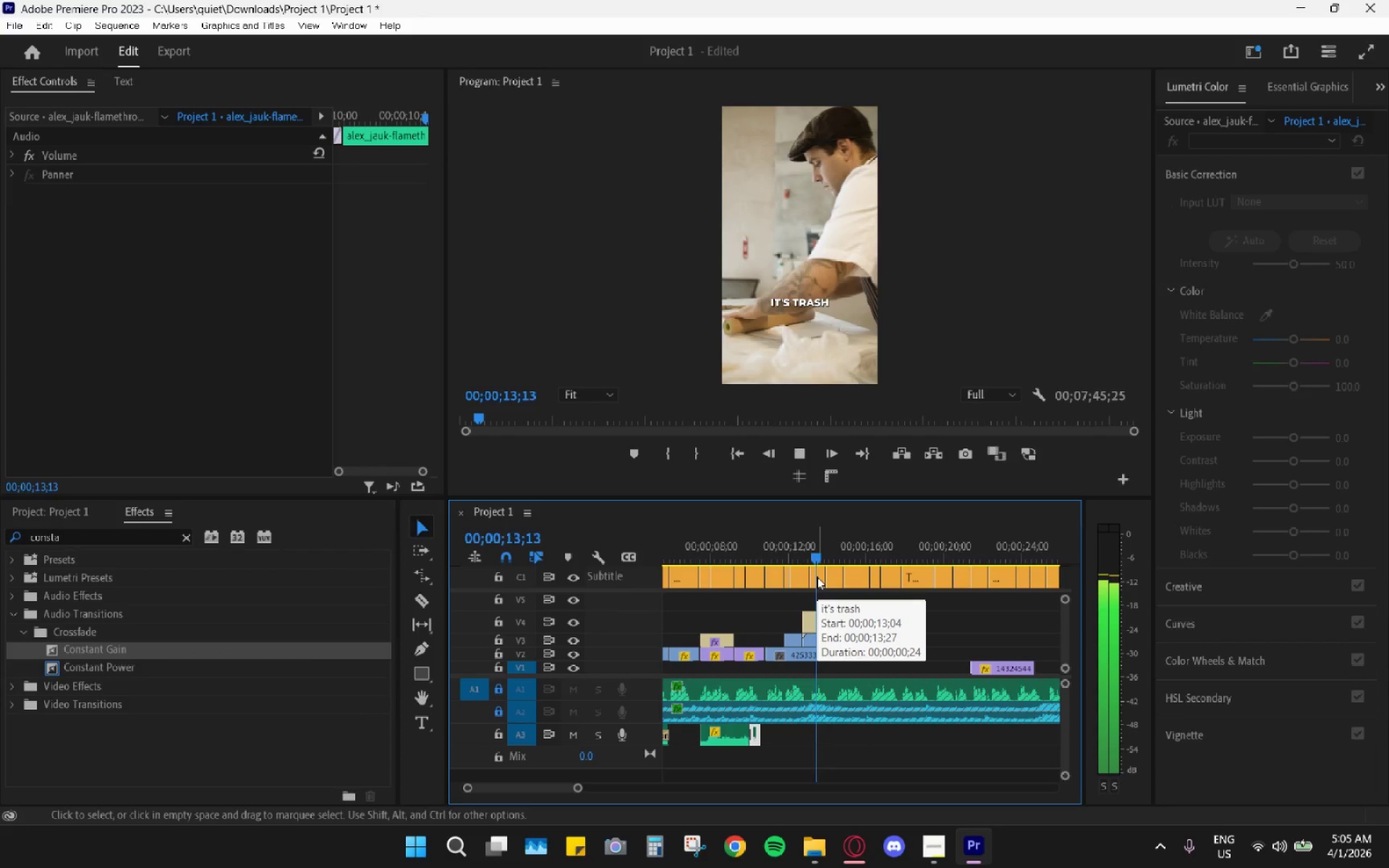 
key(Space)
 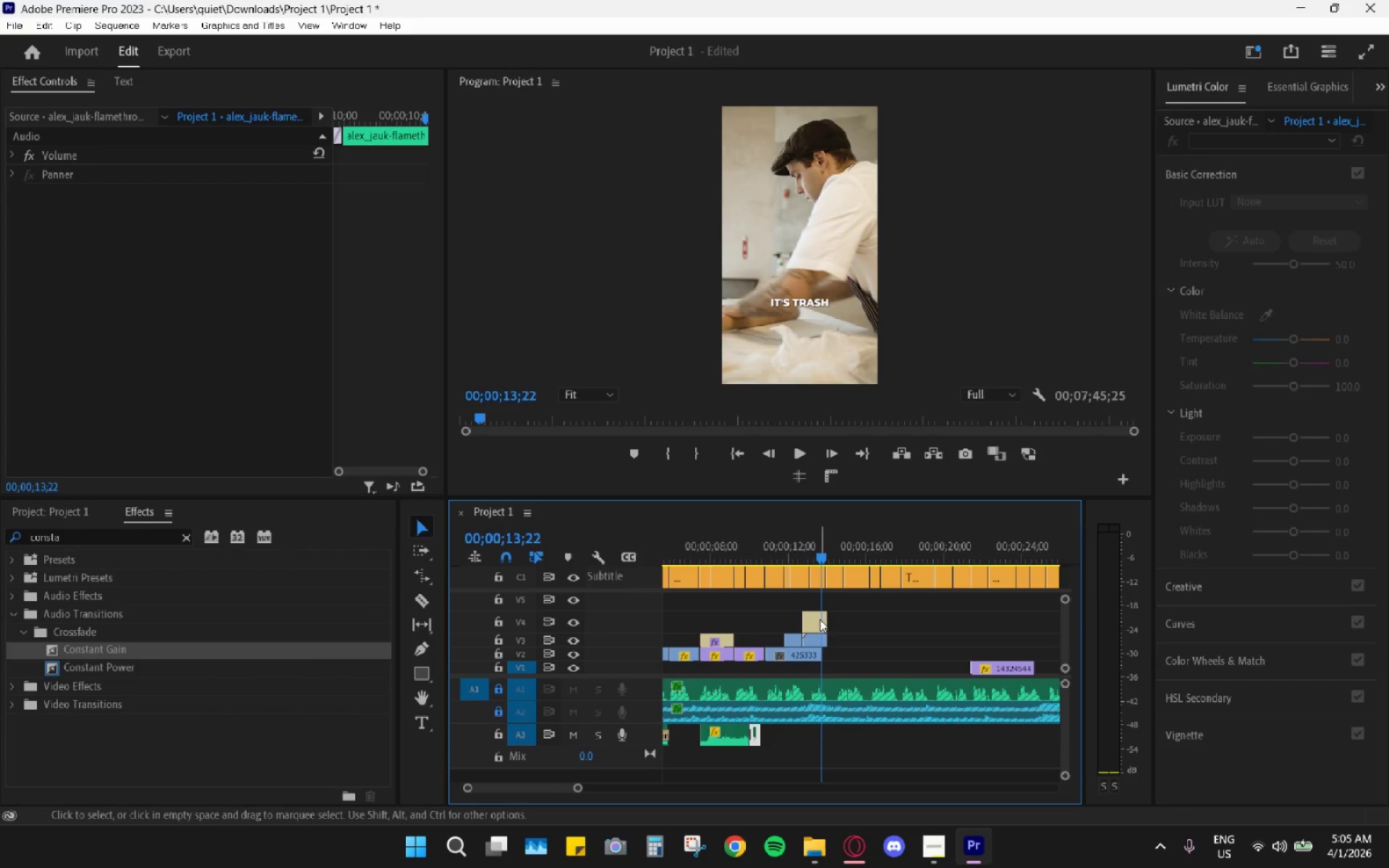 
hold_key(key=AltLeft, duration=0.77)
 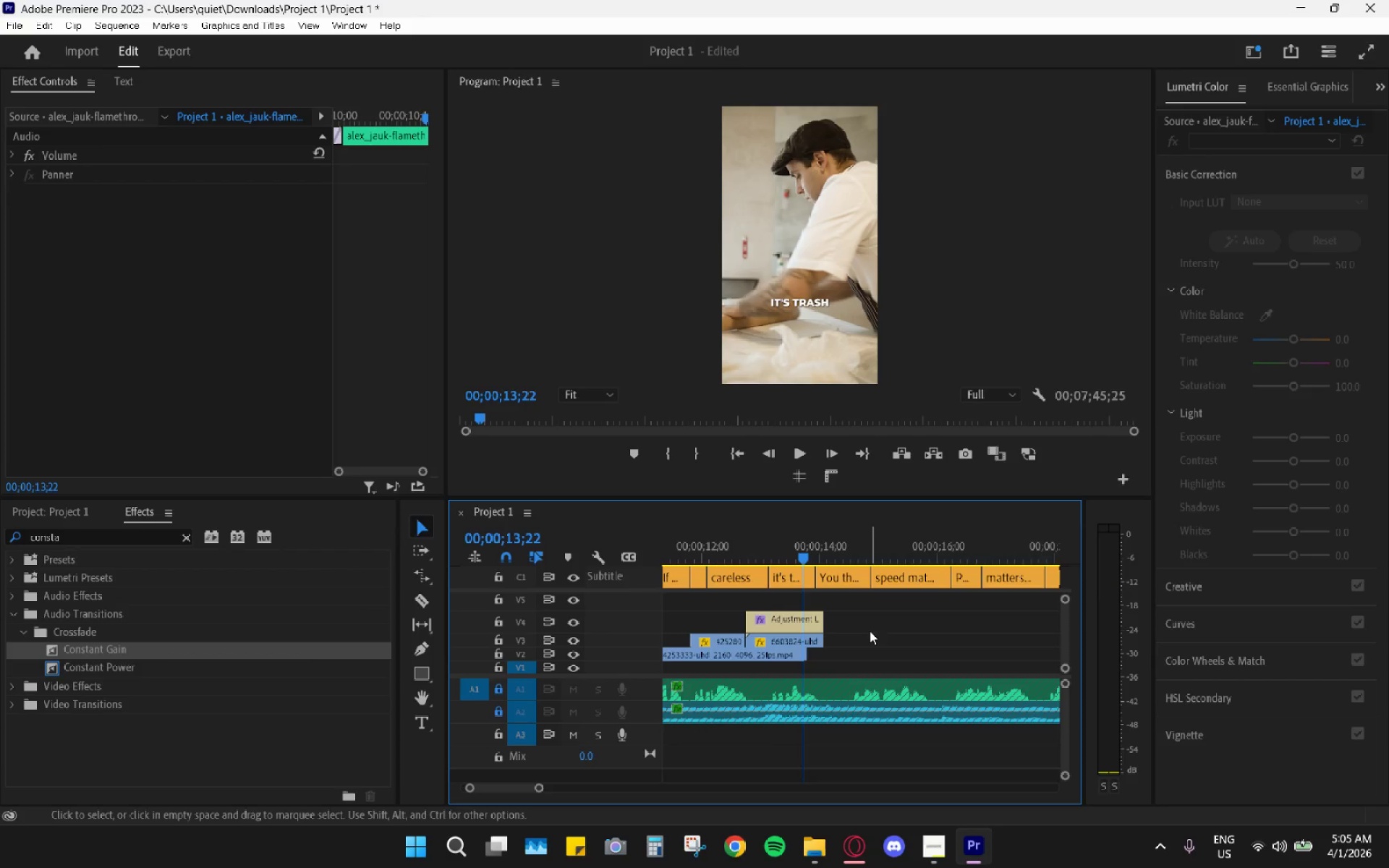 
left_click([870, 631])
 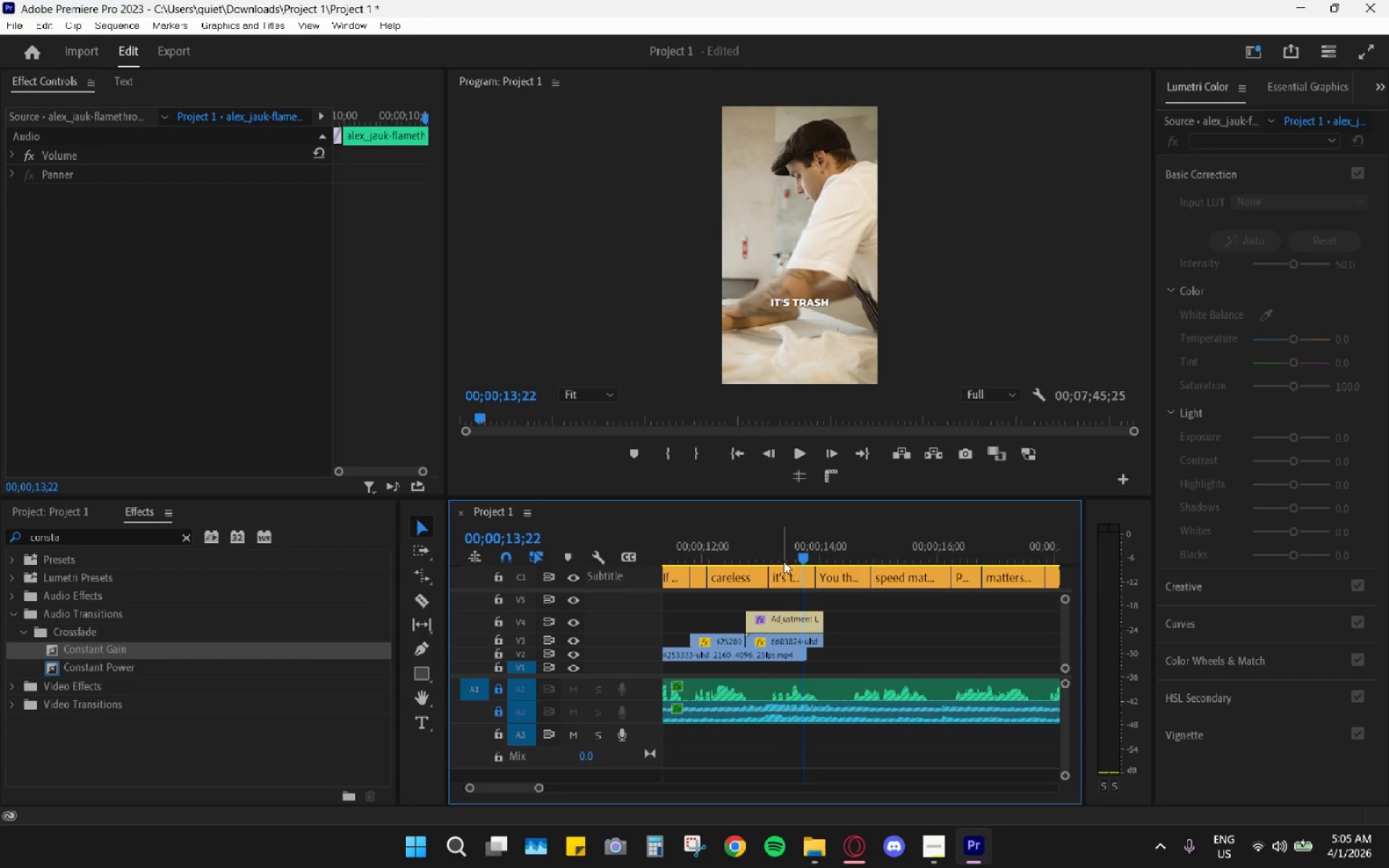 
scroll: coordinate [830, 640], scroll_direction: up, amount: 9.0
 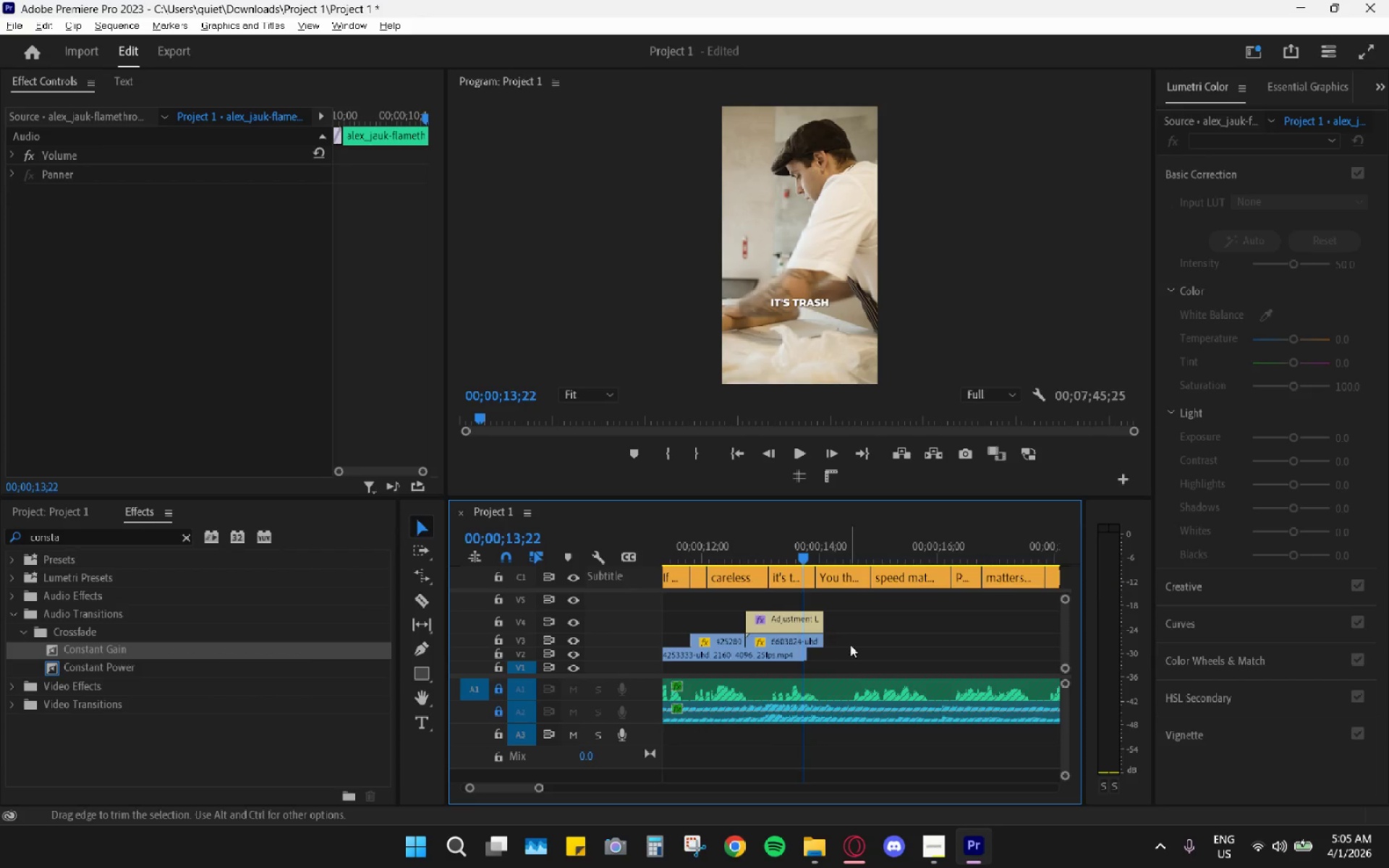 
left_click_drag(start_coordinate=[748, 532], to_coordinate=[699, 532])
 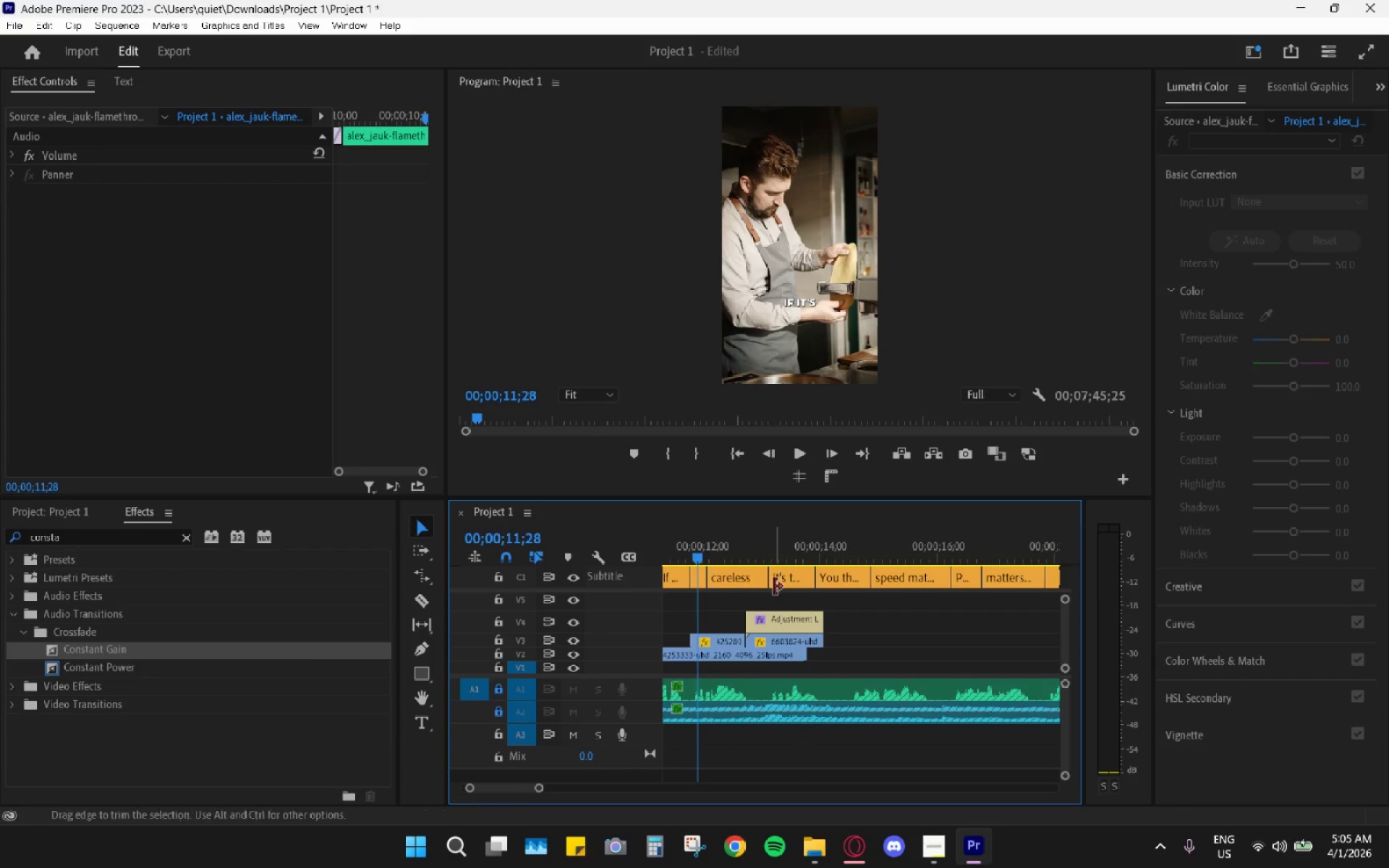 
scroll: coordinate [774, 587], scroll_direction: up, amount: 4.0
 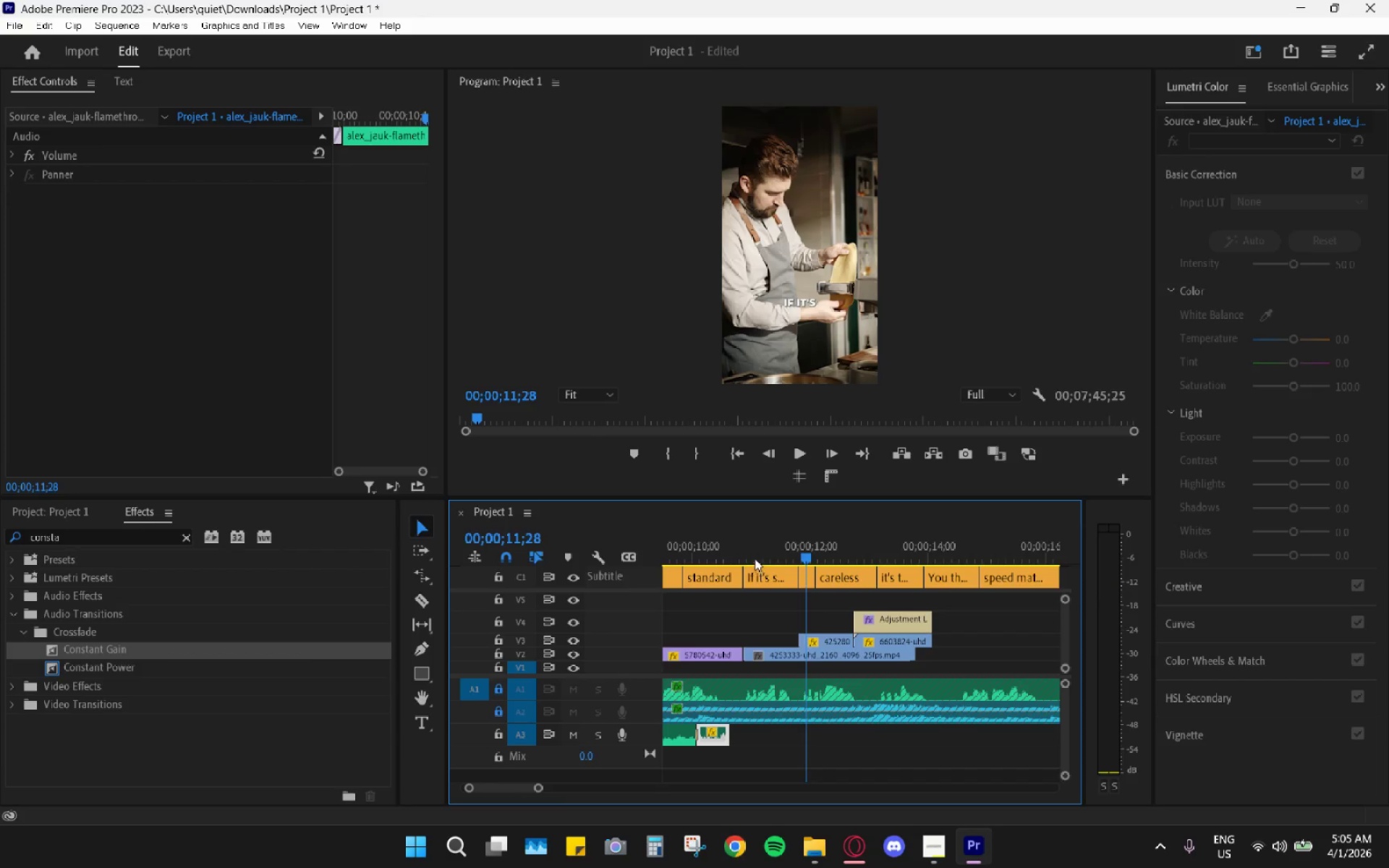 
left_click_drag(start_coordinate=[759, 548], to_coordinate=[746, 547])
 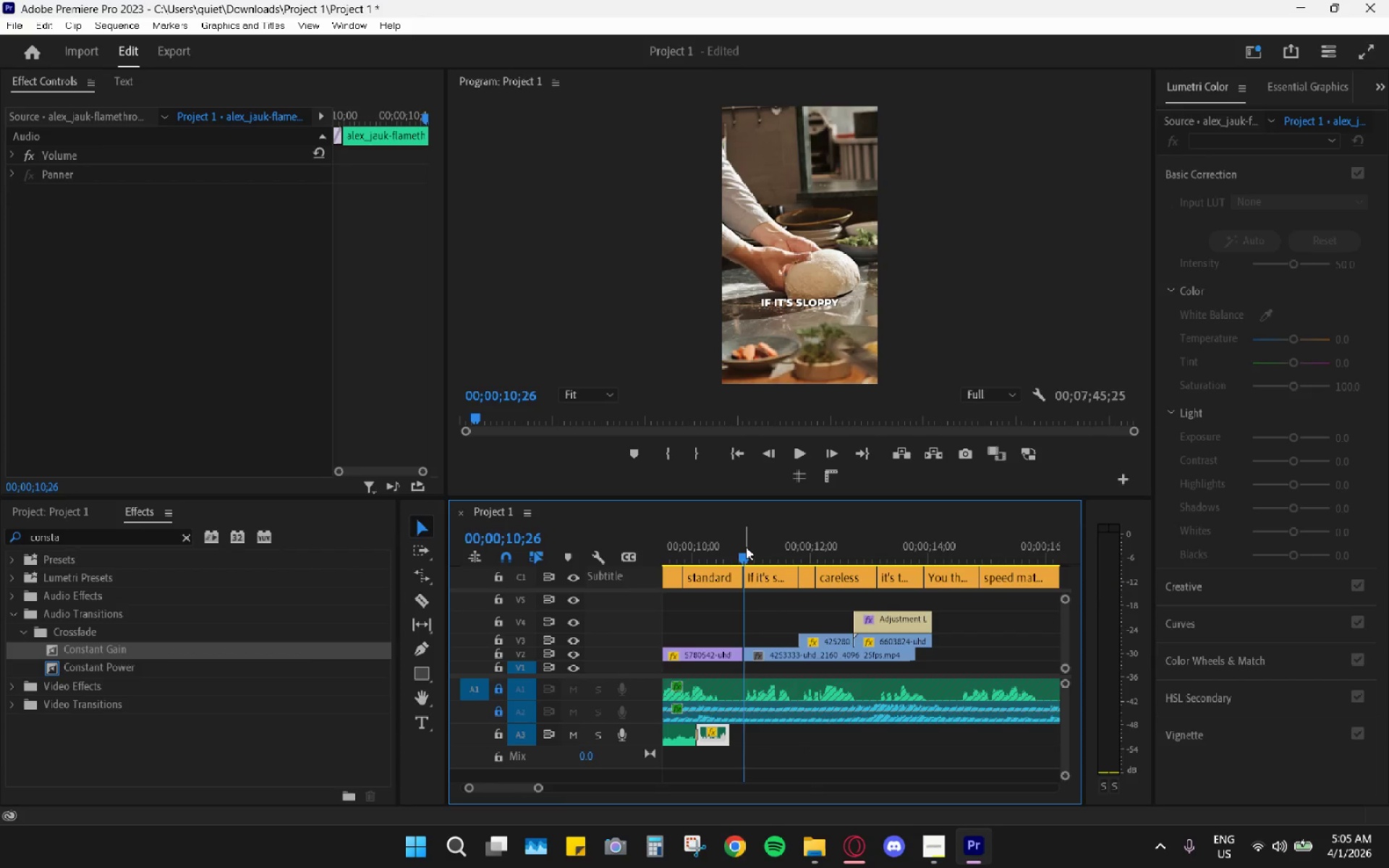 
left_click_drag(start_coordinate=[746, 547], to_coordinate=[803, 569])
 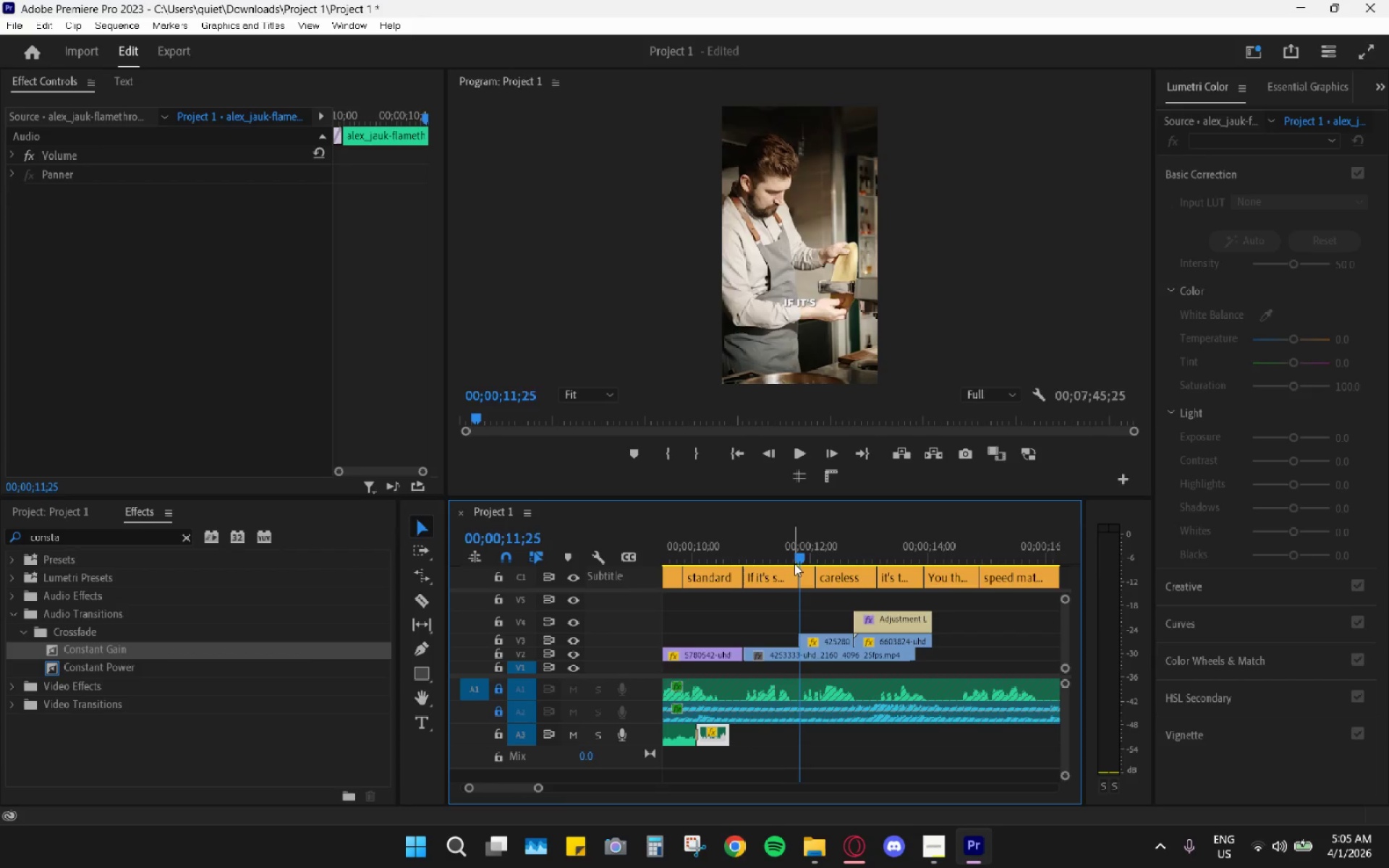 
left_click_drag(start_coordinate=[794, 563], to_coordinate=[766, 558])
 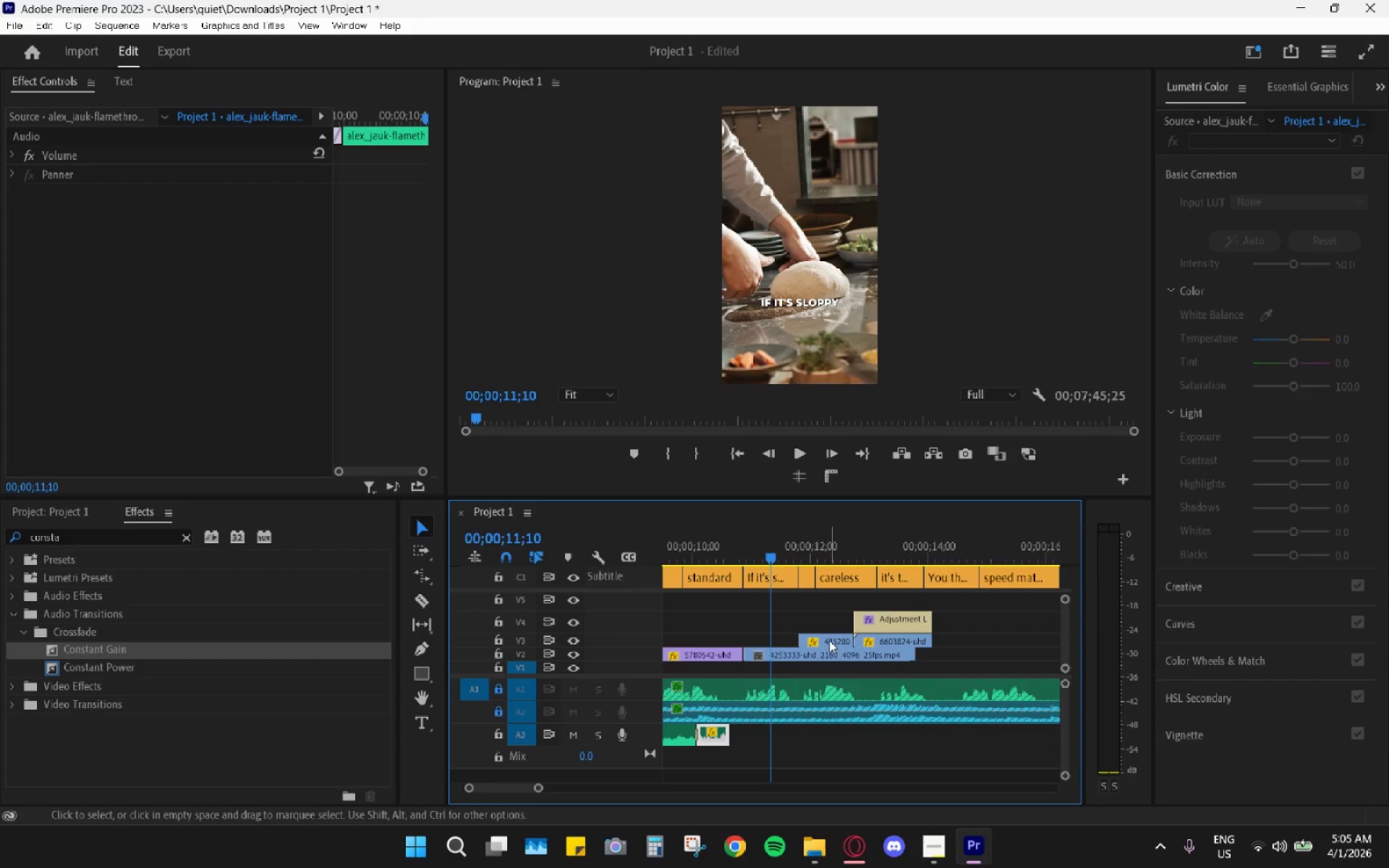 
left_click_drag(start_coordinate=[819, 603], to_coordinate=[888, 637])
 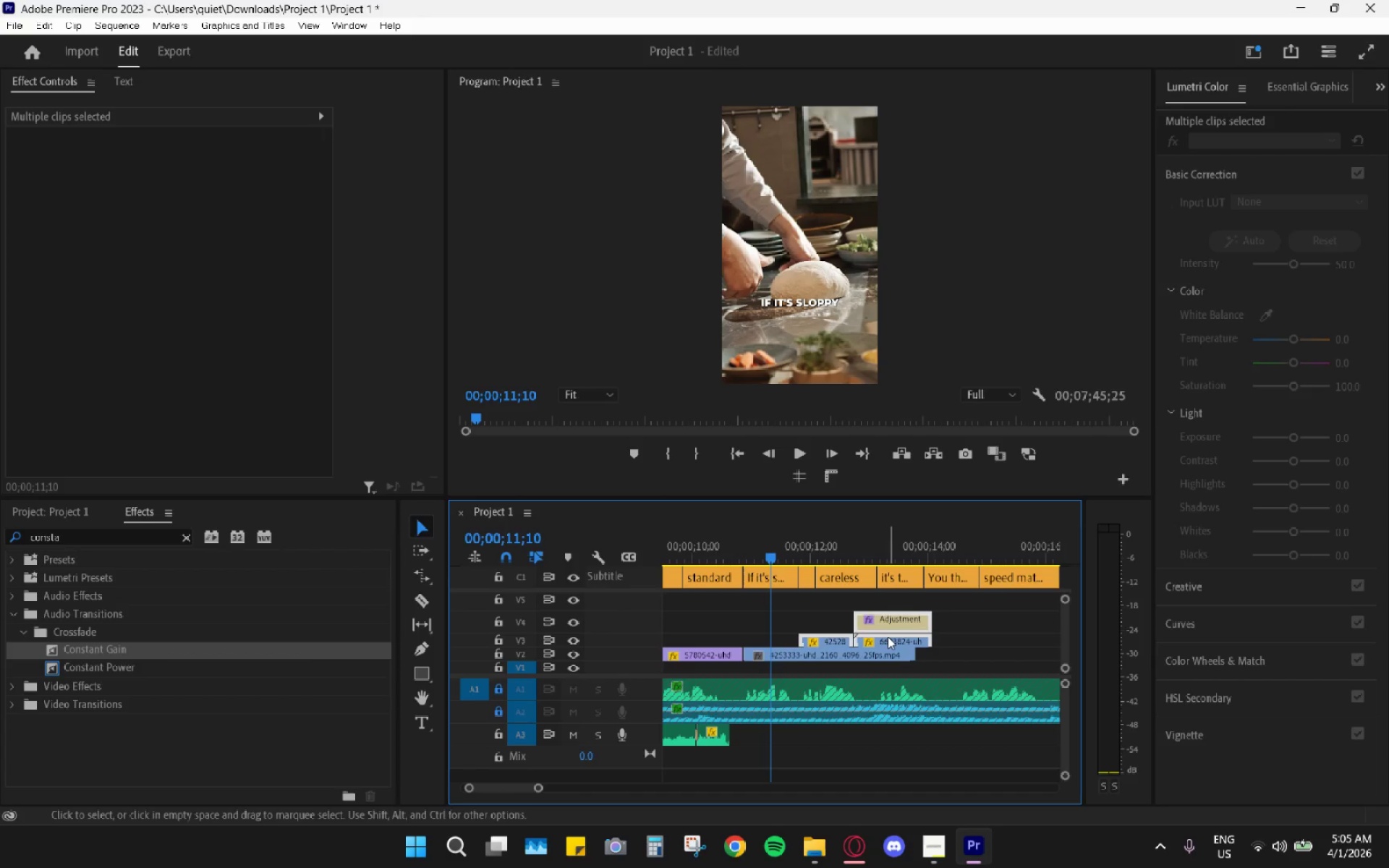 
key(Shift+E)
 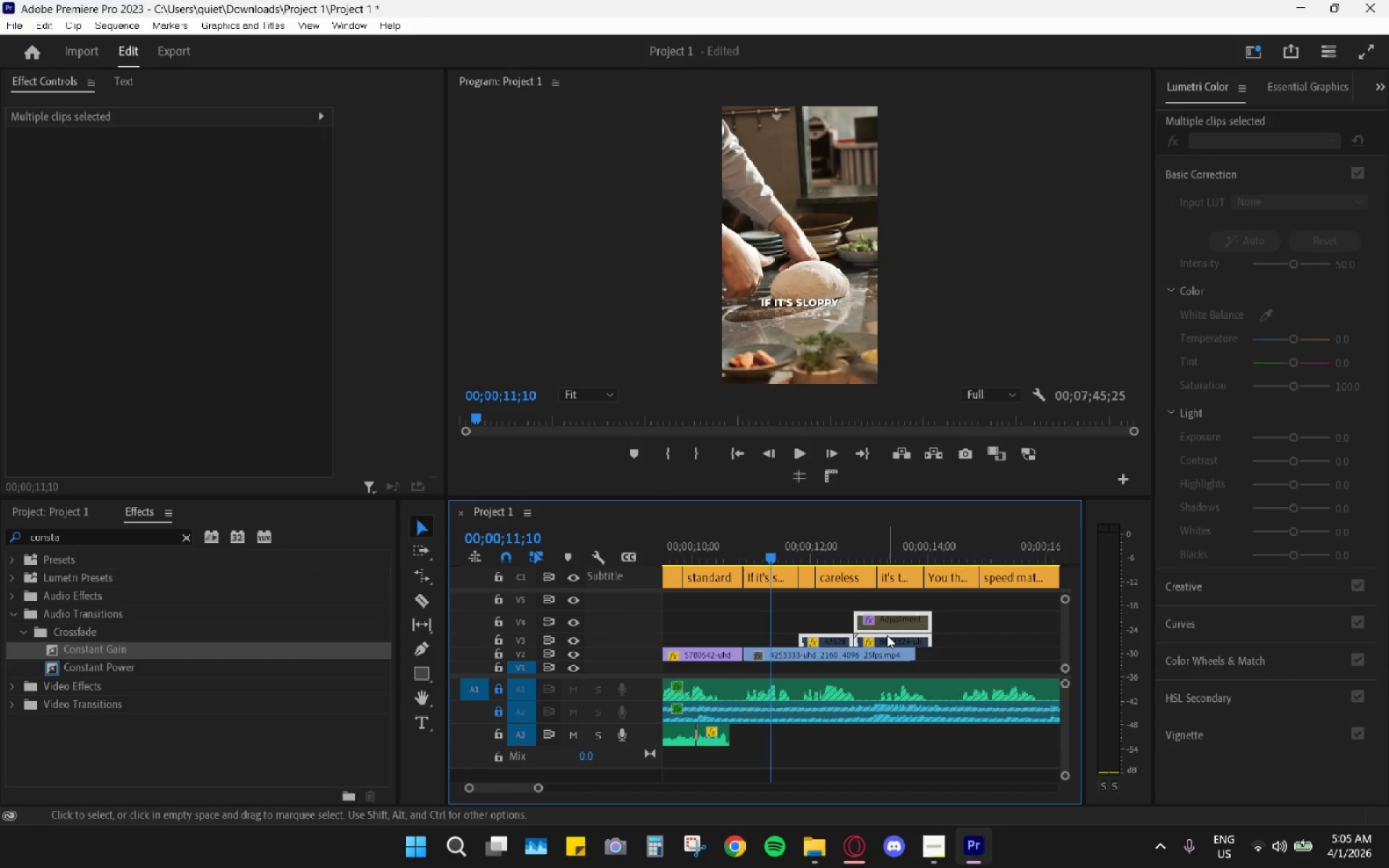 
key(Space)
 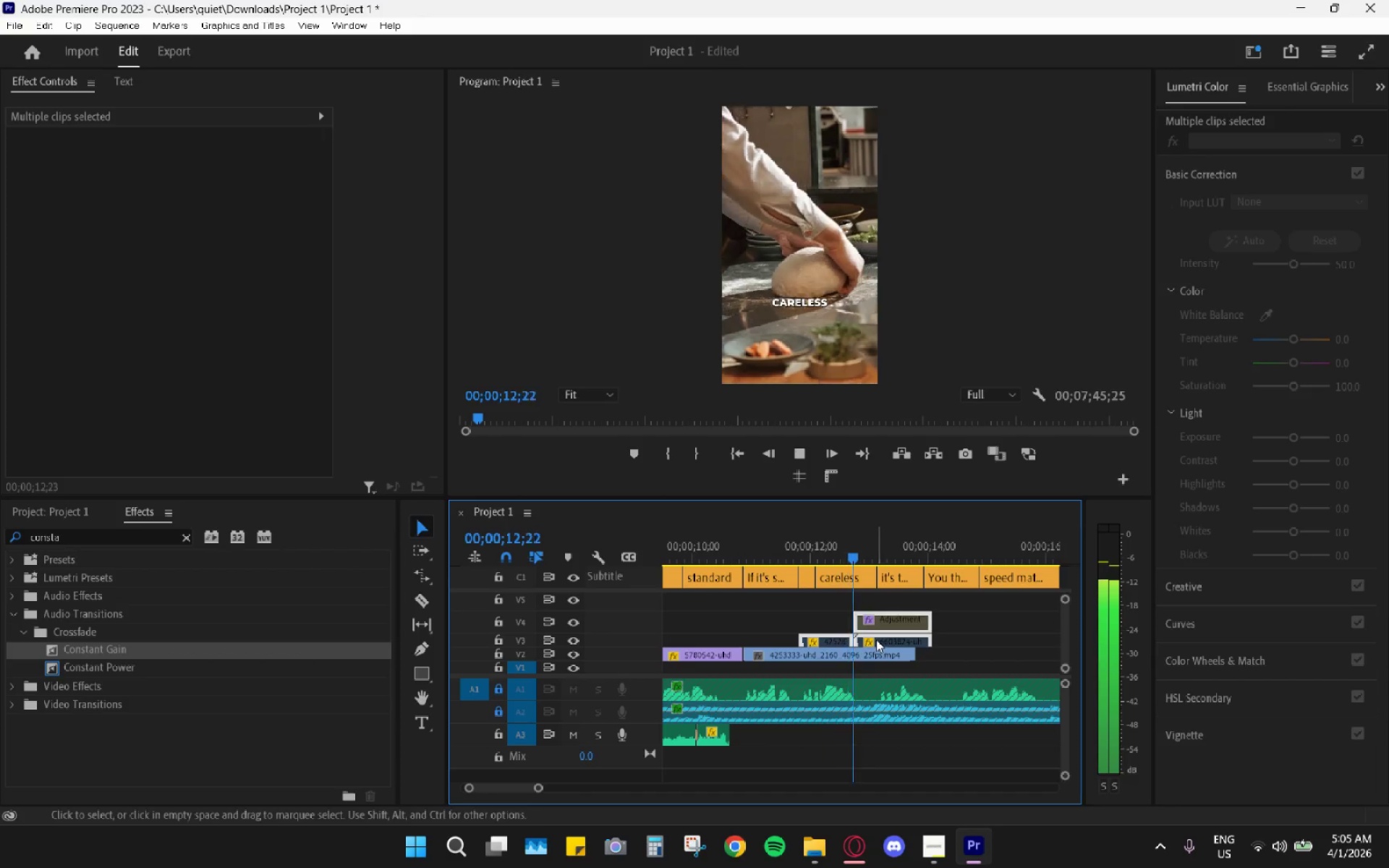 
key(Space)
 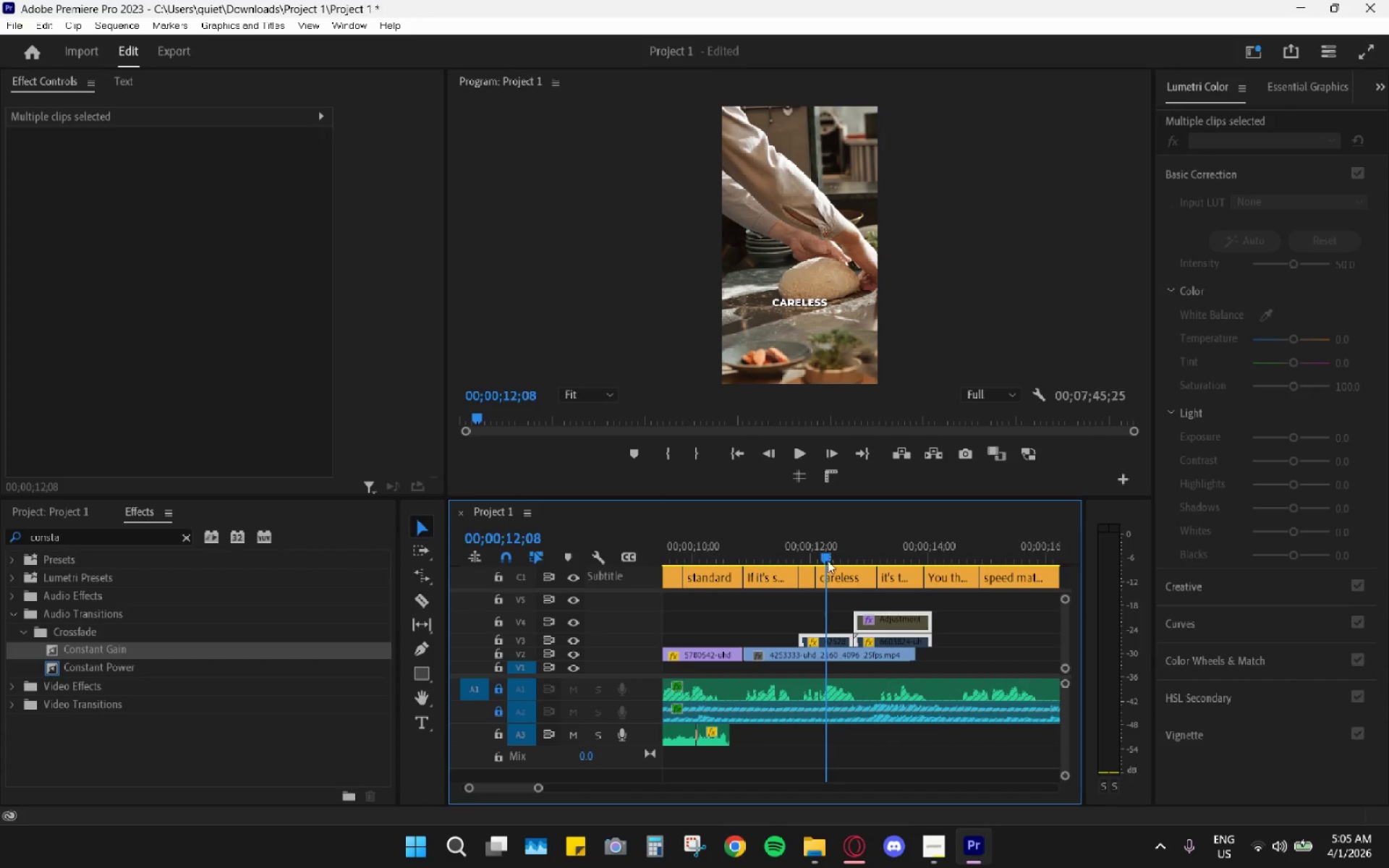 
type(cv)
 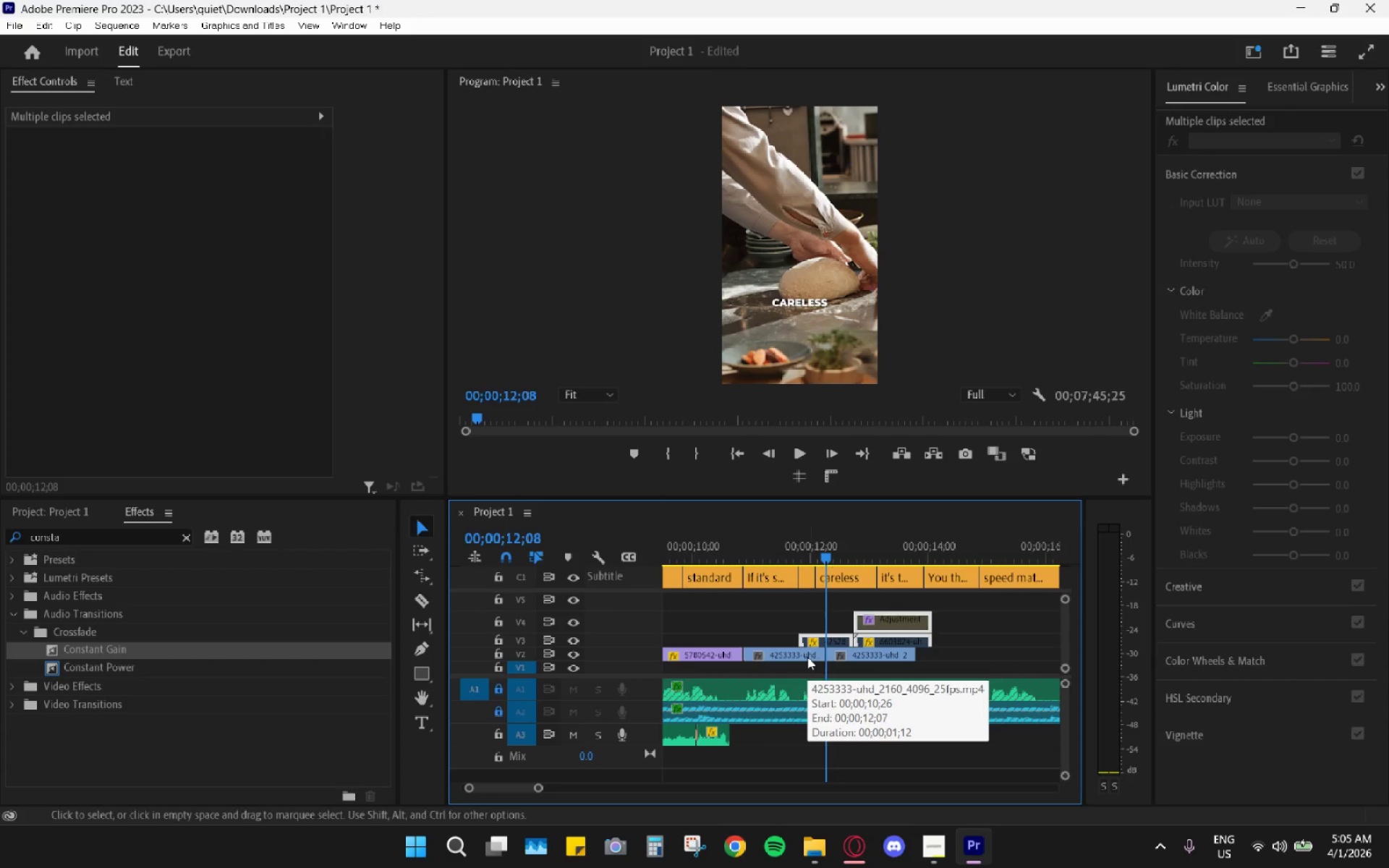 
left_click([807, 657])
 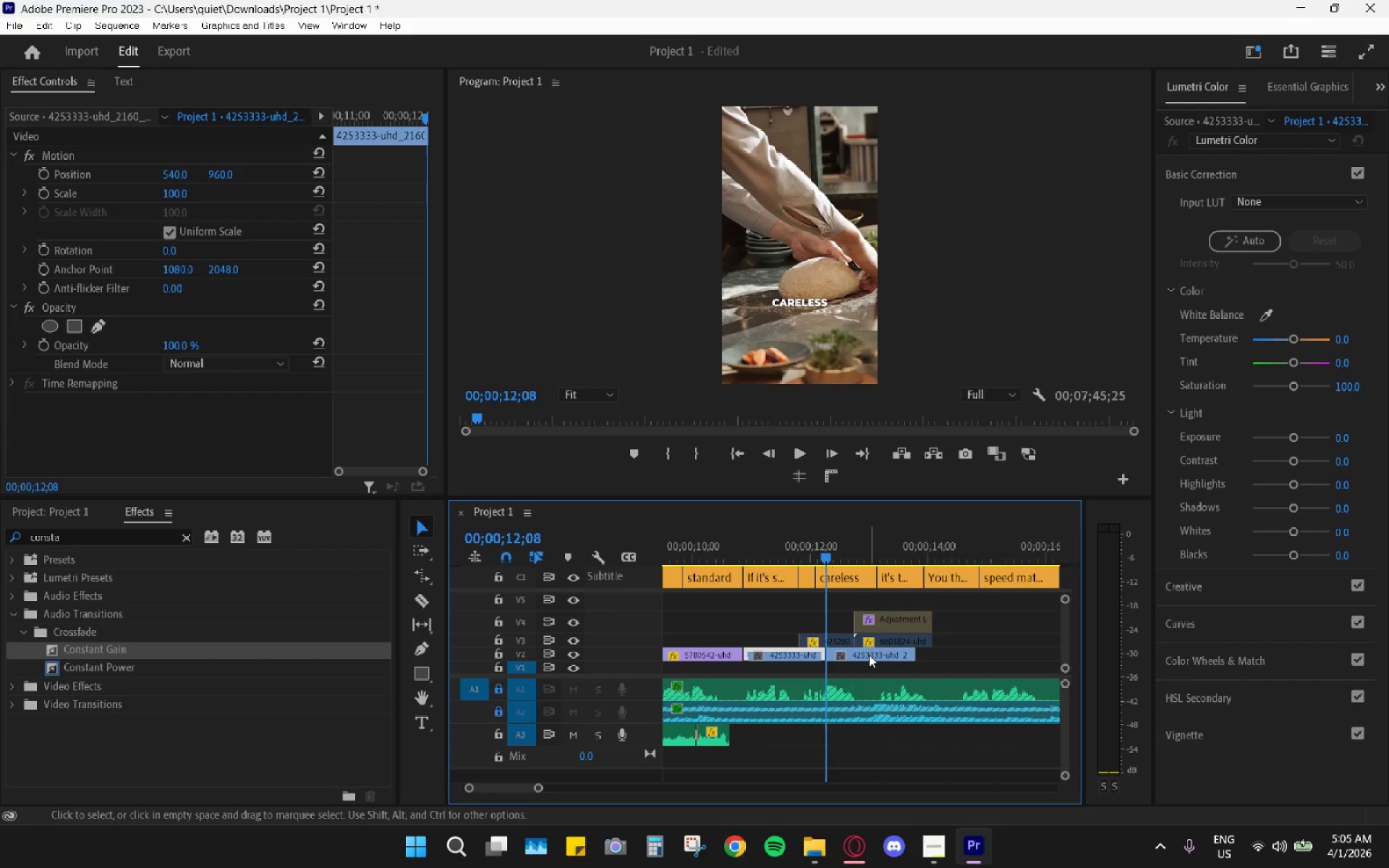 
key(H)
 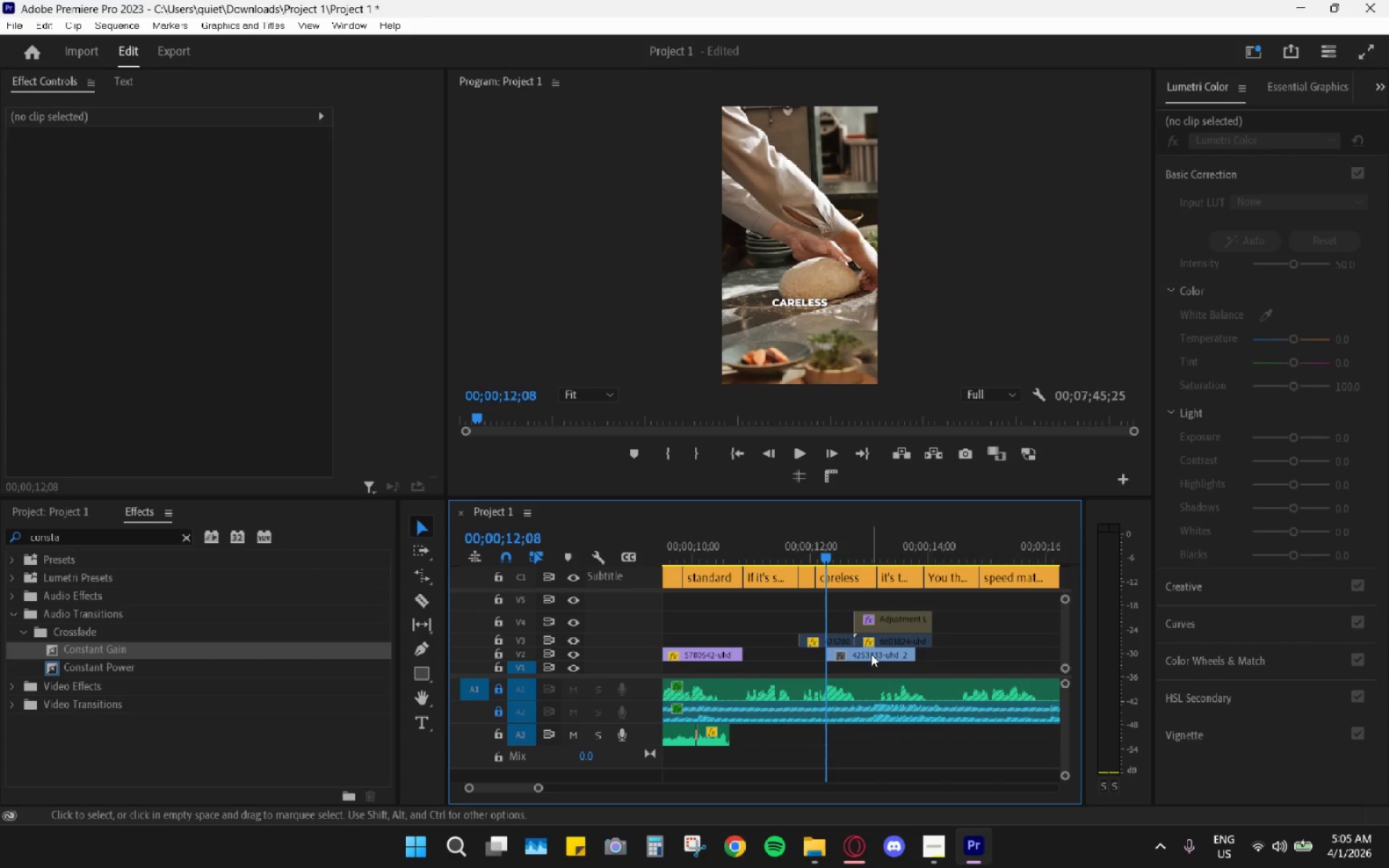 
left_click_drag(start_coordinate=[871, 654], to_coordinate=[789, 651])
 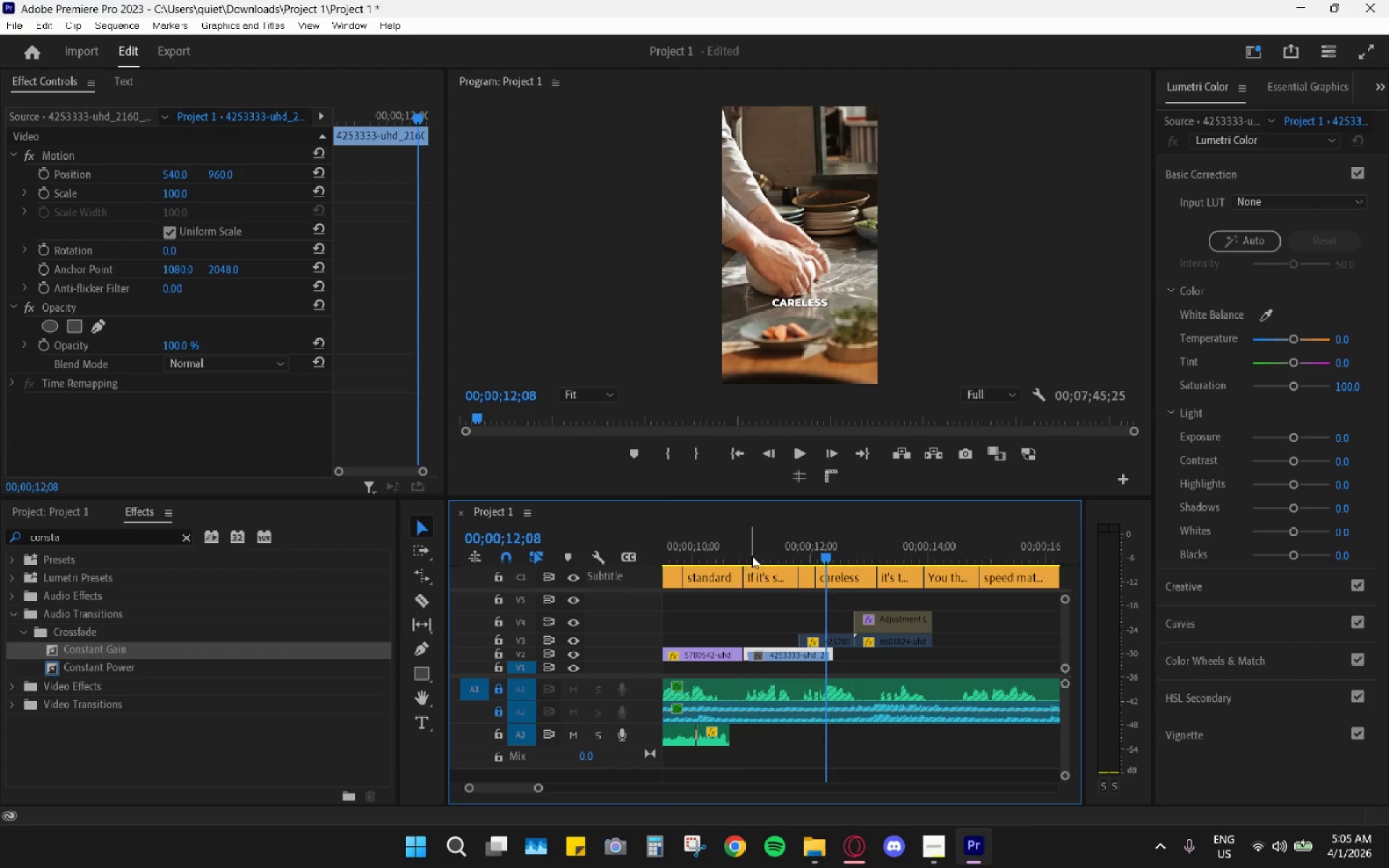 
left_click([744, 548])
 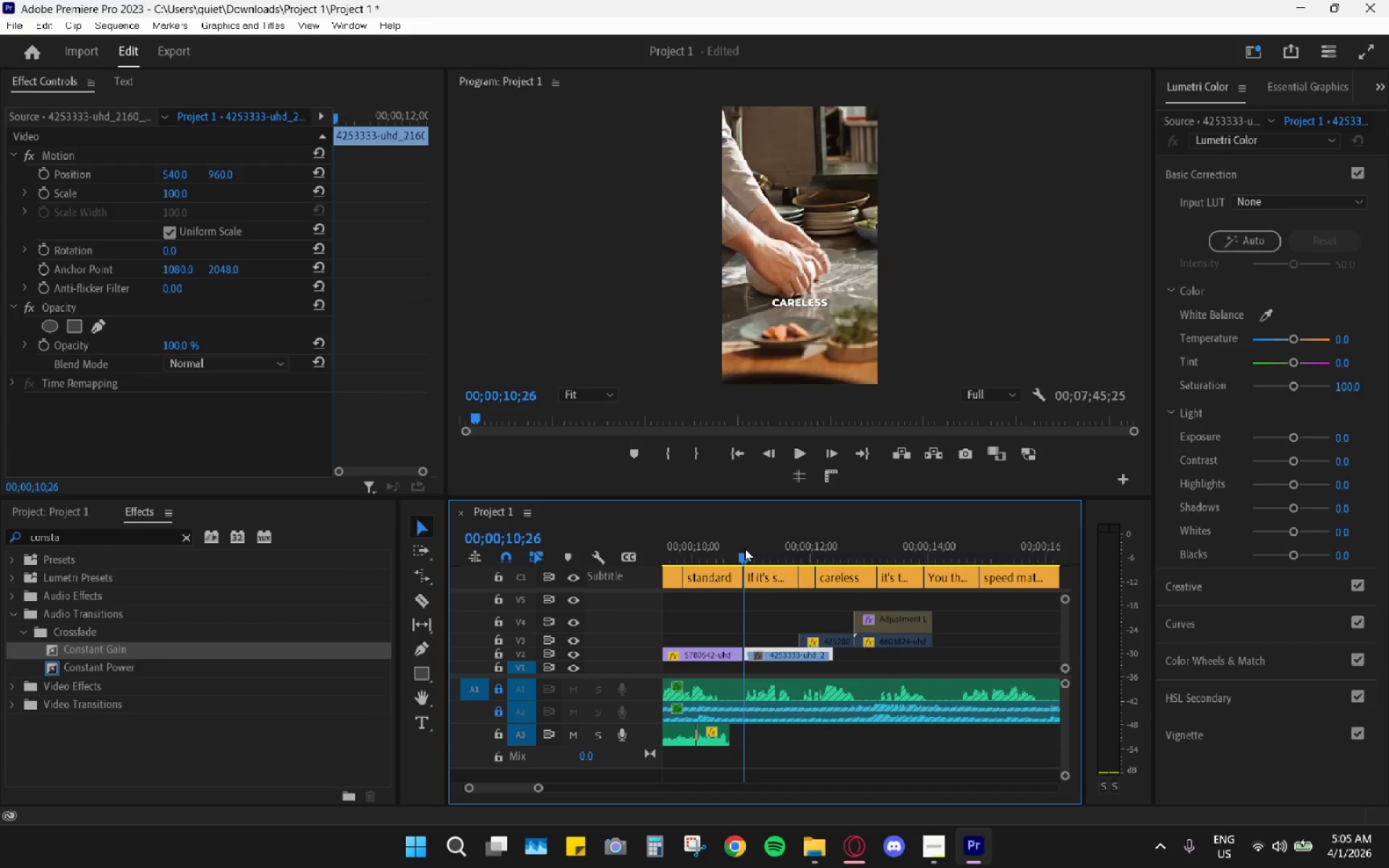 
key(Space)
 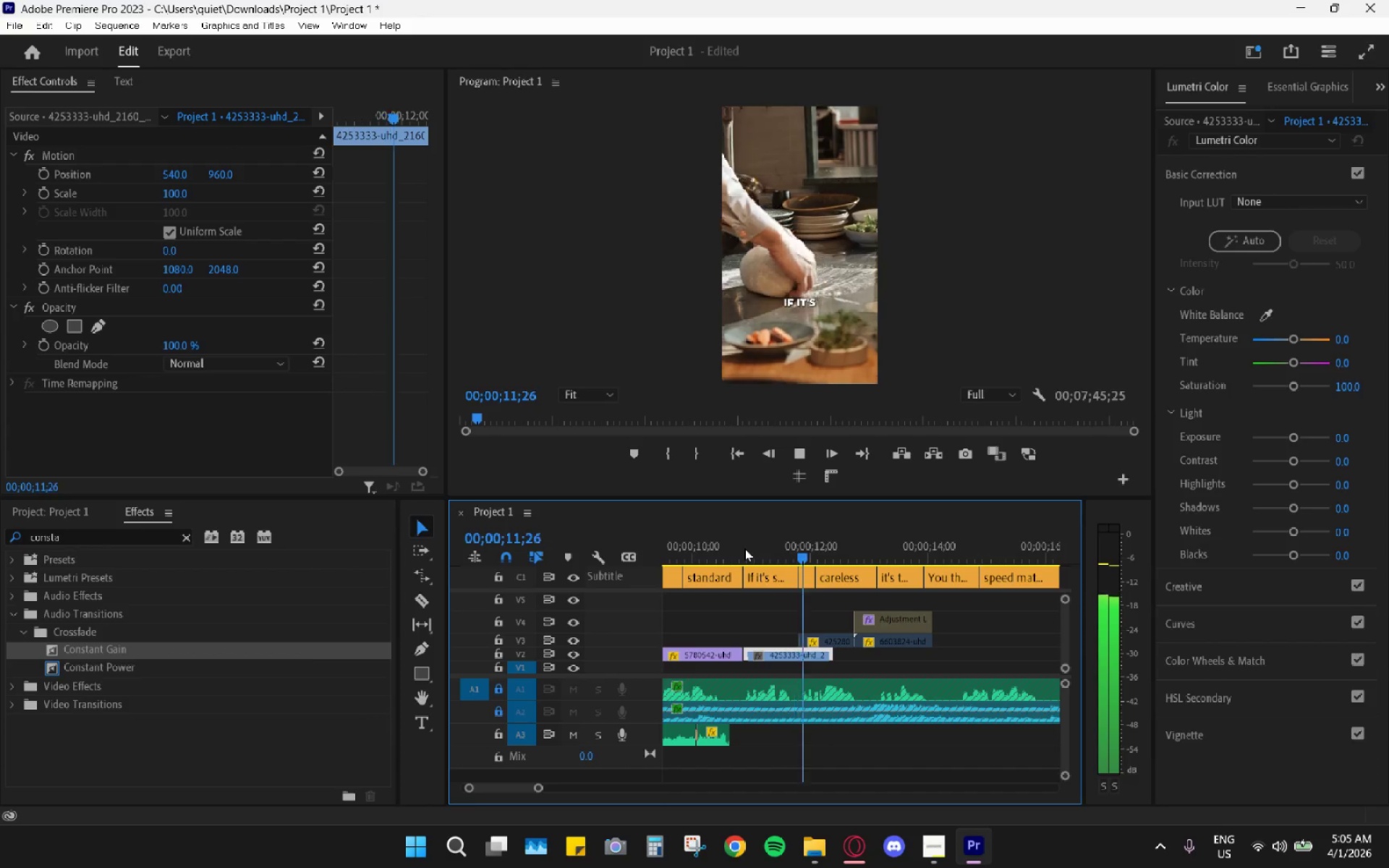 
key(Space)
 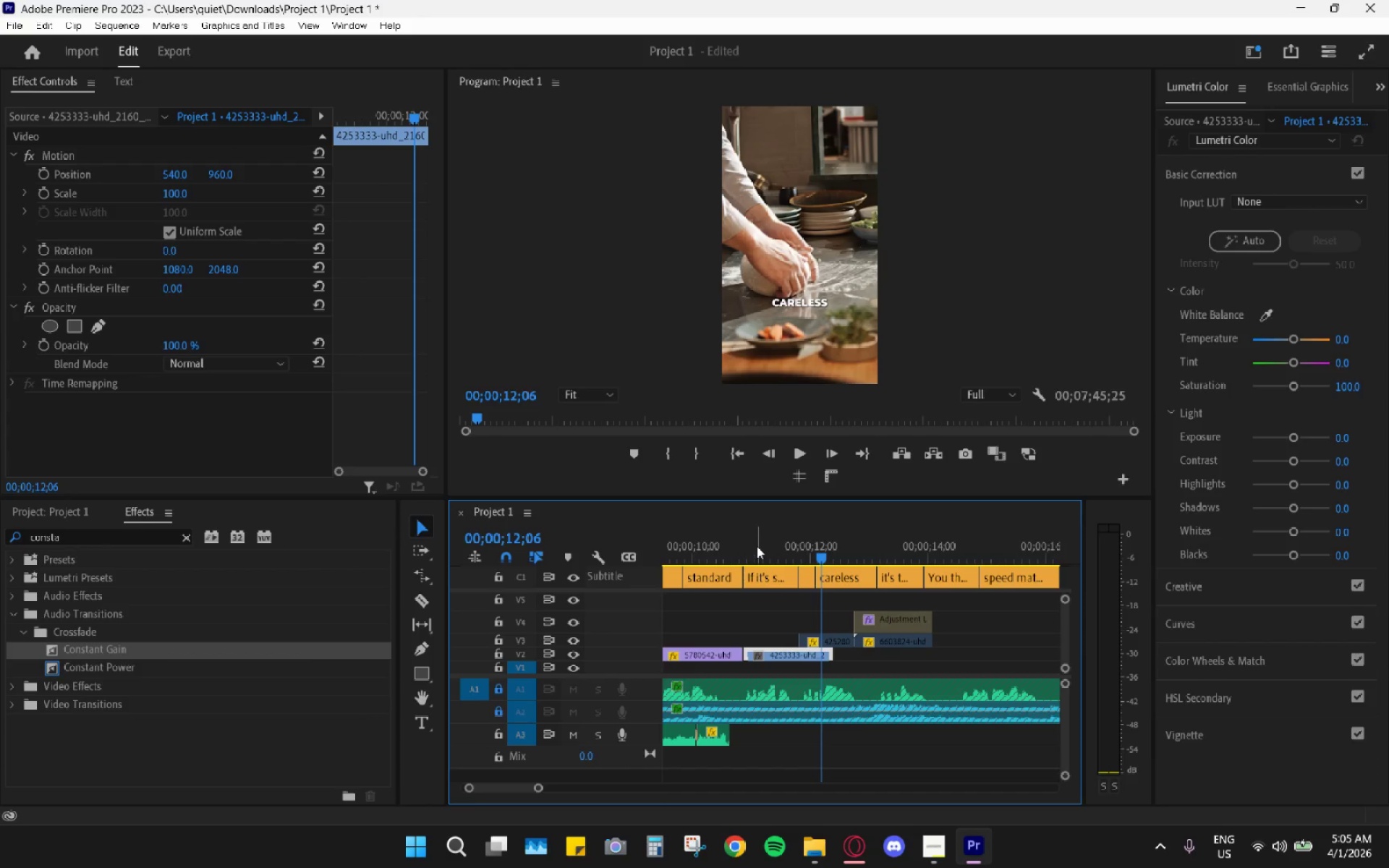 
left_click_drag(start_coordinate=[755, 543], to_coordinate=[747, 548])
 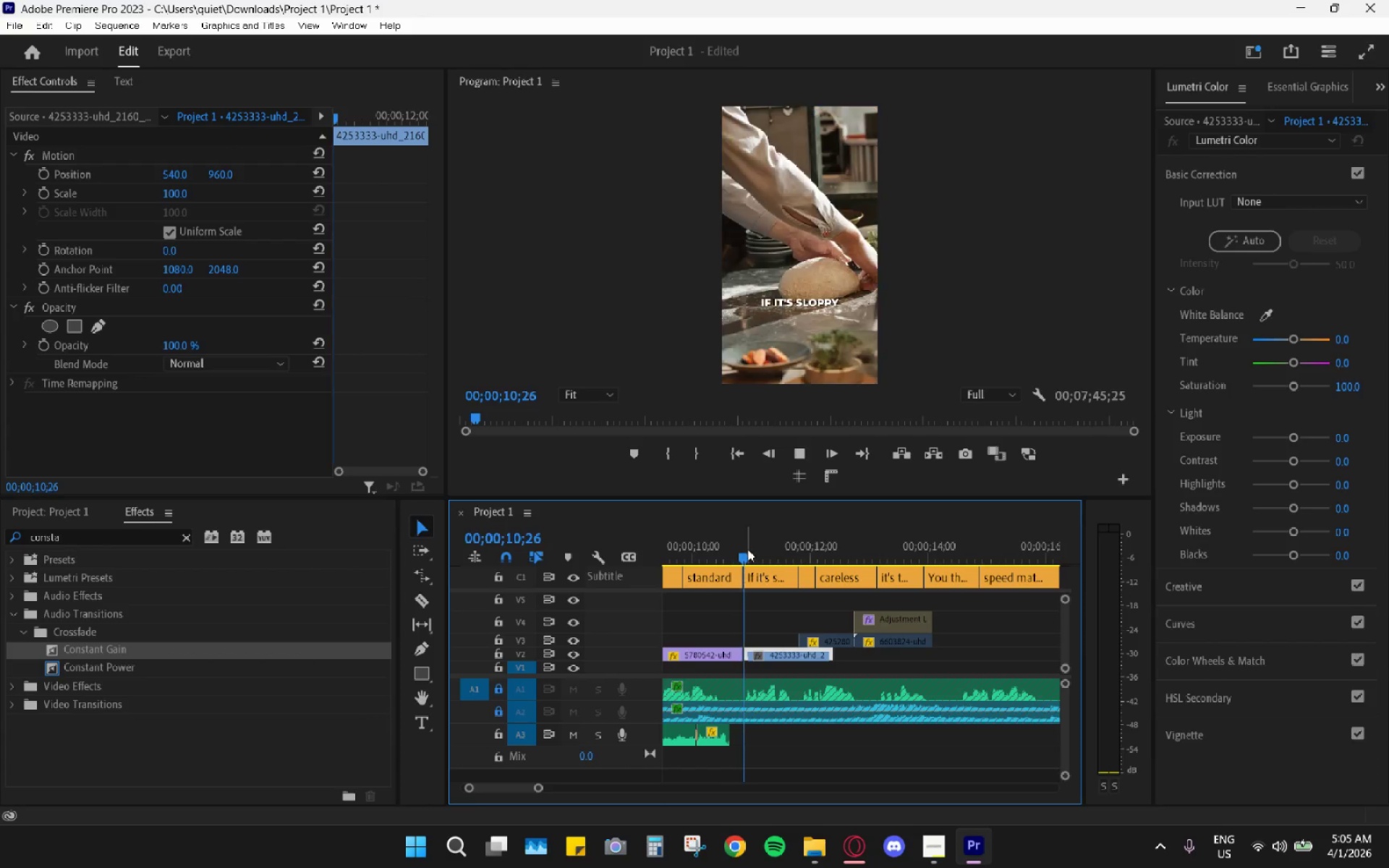 
key(Space)
 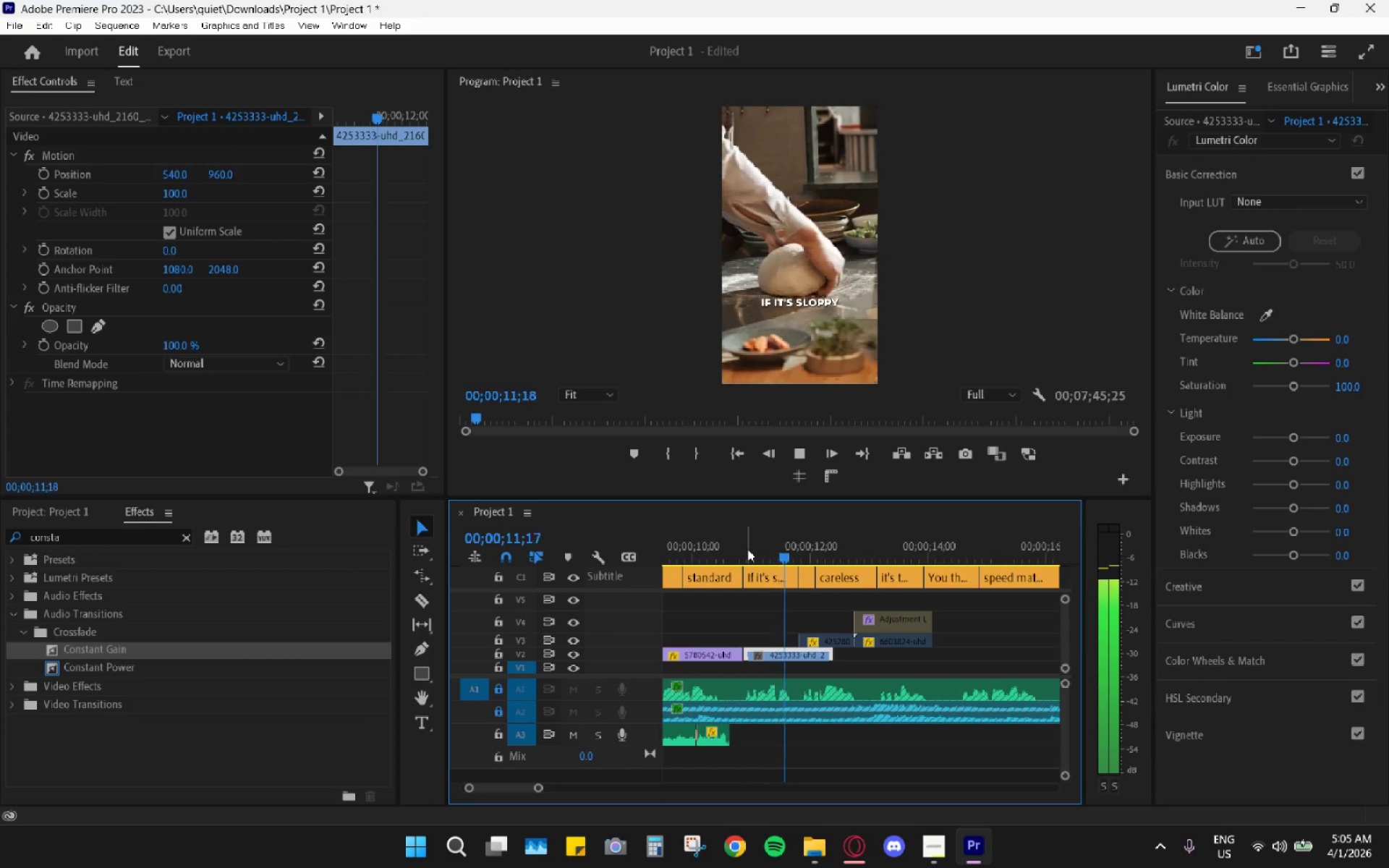 
key(Space)
 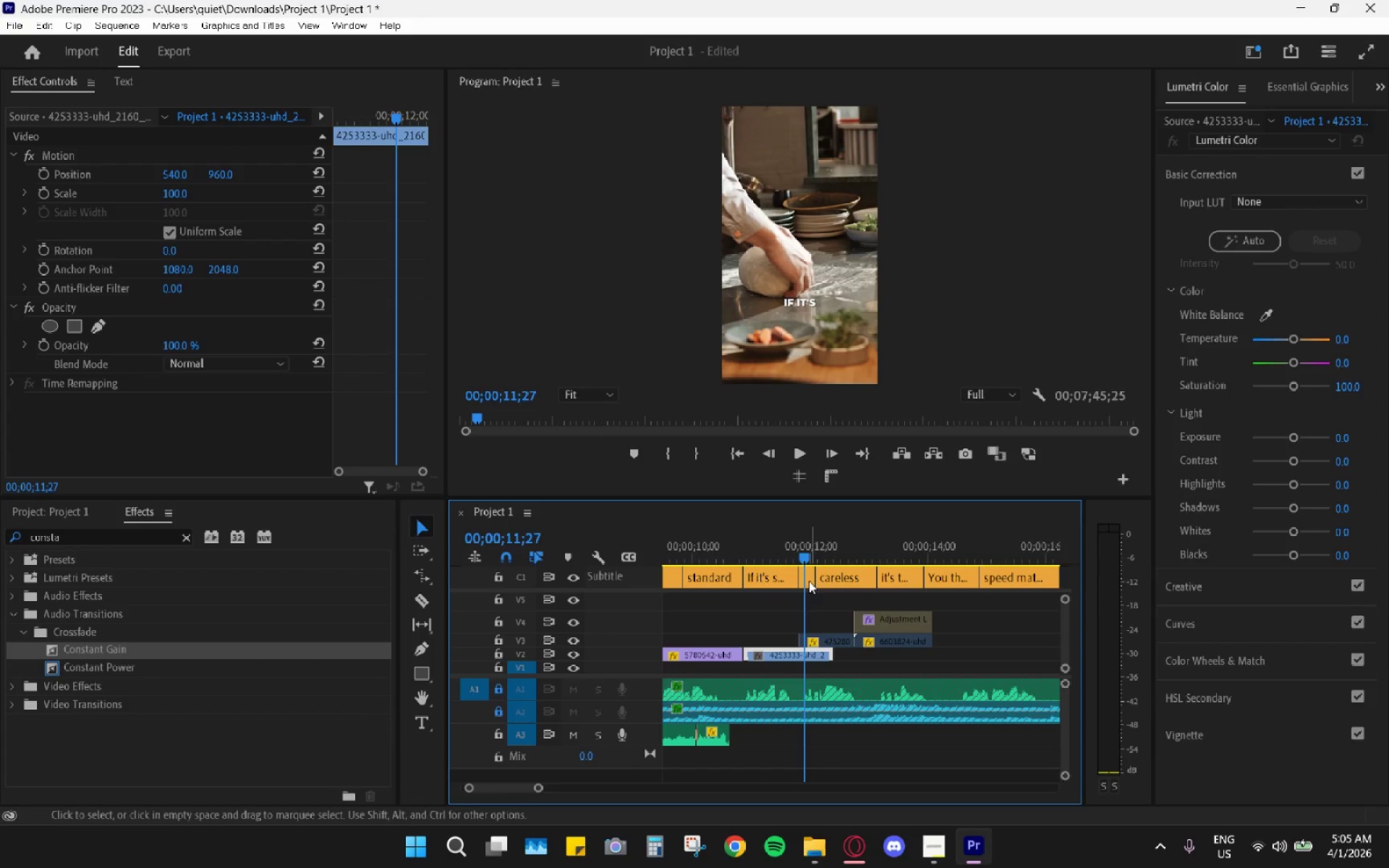 
left_click_drag(start_coordinate=[802, 563], to_coordinate=[802, 569])
 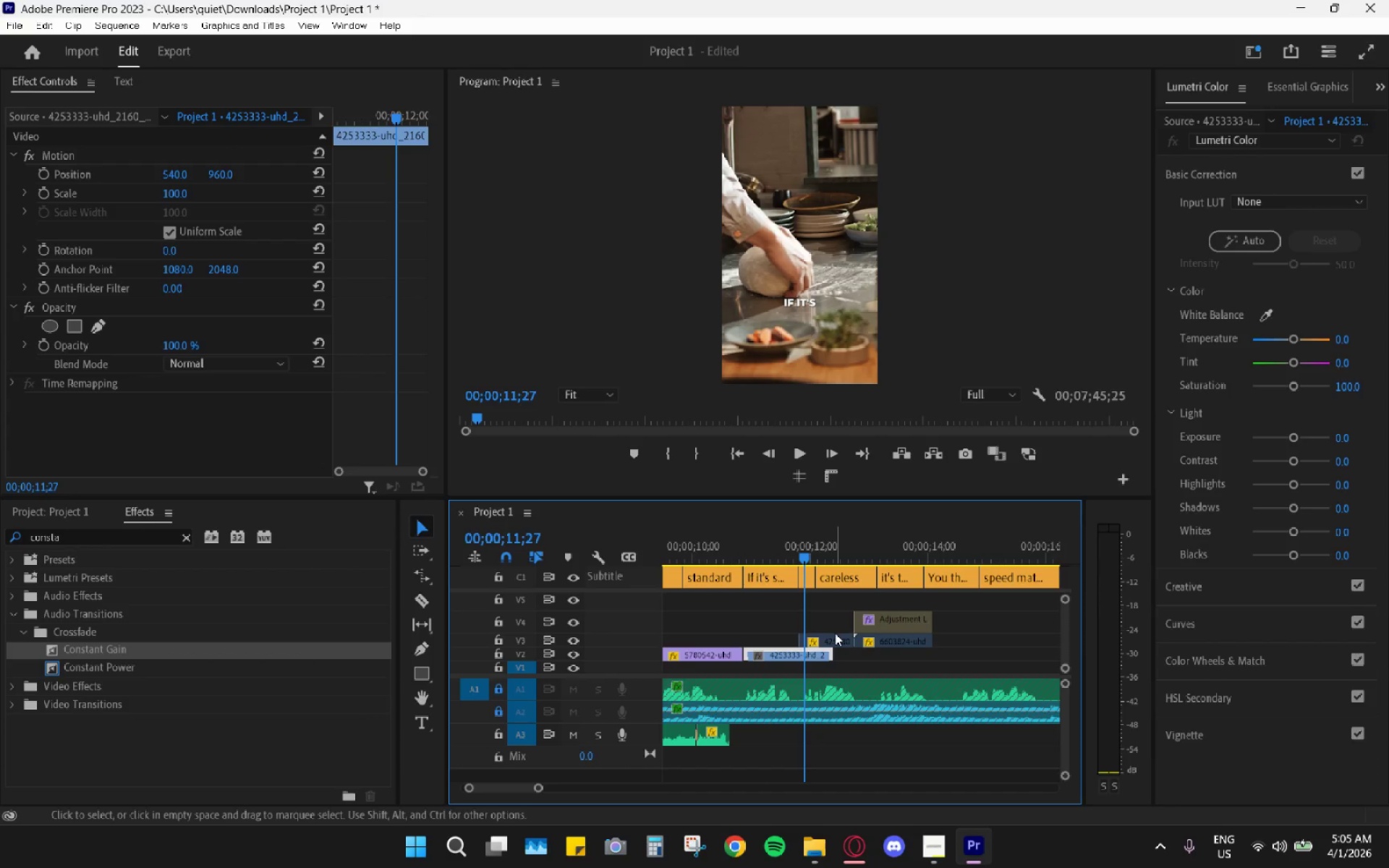 
left_click_drag(start_coordinate=[836, 637], to_coordinate=[982, 642])
 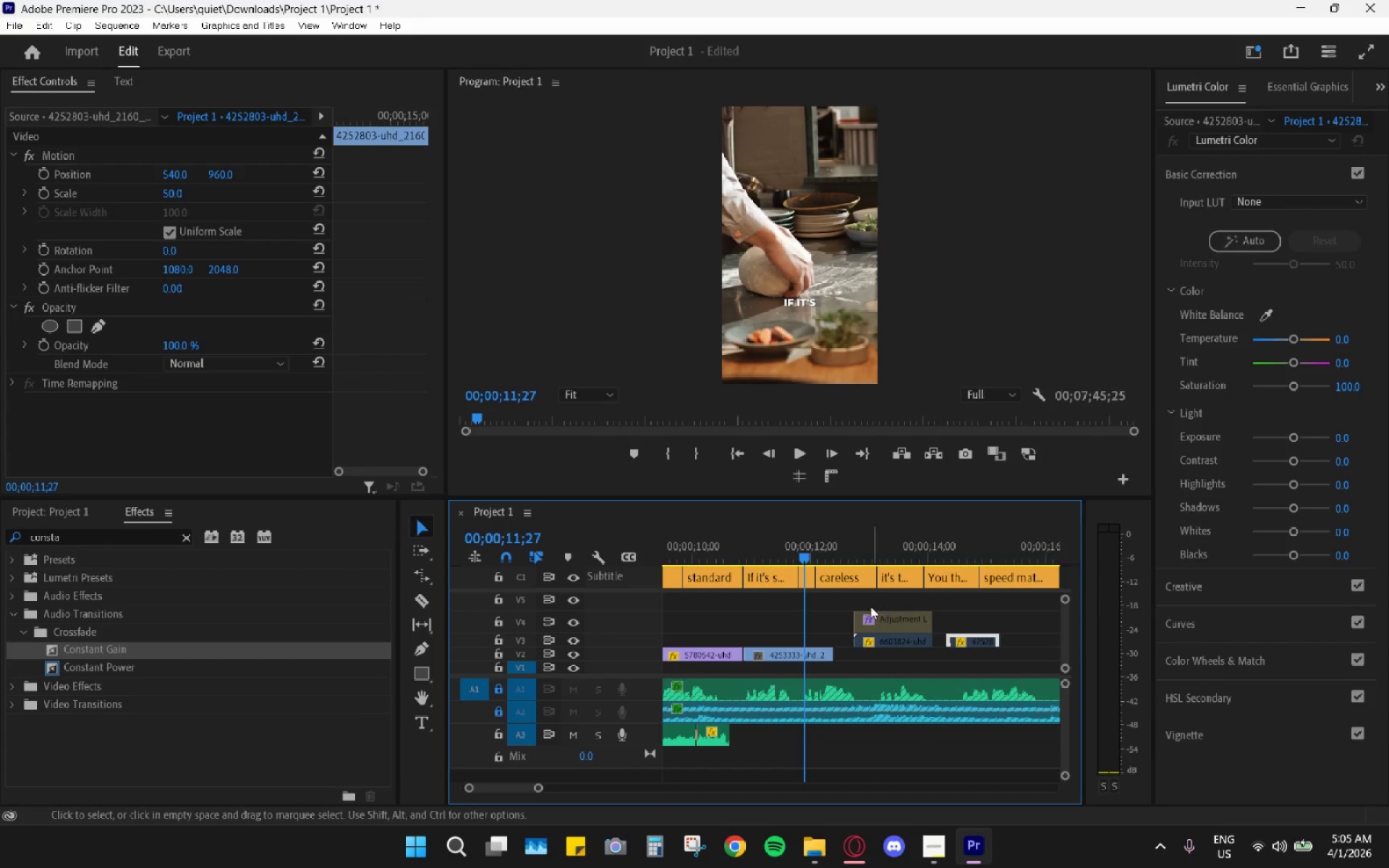 
left_click_drag(start_coordinate=[863, 602], to_coordinate=[900, 639])
 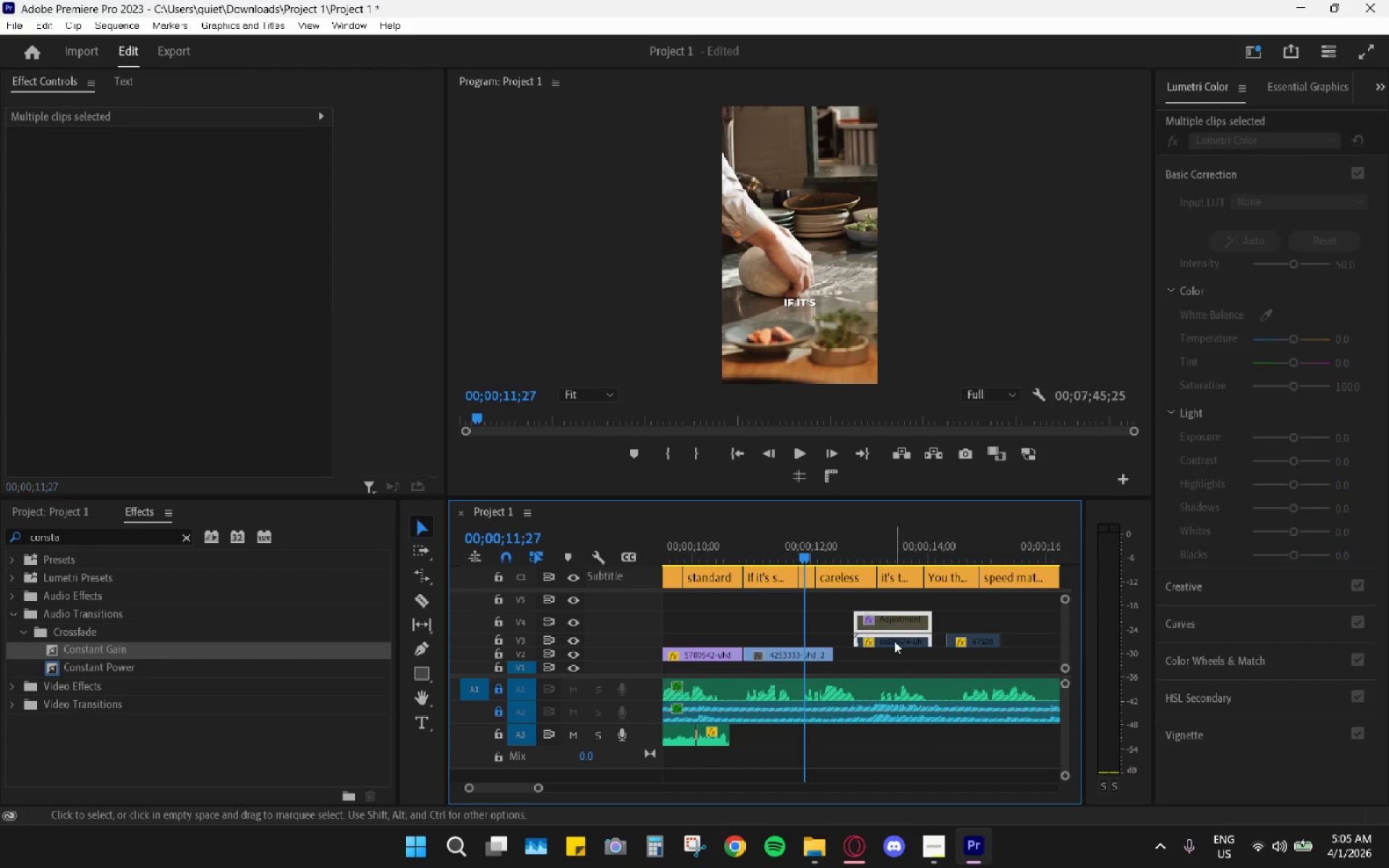 
left_click_drag(start_coordinate=[892, 641], to_coordinate=[841, 639])
 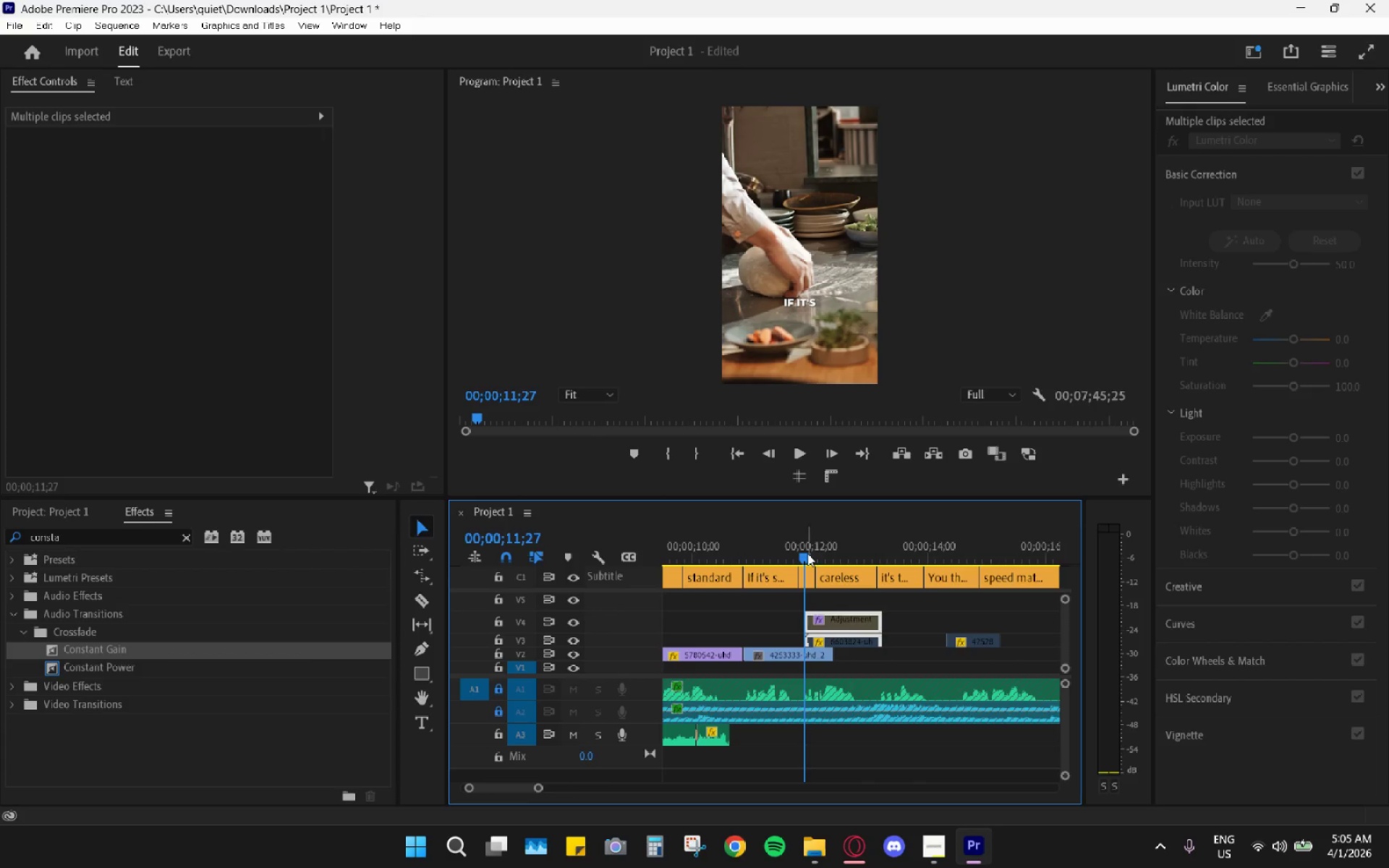 
left_click_drag(start_coordinate=[804, 550], to_coordinate=[800, 551])
 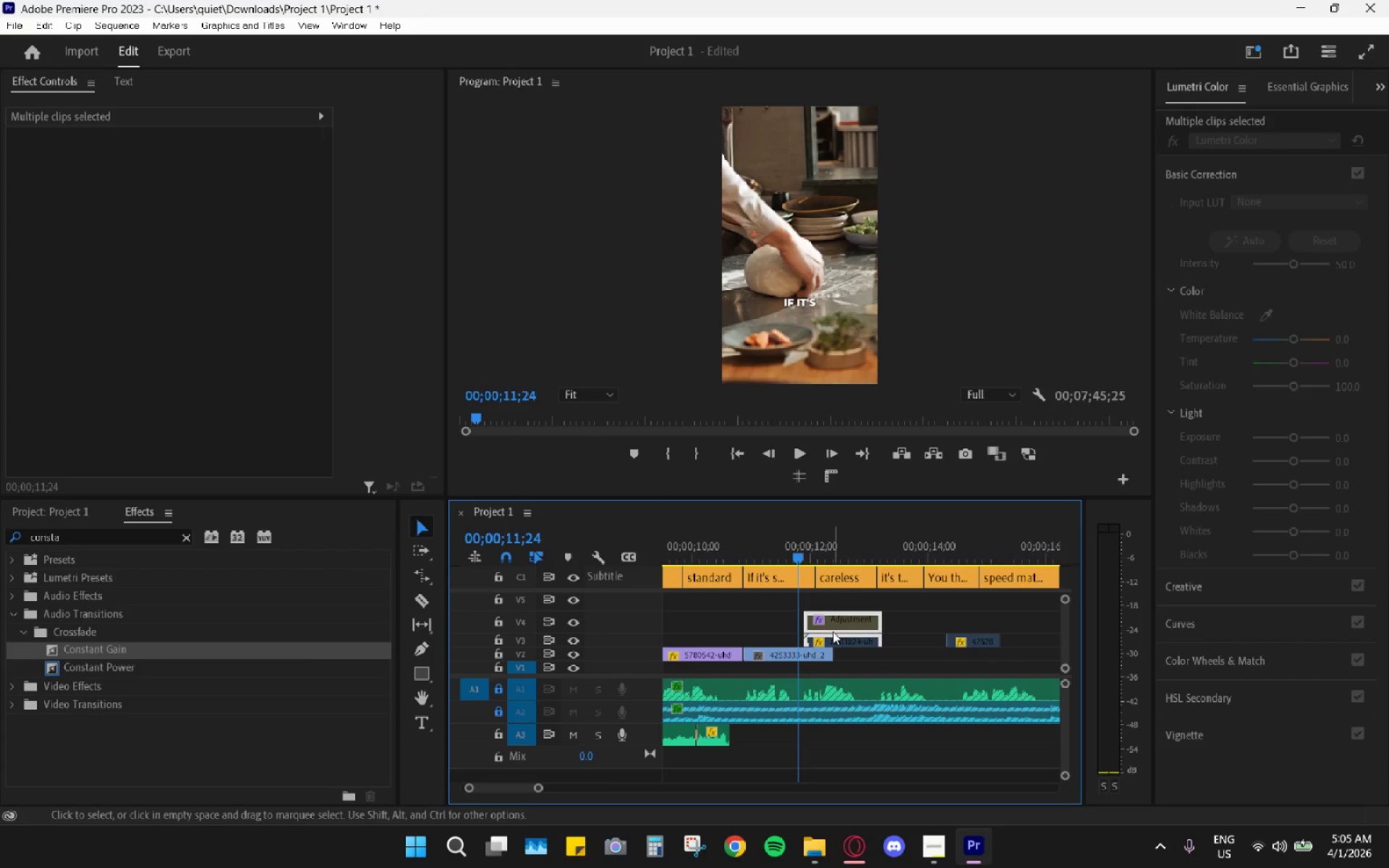 
left_click_drag(start_coordinate=[833, 632], to_coordinate=[828, 632])
 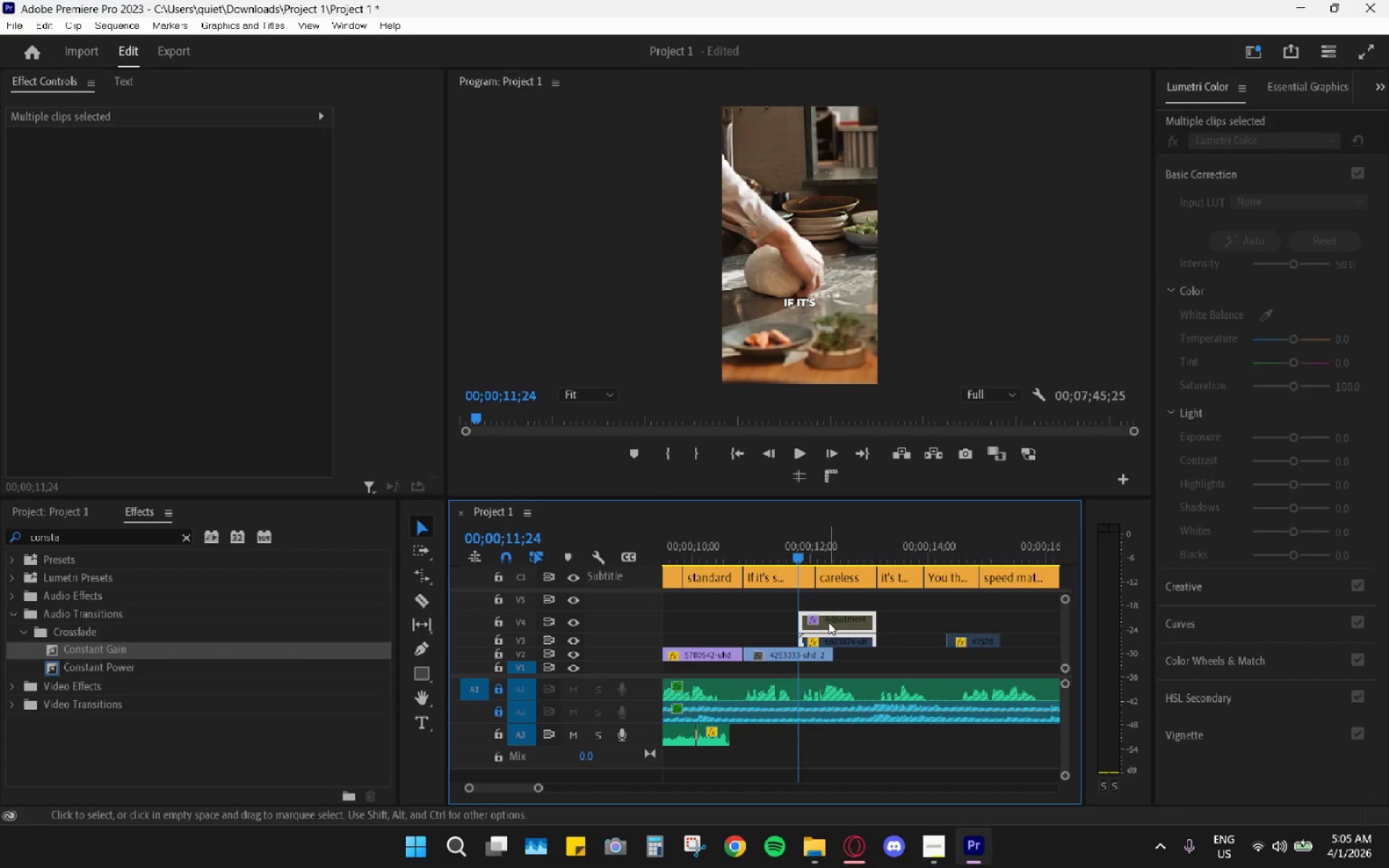 
key(Shift+E)
 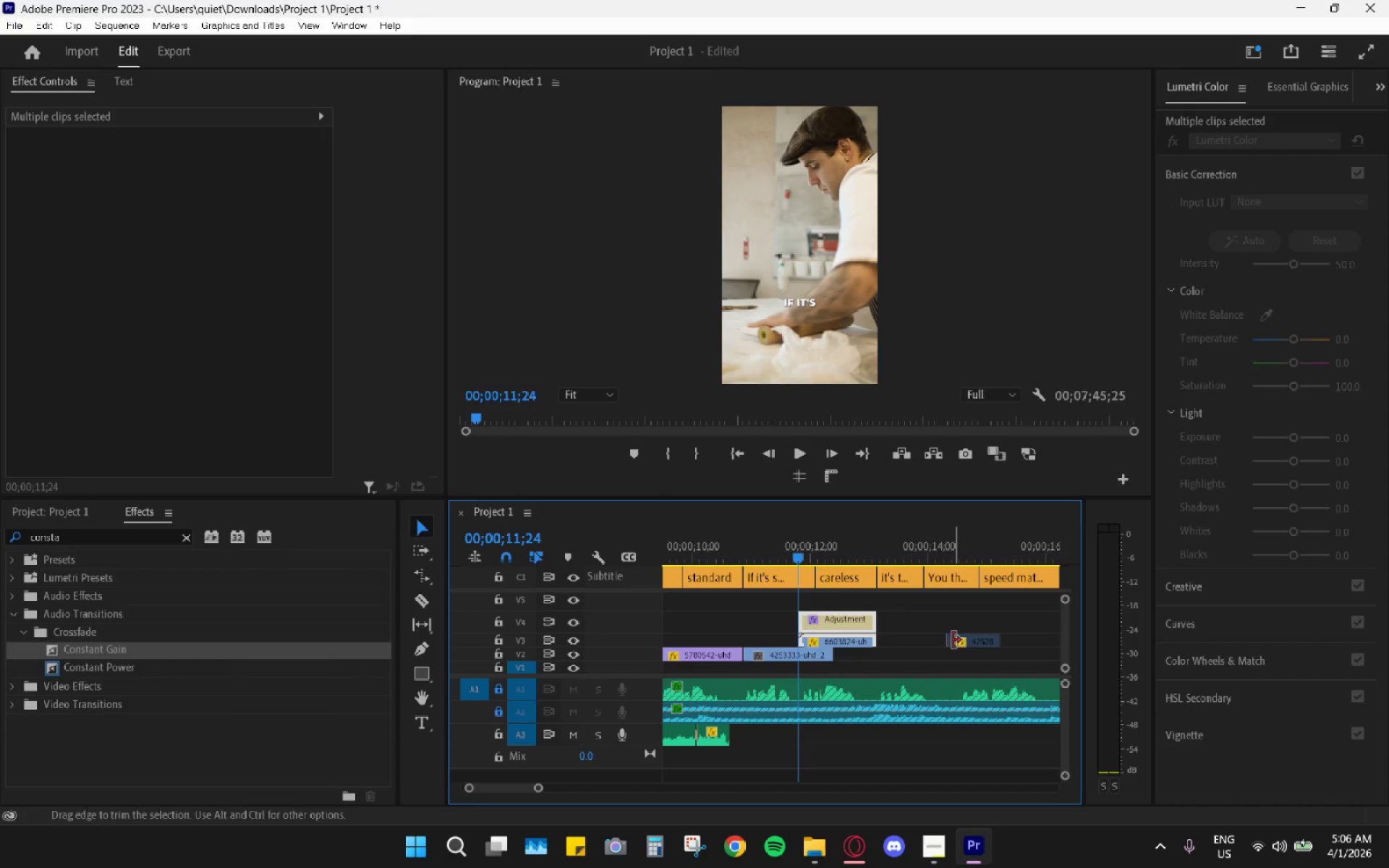 
left_click_drag(start_coordinate=[967, 645], to_coordinate=[901, 637])
 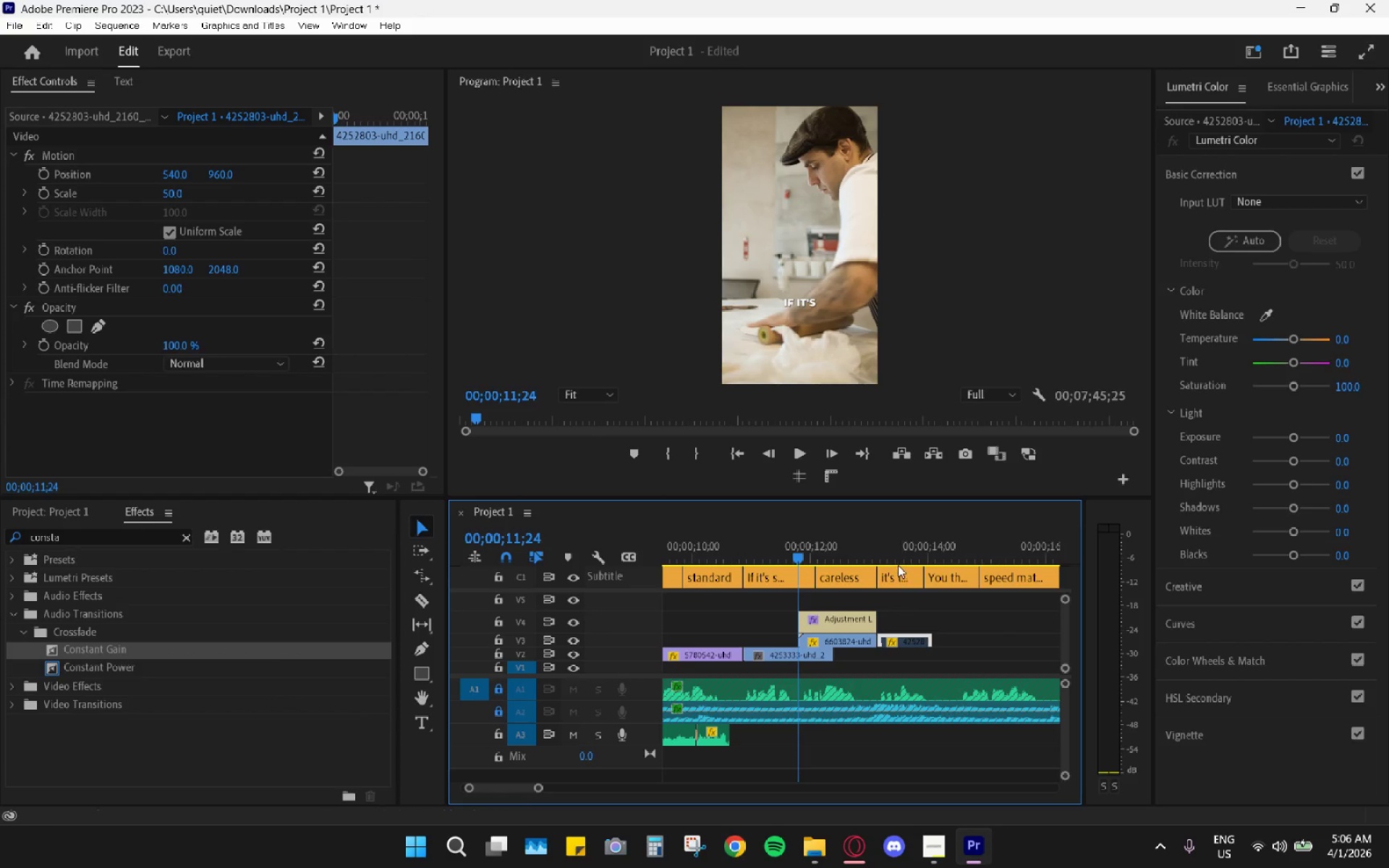 
left_click([896, 551])
 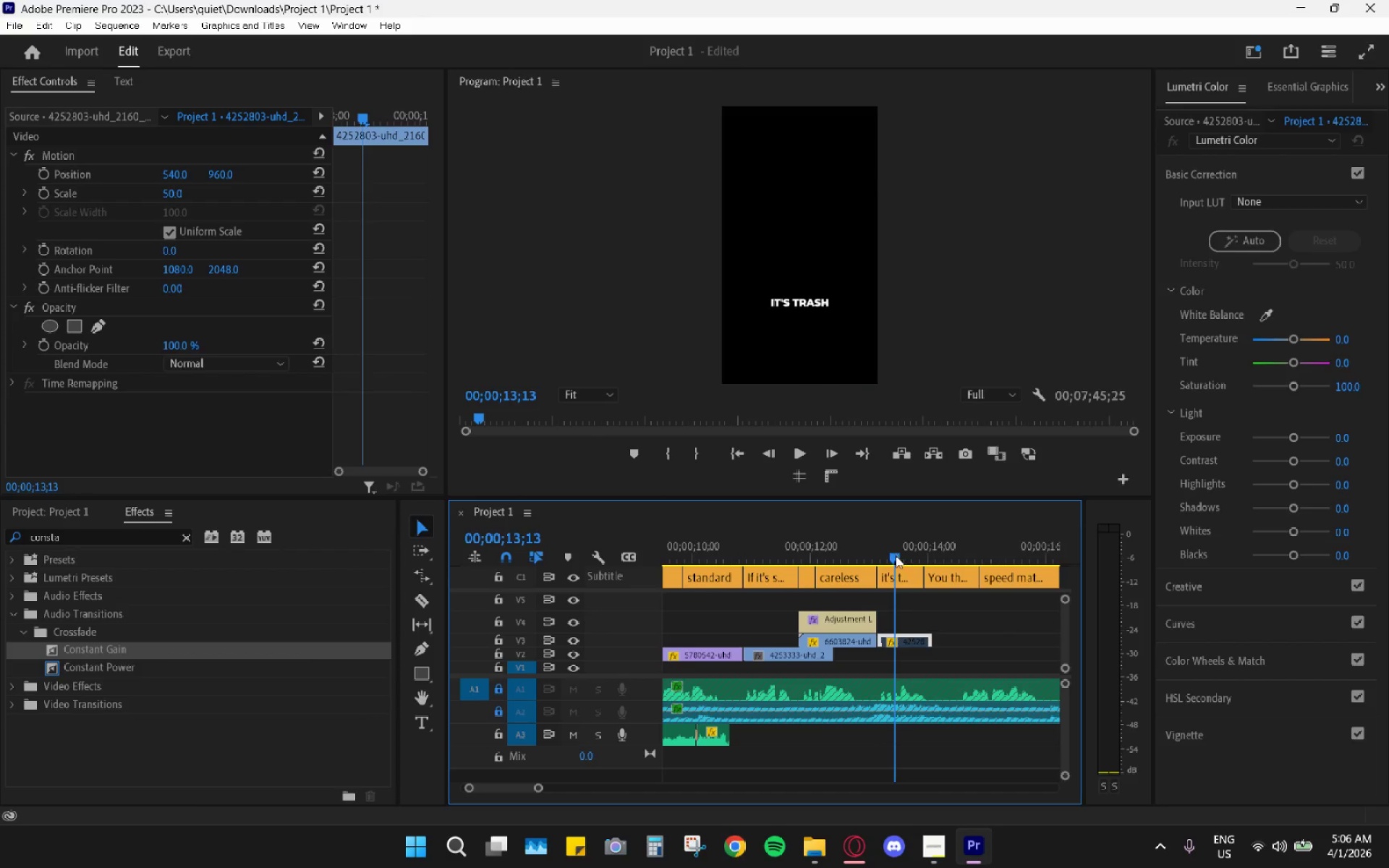 
key(Shift+E)
 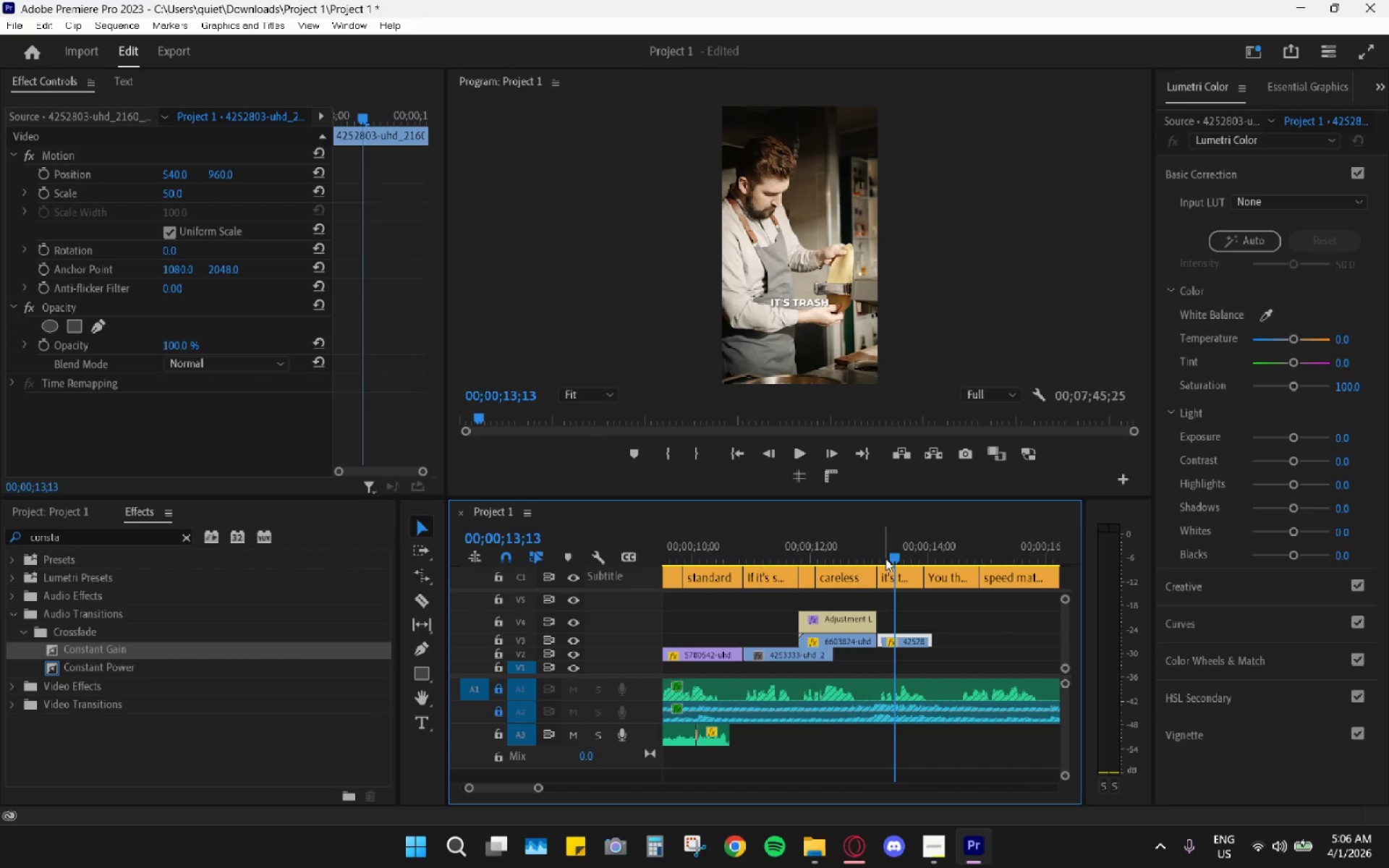 
left_click_drag(start_coordinate=[883, 551], to_coordinate=[872, 552])
 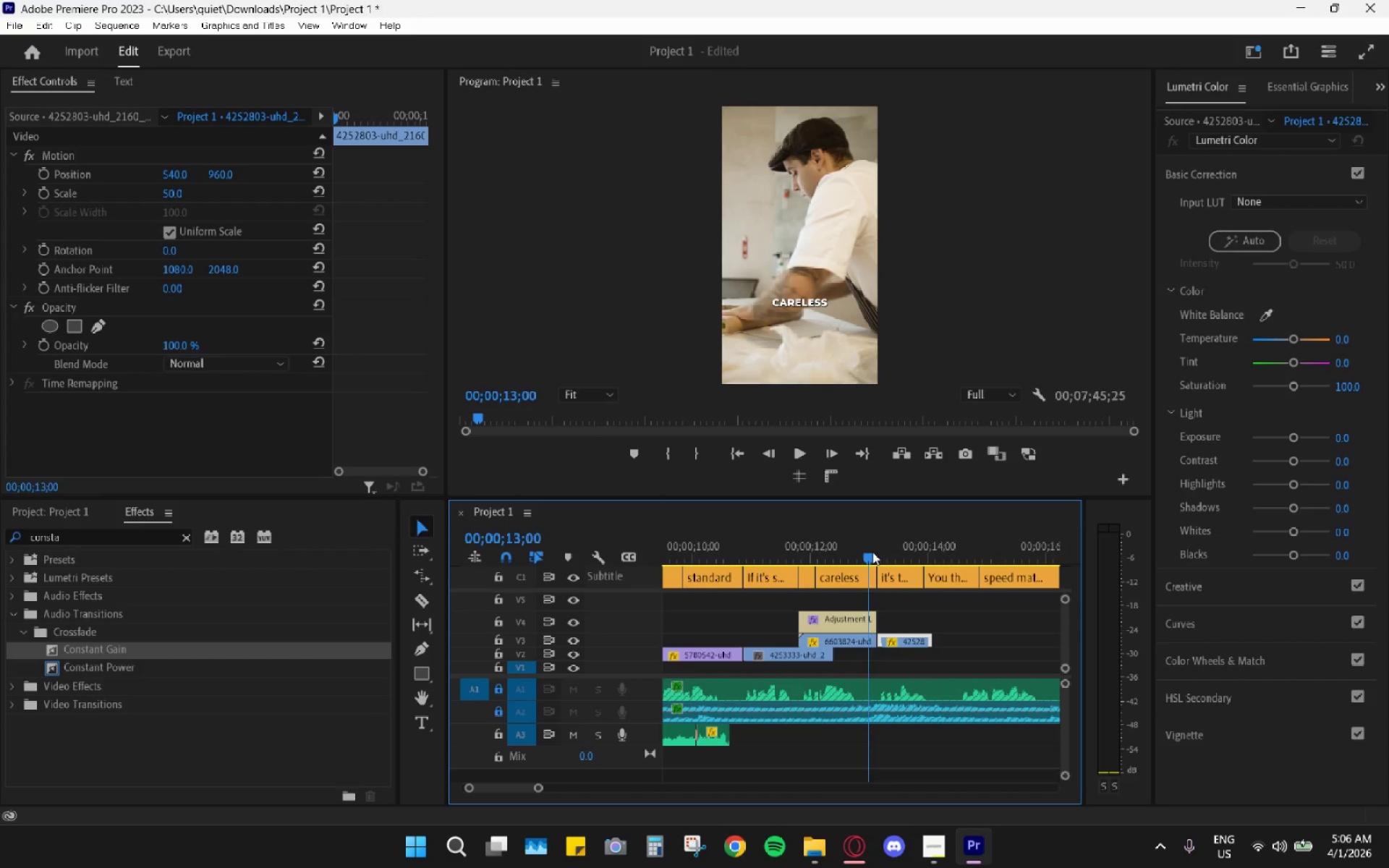 
key(Space)
 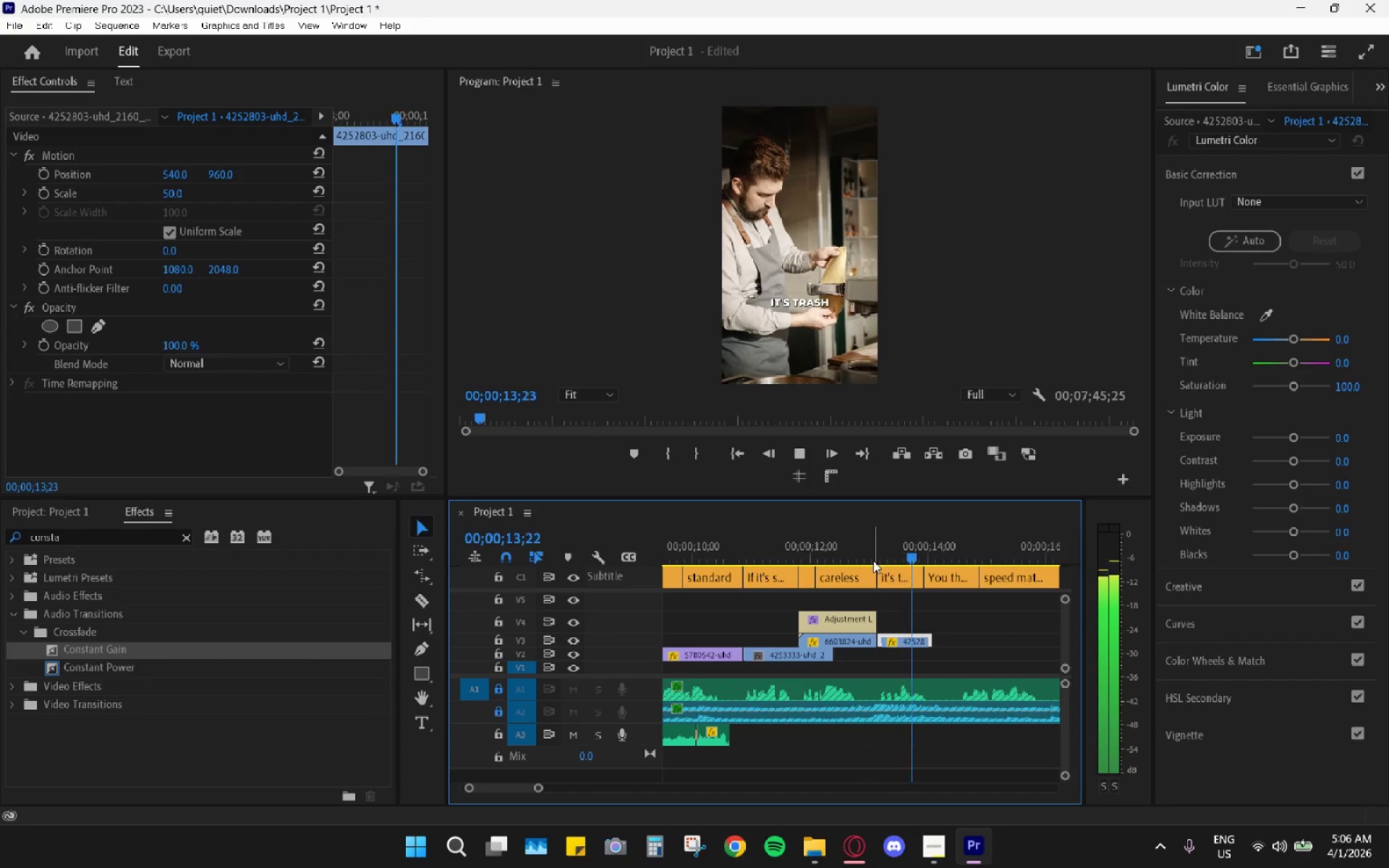 
key(Space)
 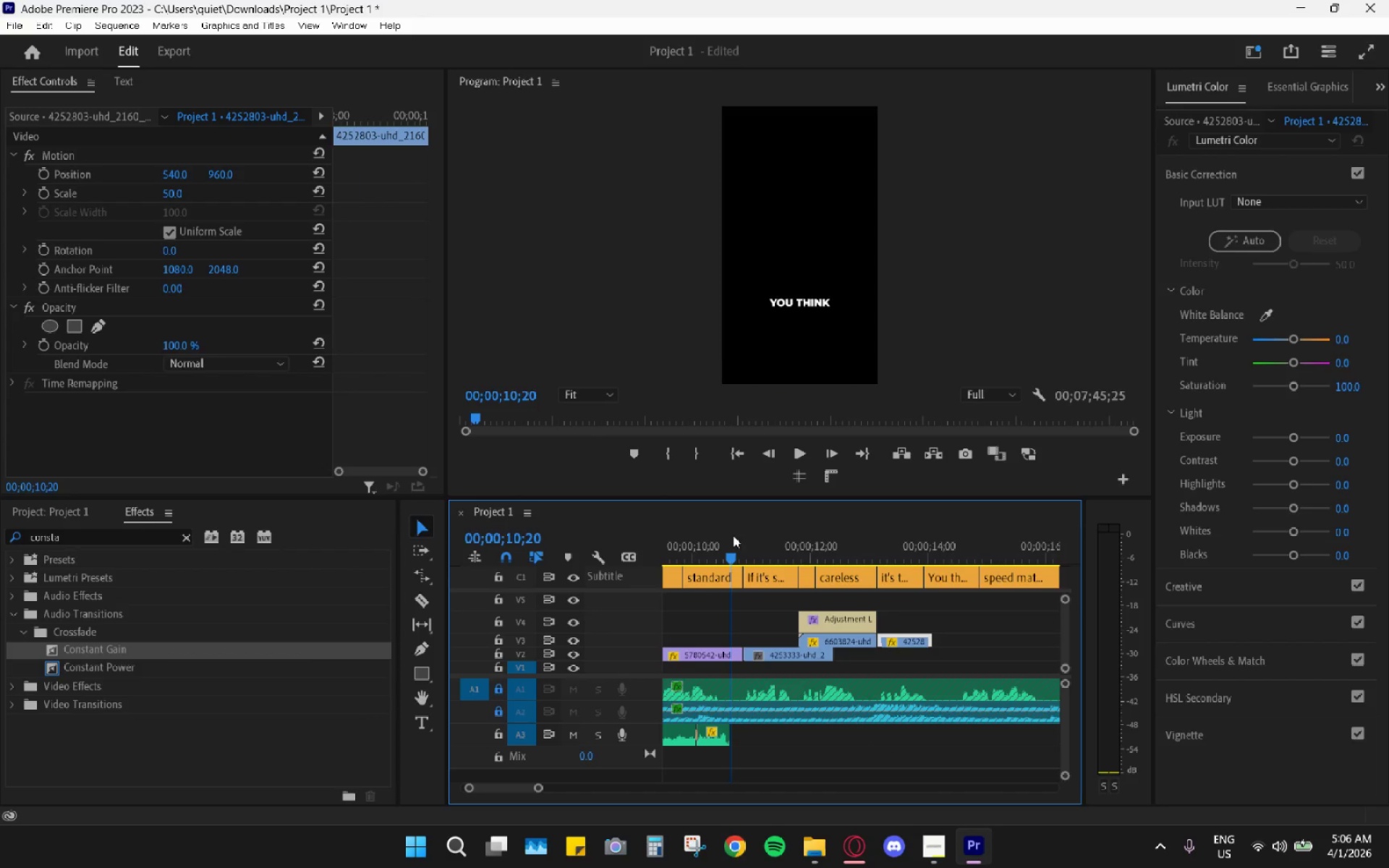 
key(Space)
 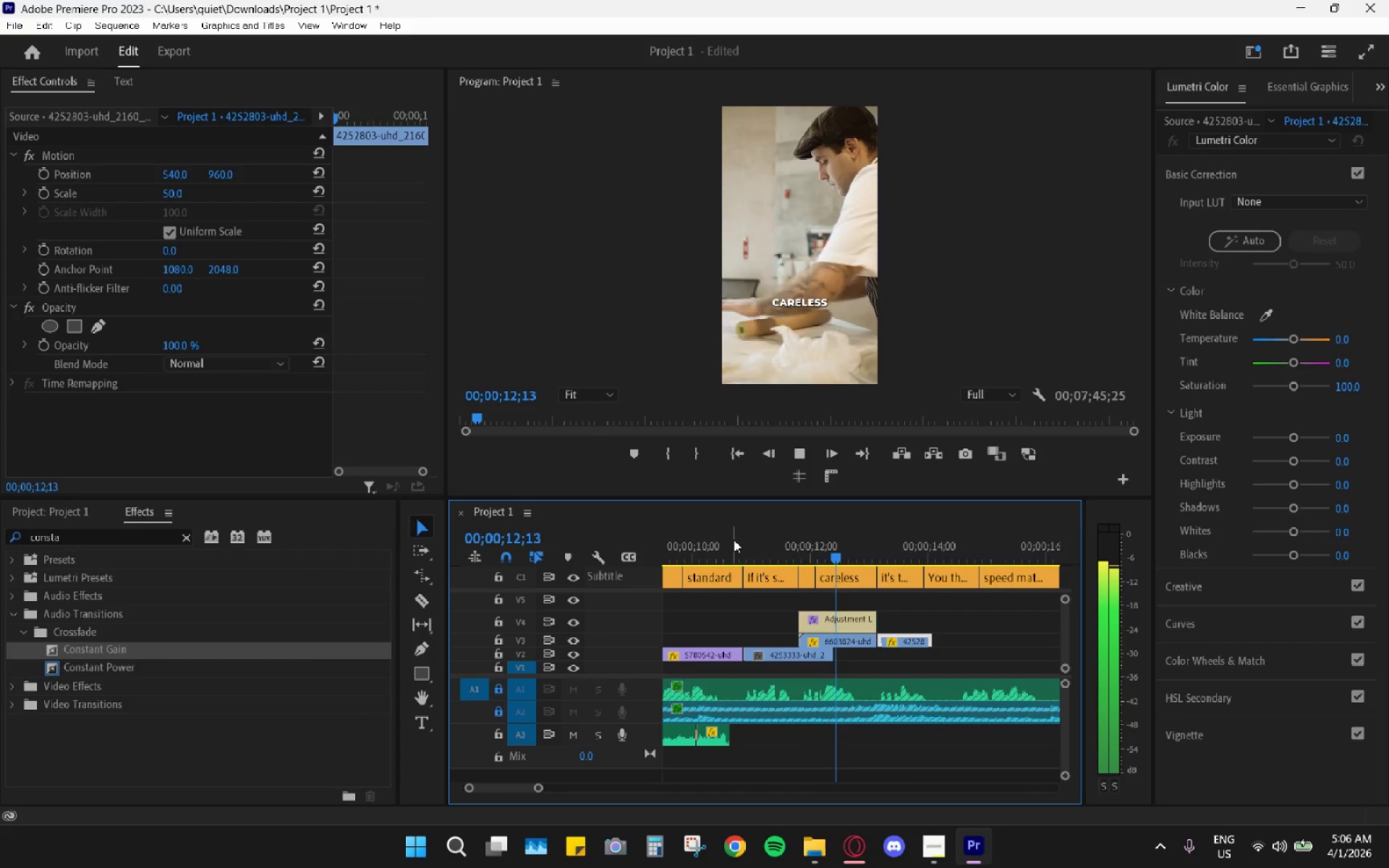 
key(Space)
 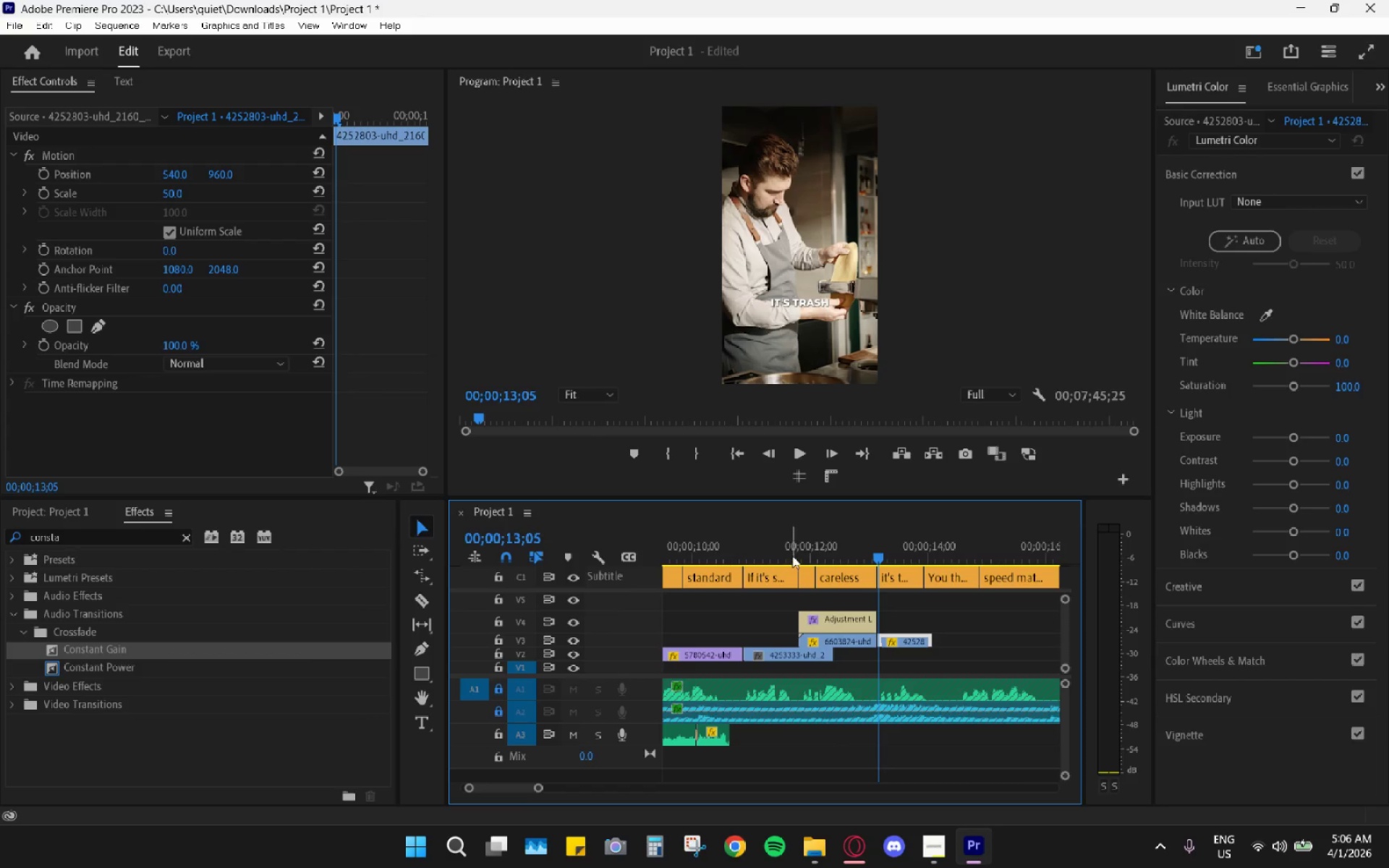 
left_click_drag(start_coordinate=[792, 556], to_coordinate=[826, 583])
 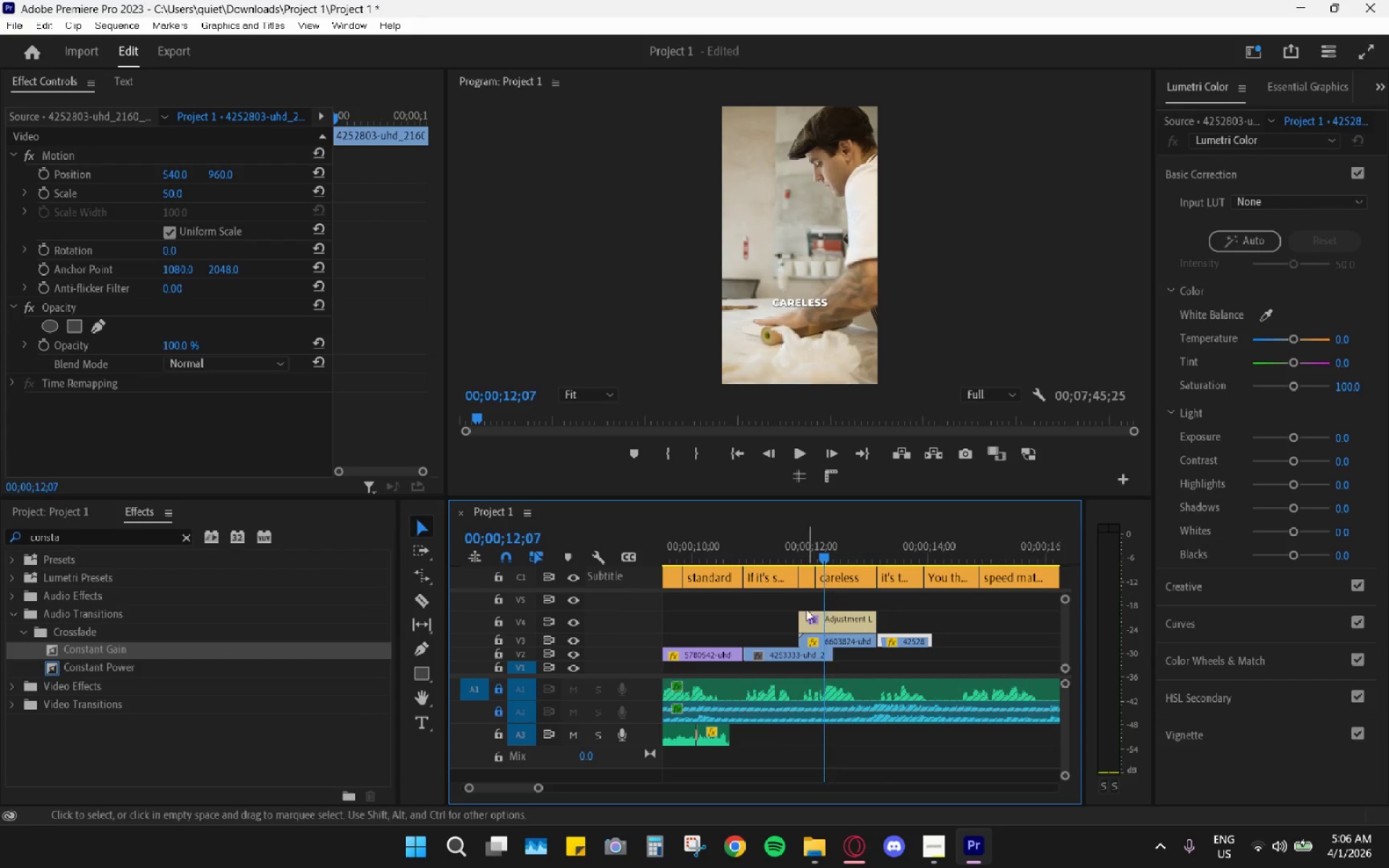 
key(Space)
 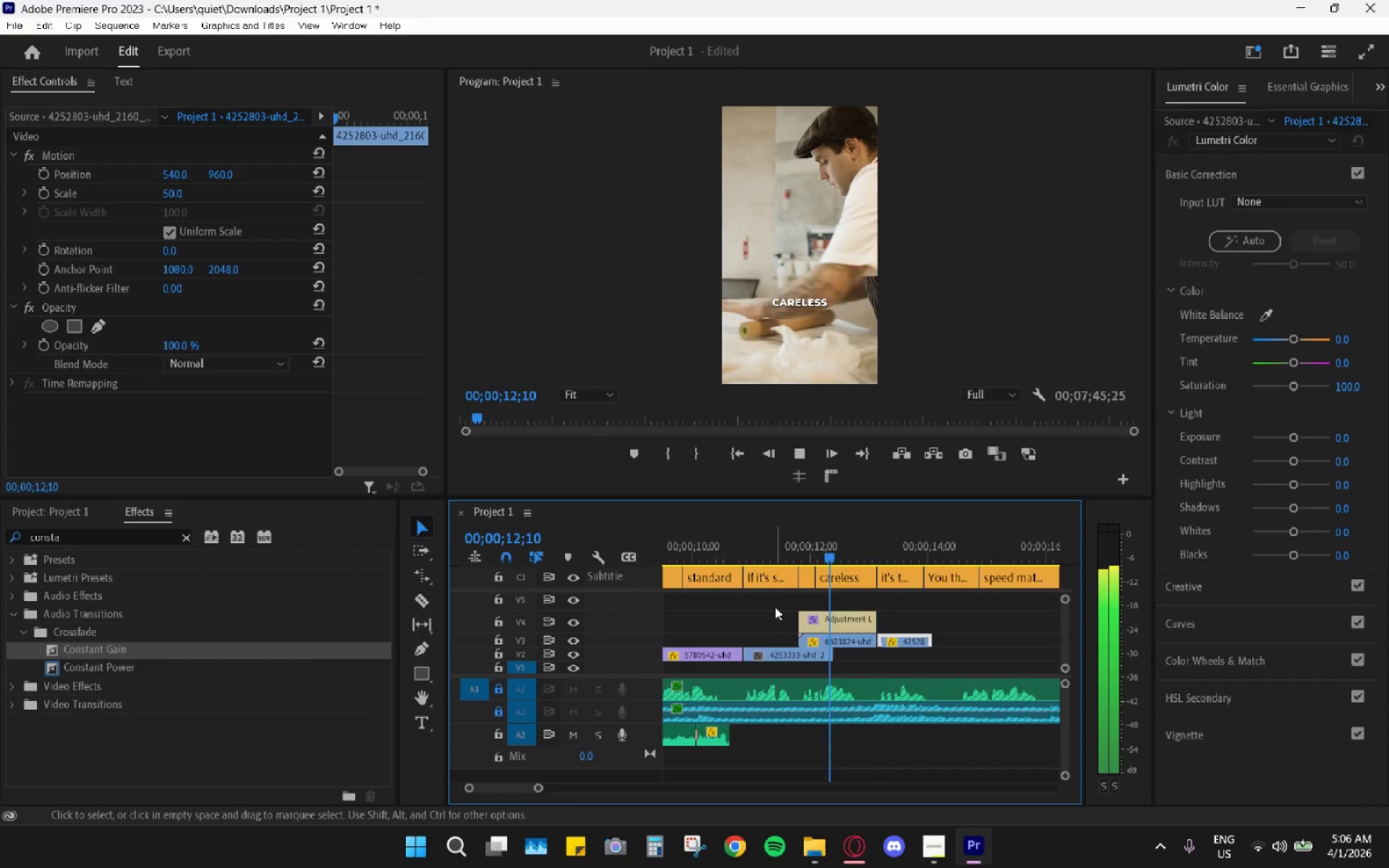 
left_click_drag(start_coordinate=[775, 607], to_coordinate=[829, 640])
 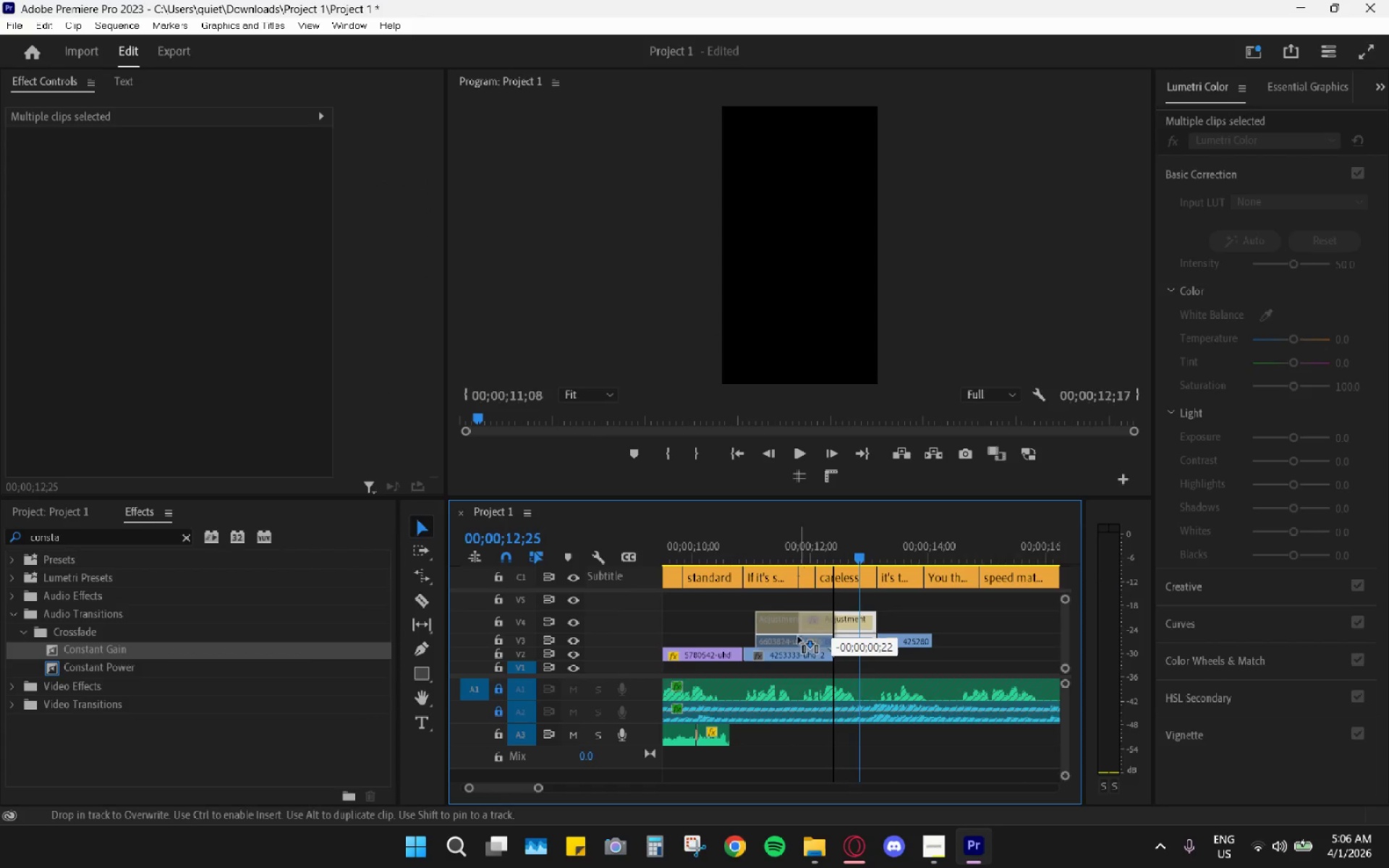 
key(Space)
 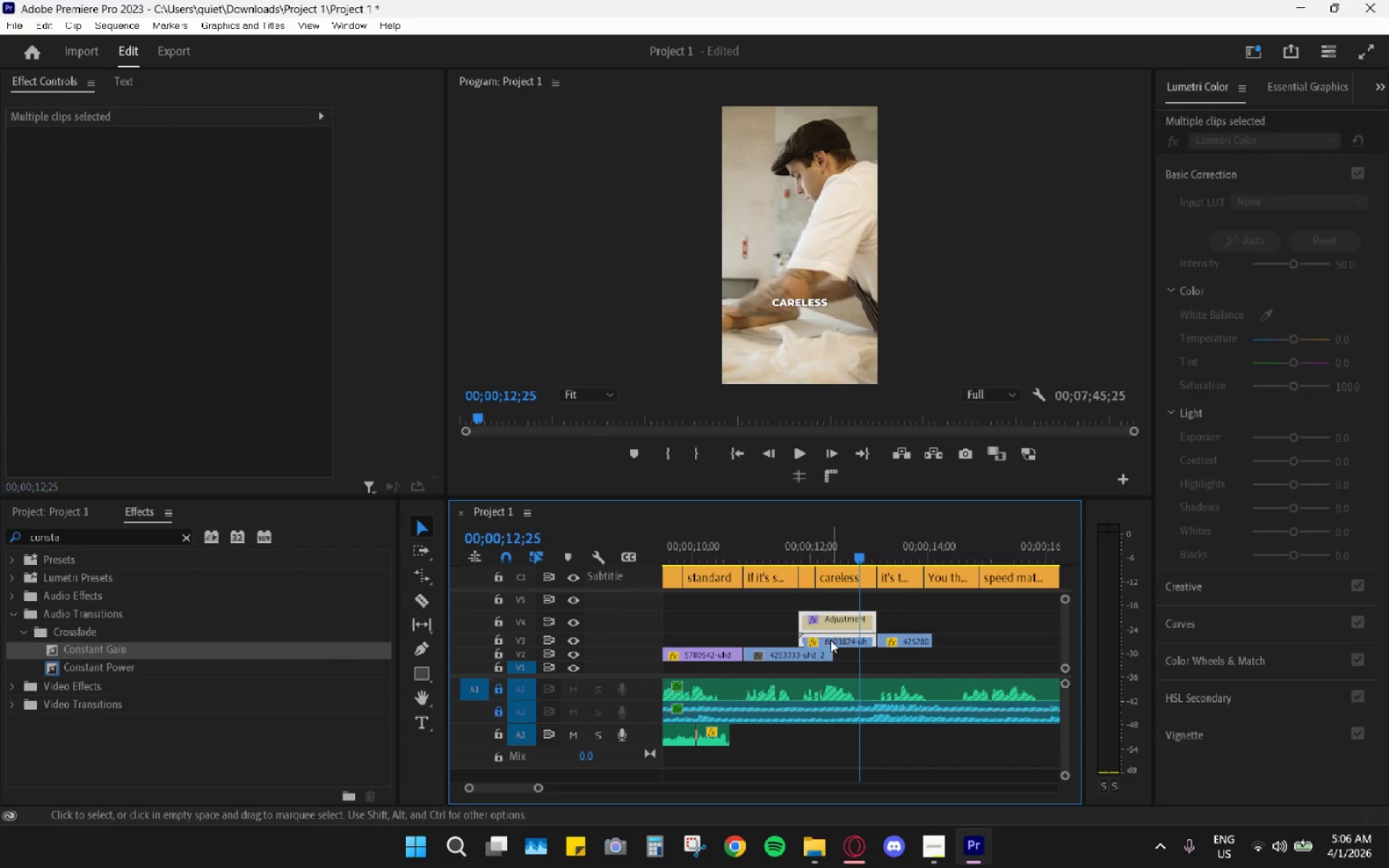 
left_click_drag(start_coordinate=[831, 640], to_coordinate=[777, 638])
 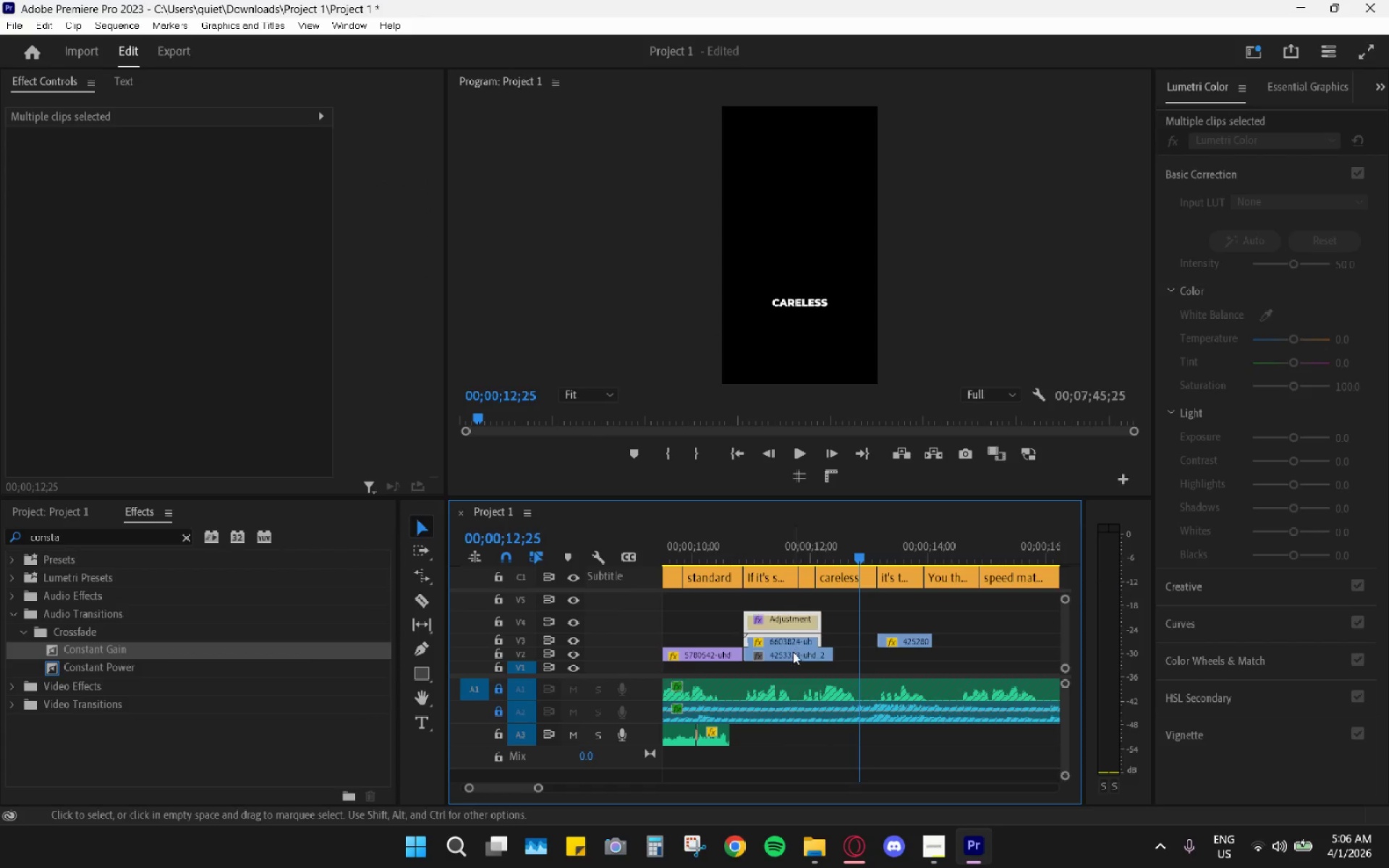 
left_click_drag(start_coordinate=[793, 655], to_coordinate=[873, 655])
 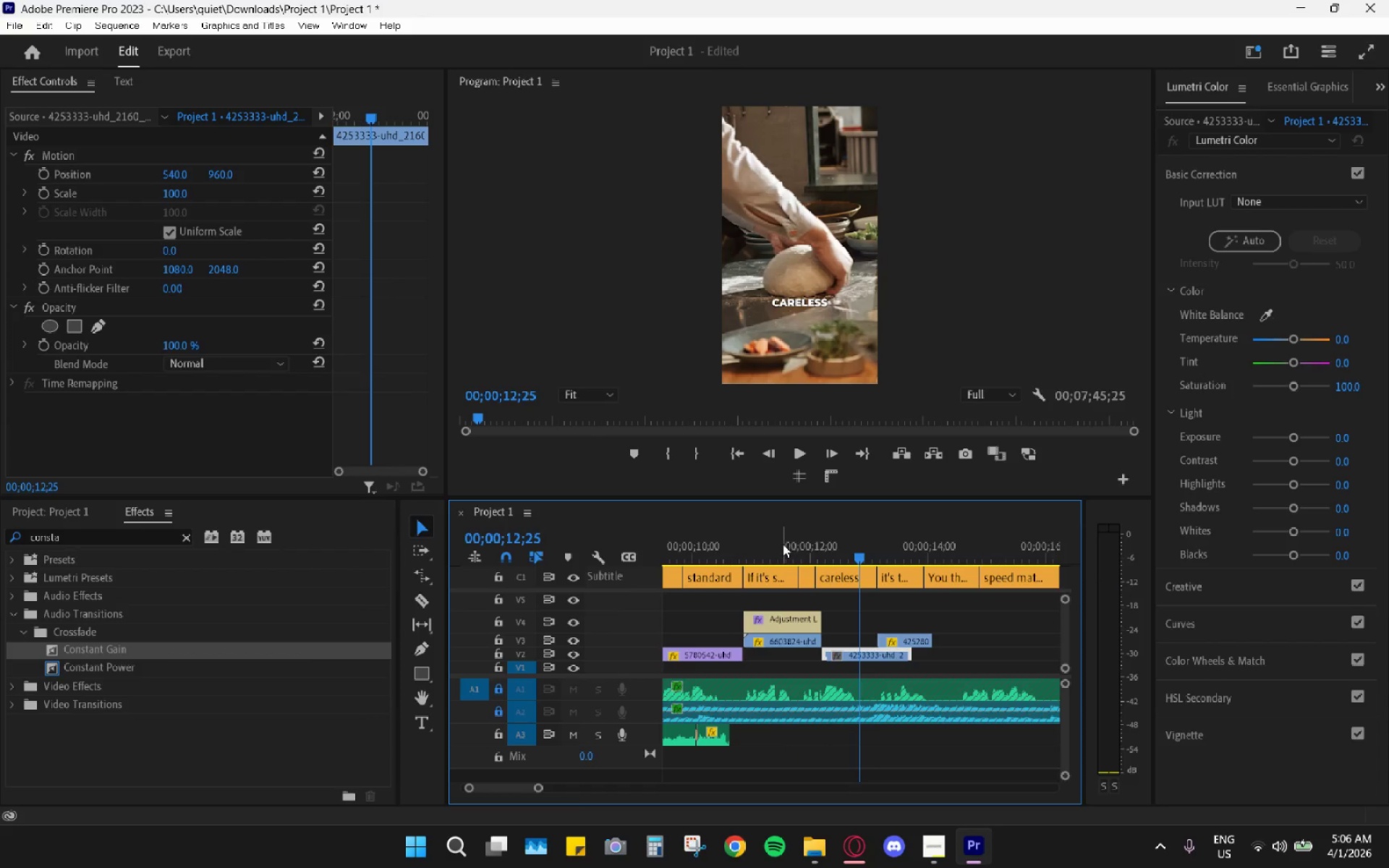 
left_click_drag(start_coordinate=[781, 545], to_coordinate=[781, 573])
 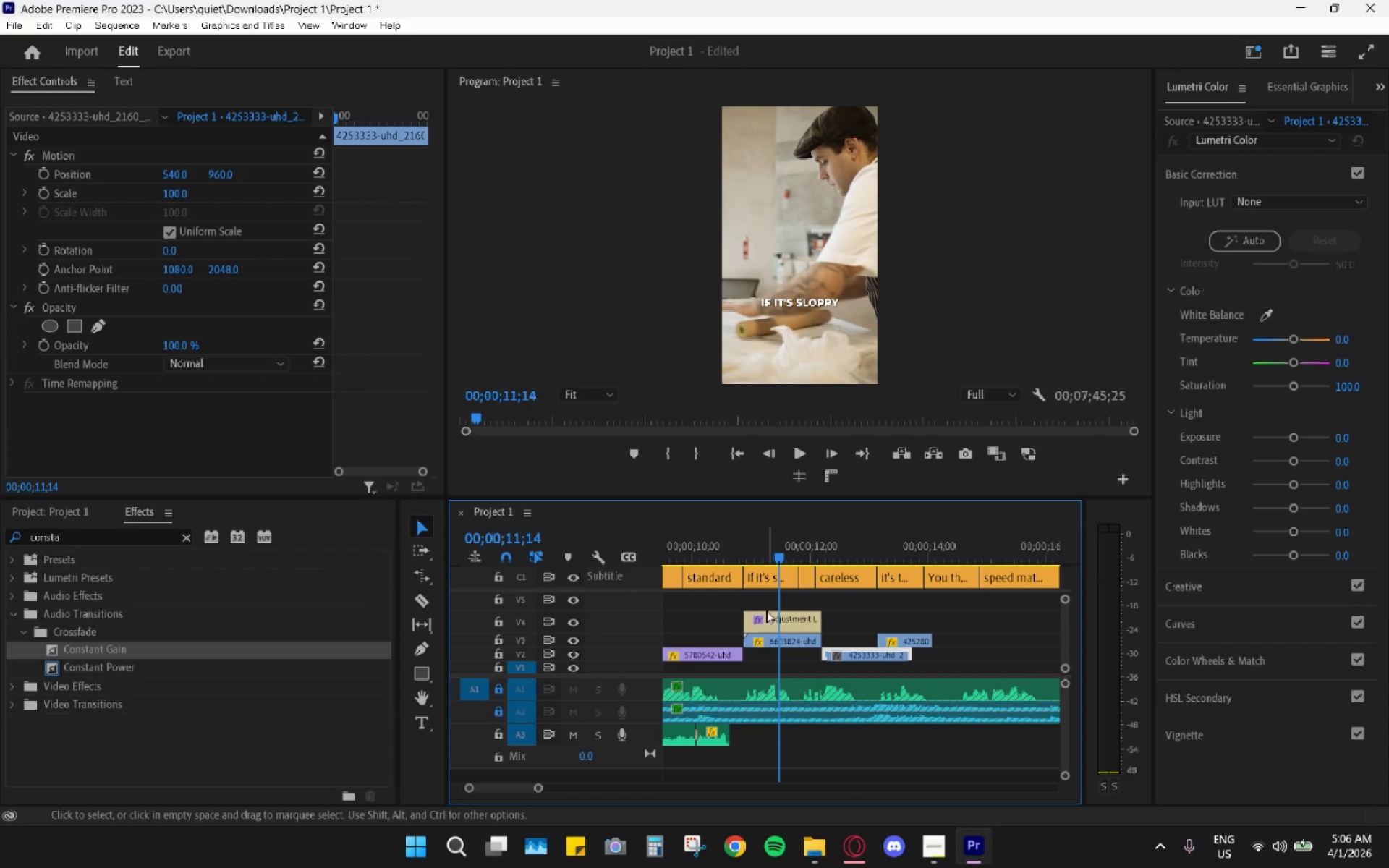 
left_click_drag(start_coordinate=[729, 603], to_coordinate=[778, 636])
 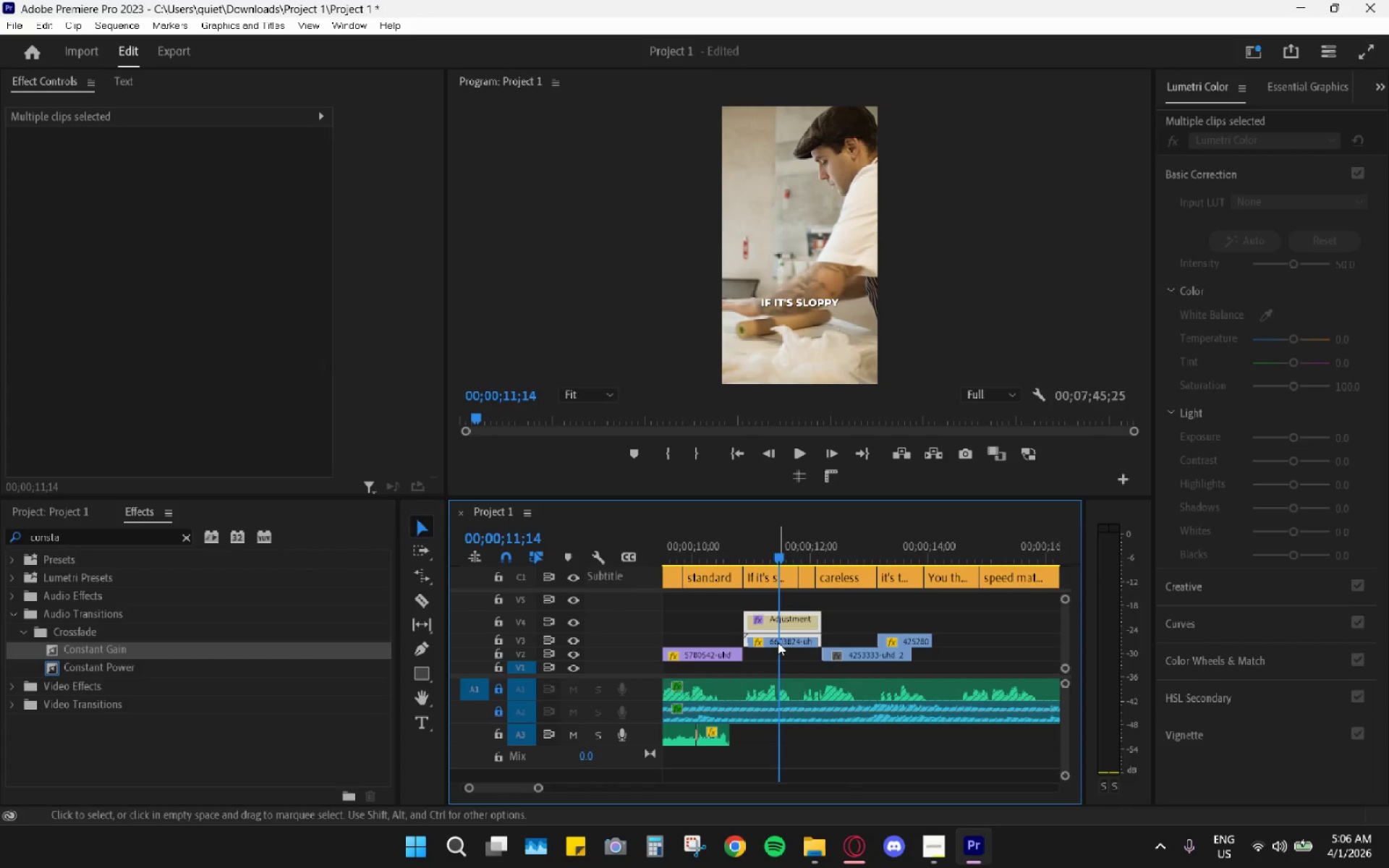 
left_click_drag(start_coordinate=[778, 642], to_coordinate=[776, 652])
 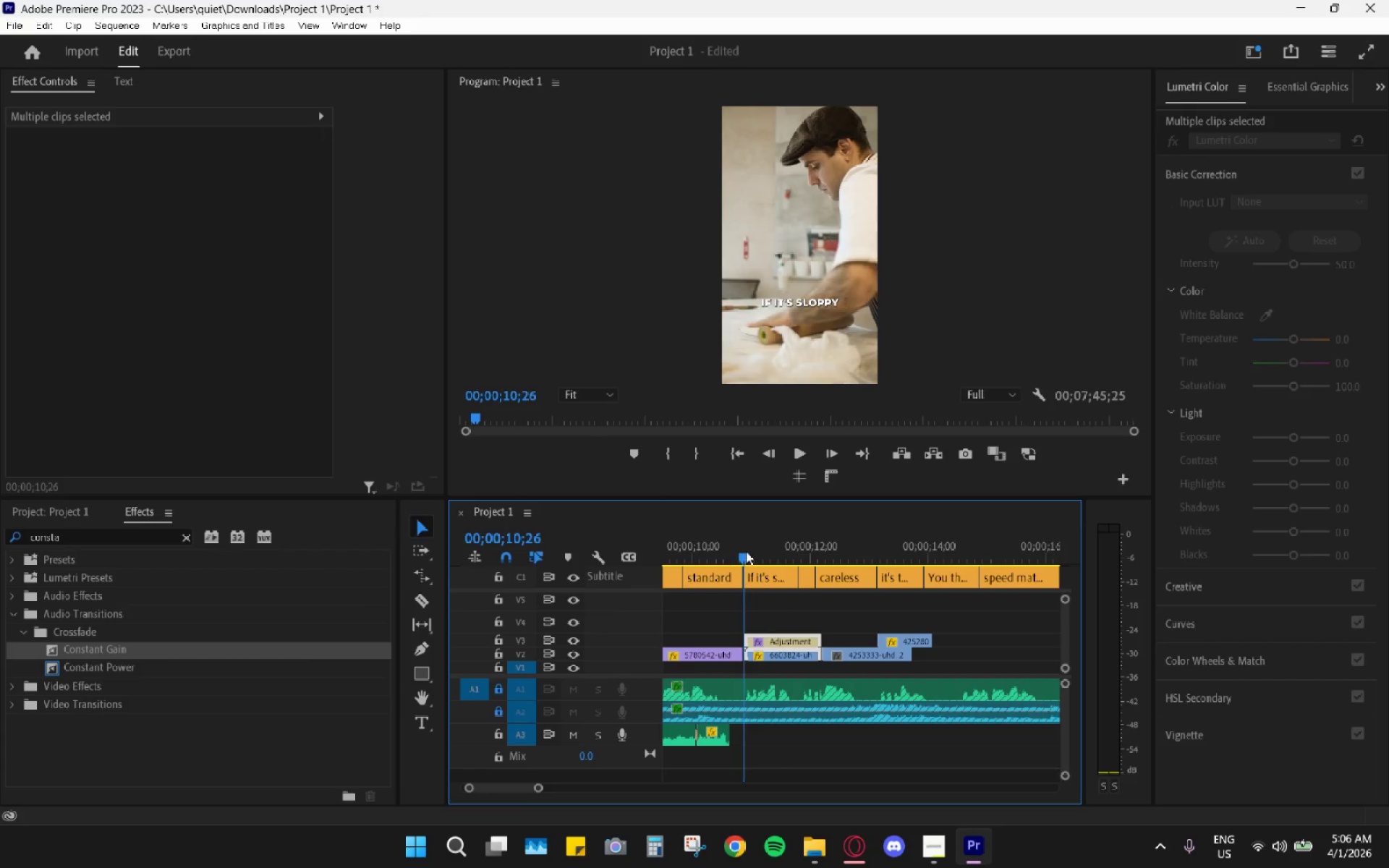 
key(Space)
 